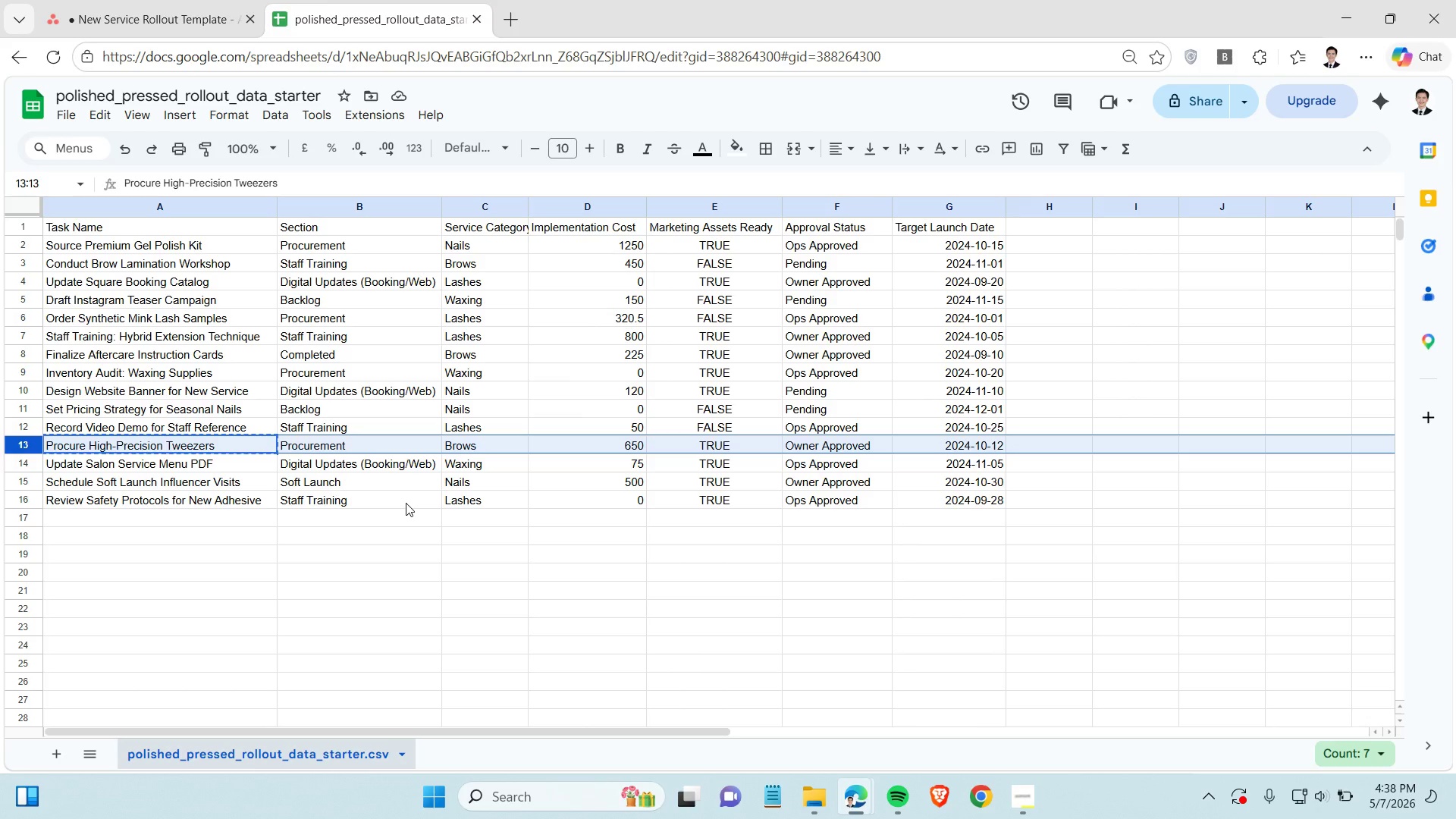 
left_click([947, 446])
 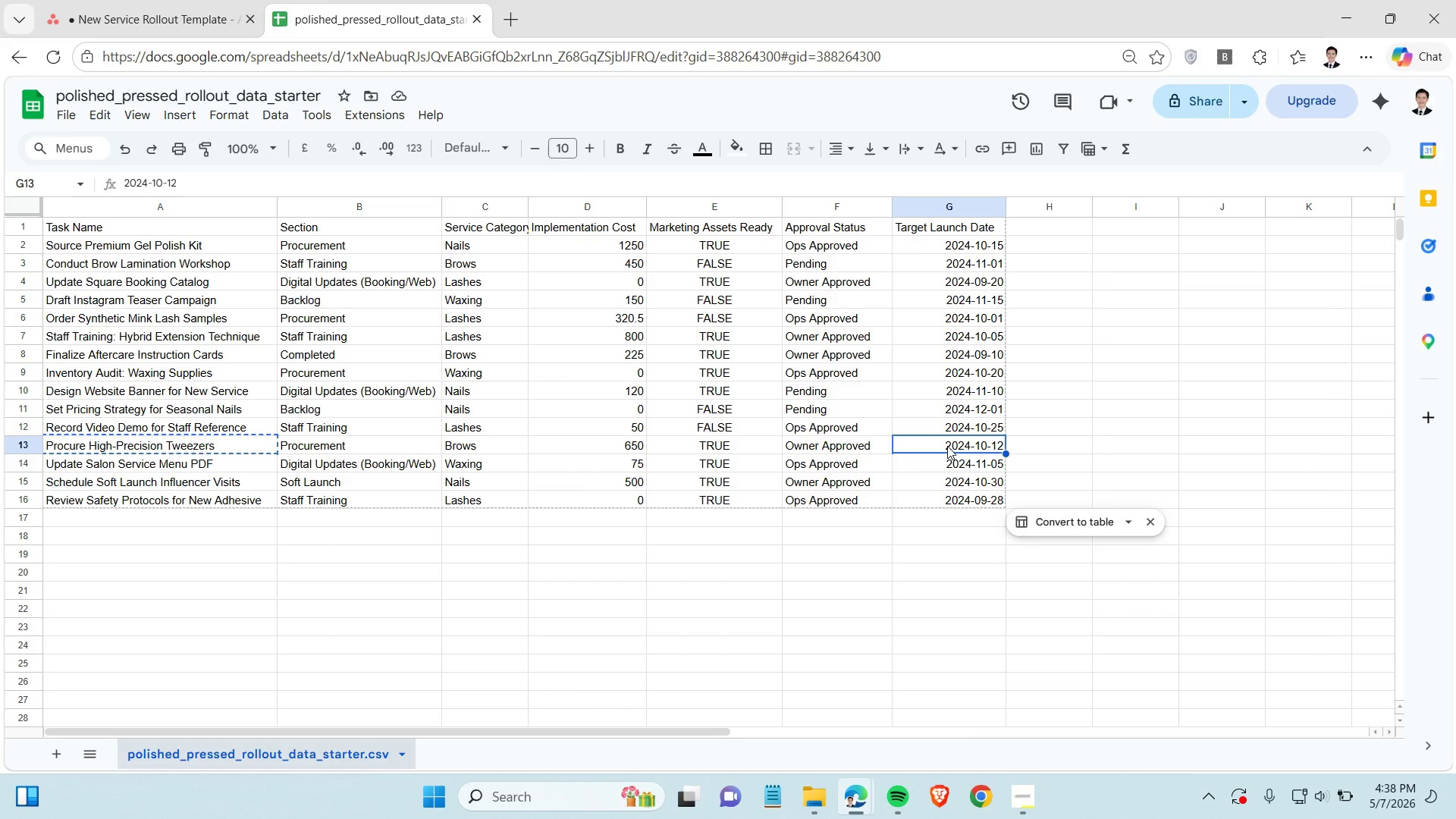 
key(Control+C)
 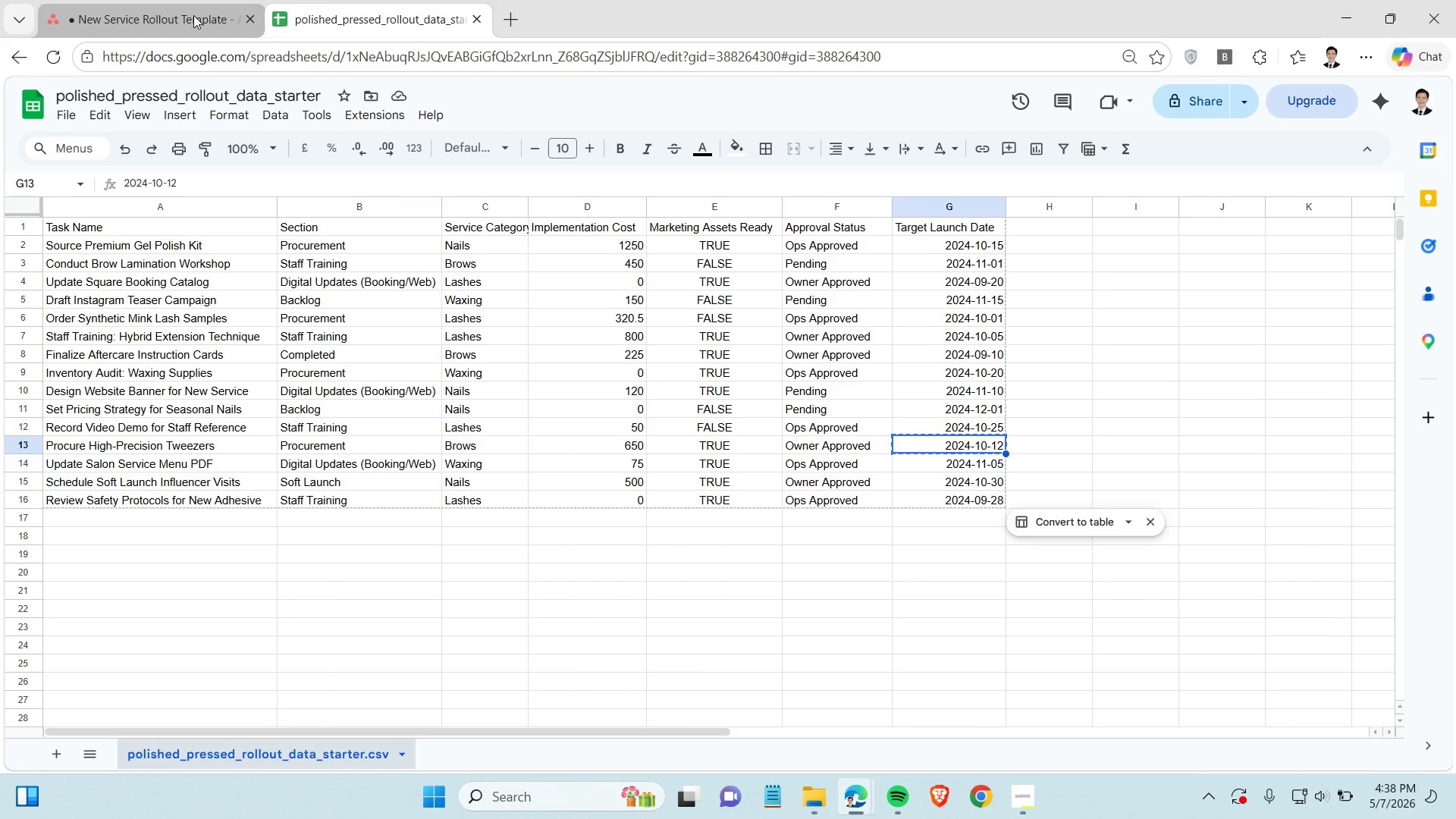 
left_click([193, 15])
 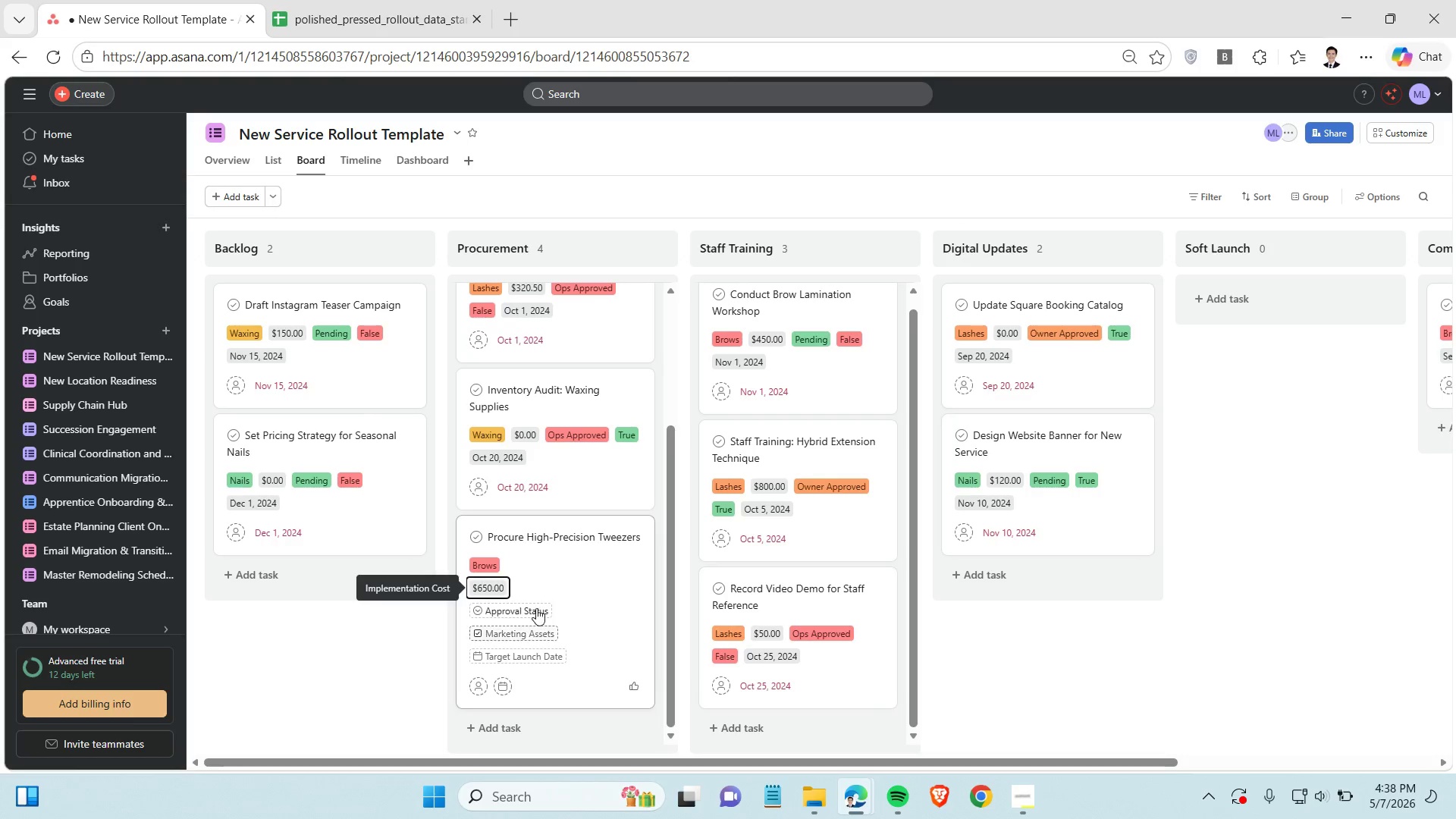 
left_click([536, 607])
 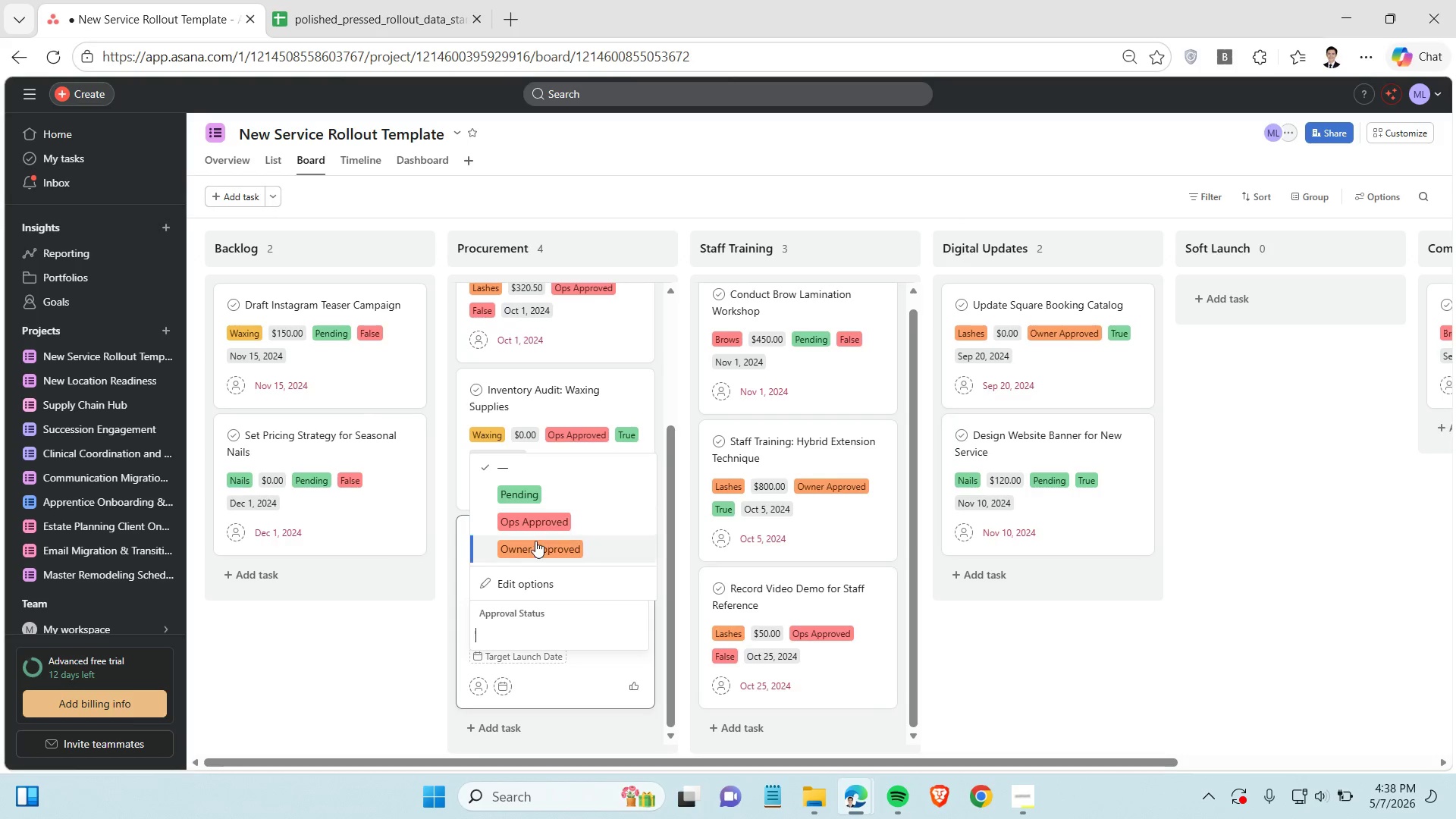 
left_click([535, 541])
 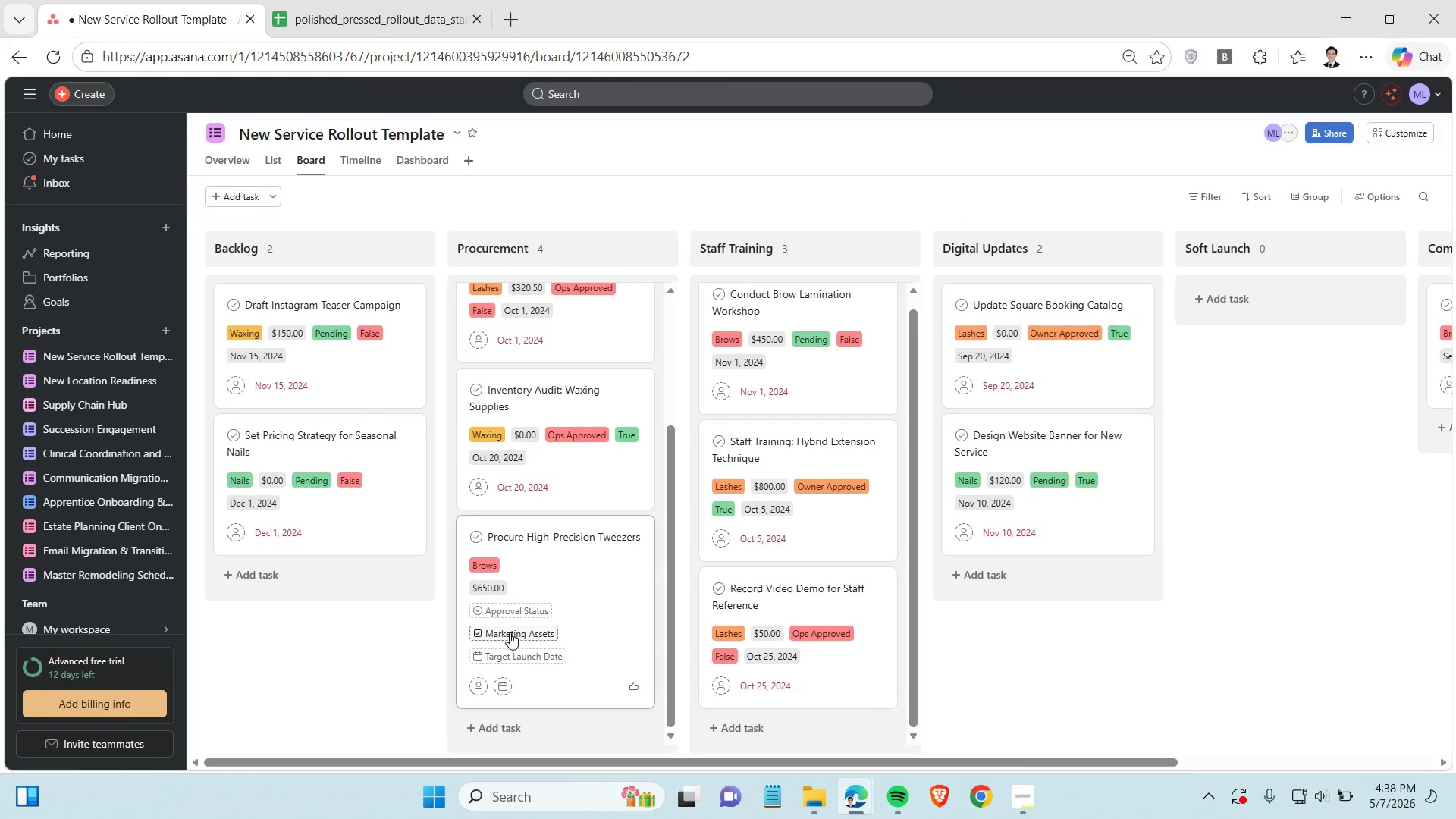 
left_click([510, 632])
 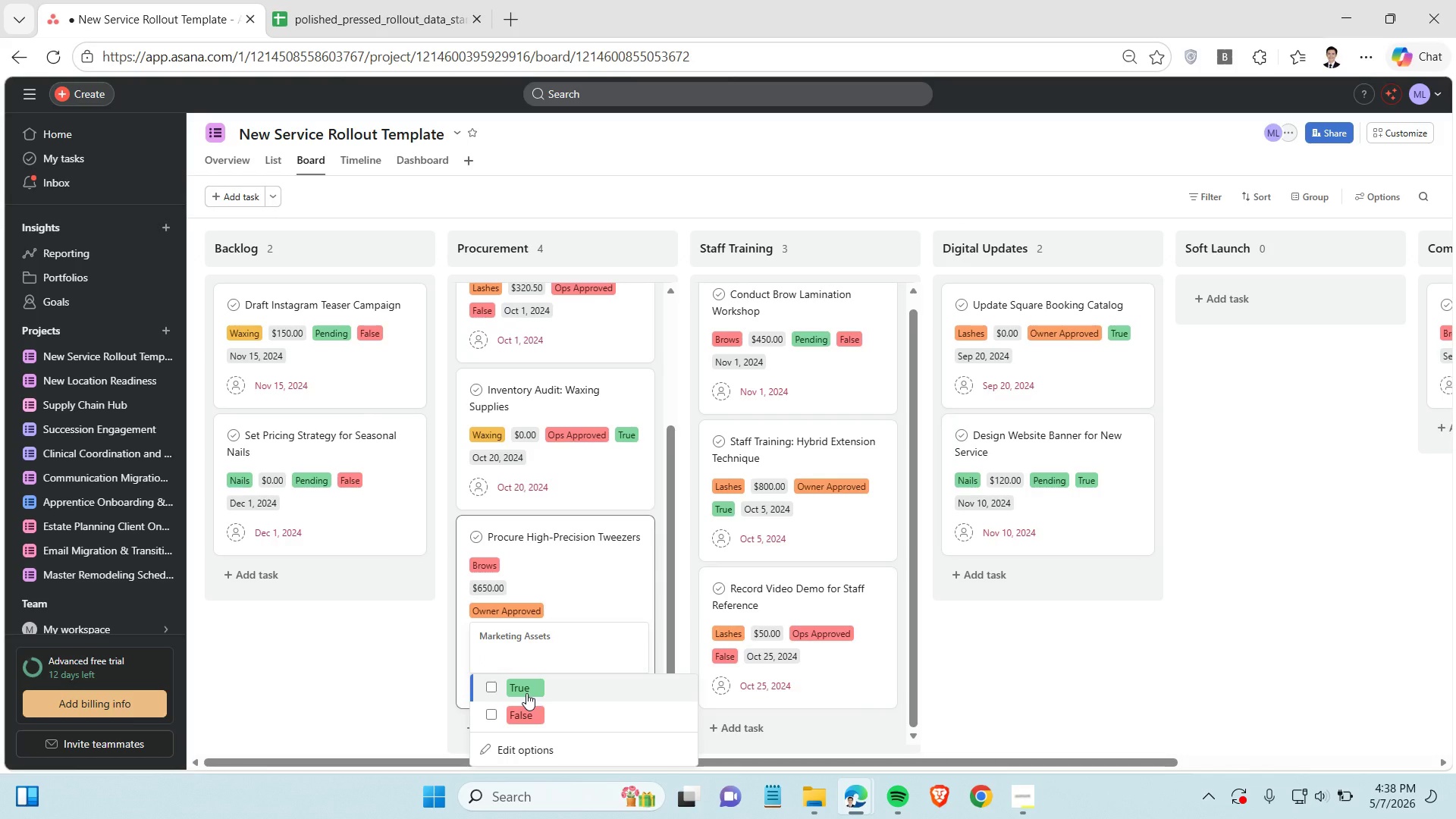 
left_click([526, 693])
 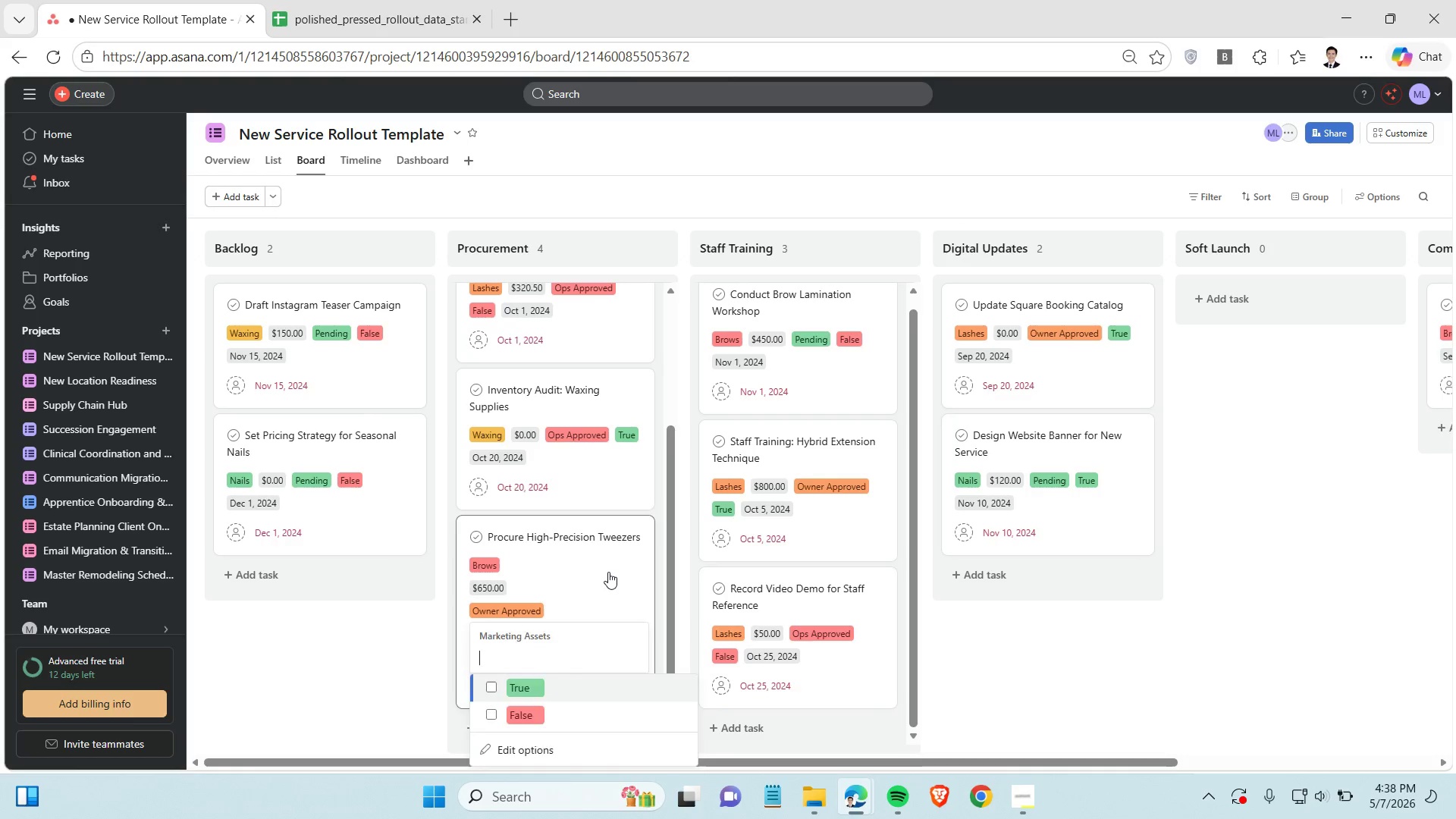 
left_click([608, 572])
 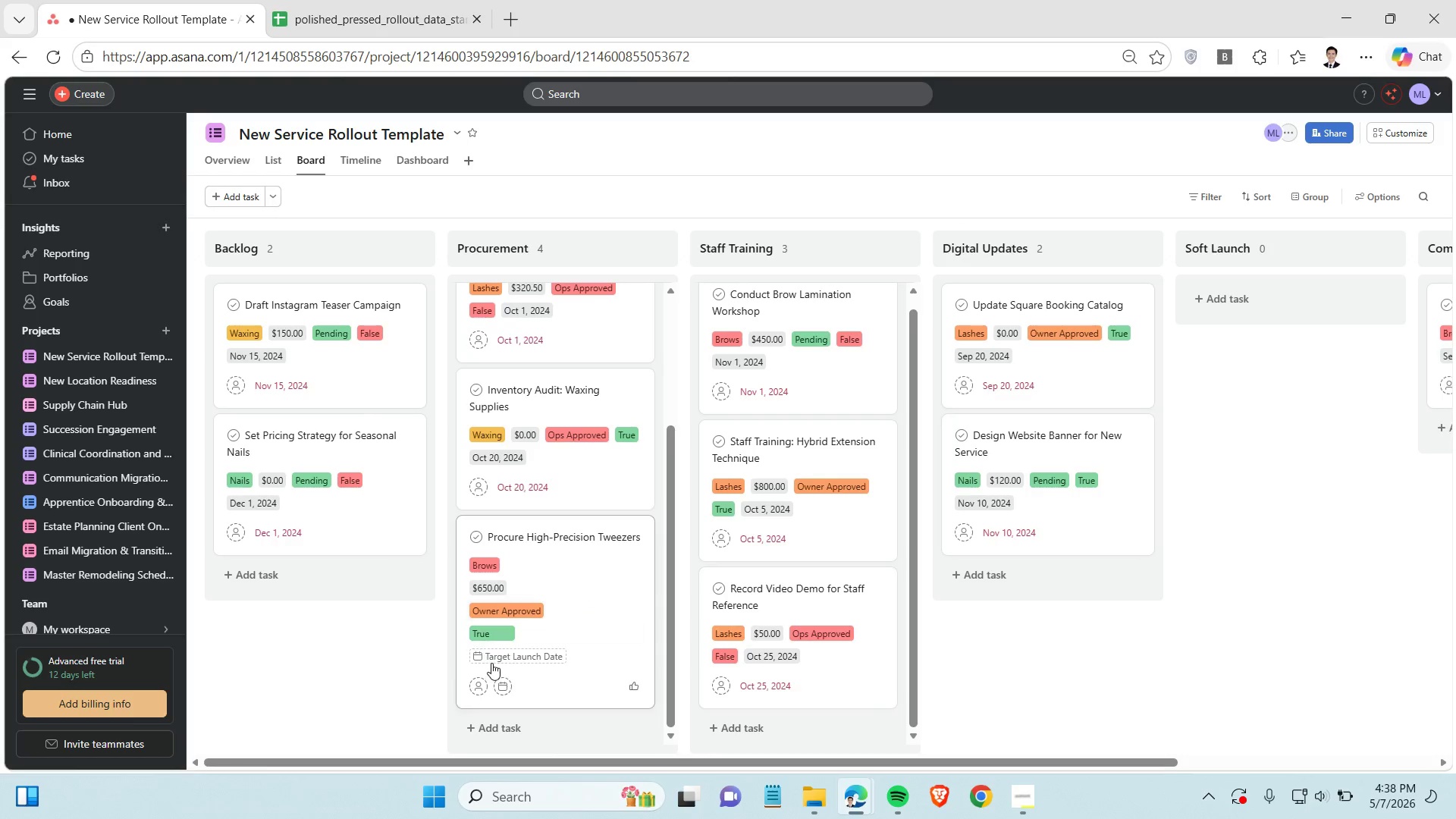 
left_click([493, 655])
 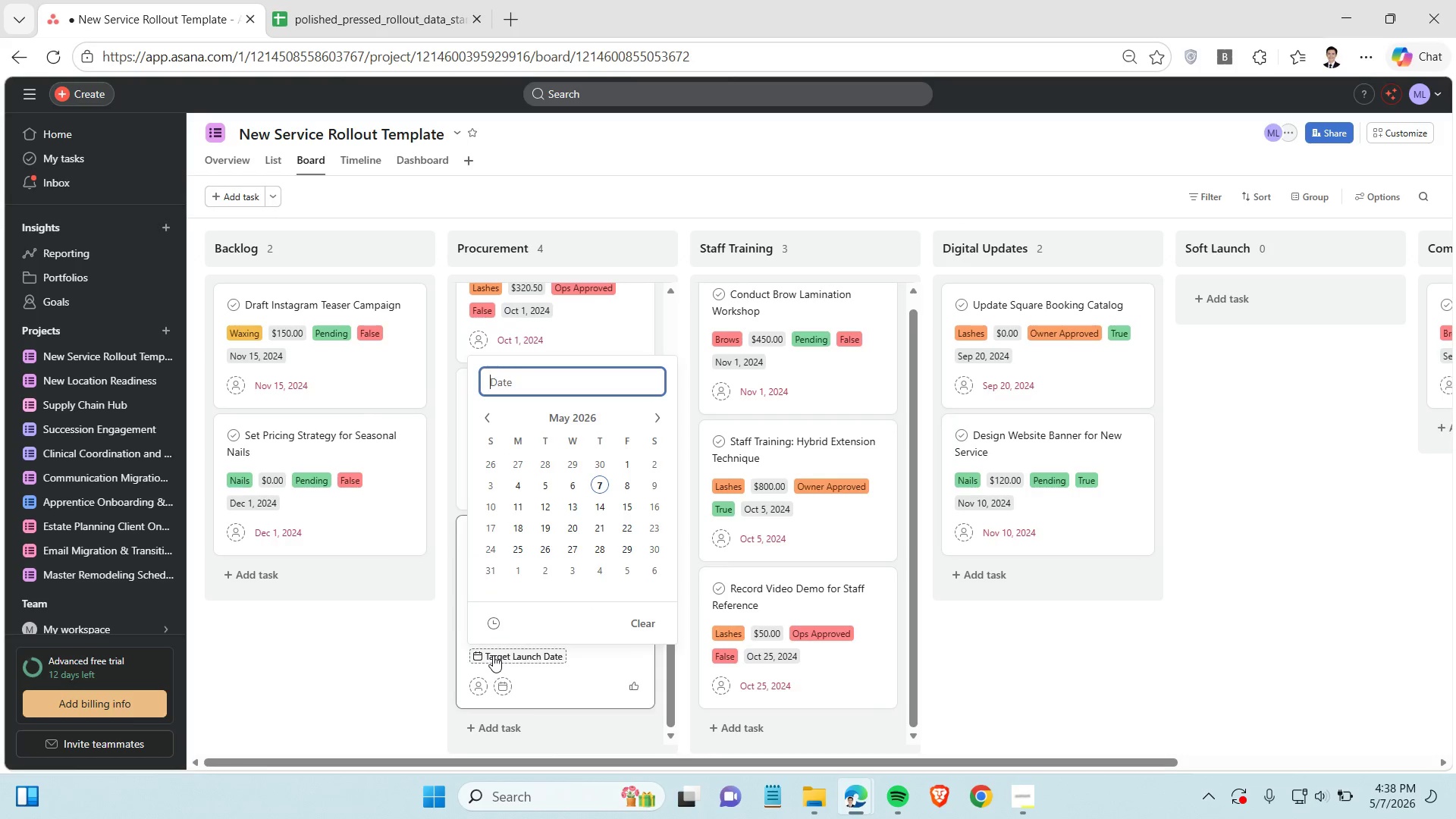 
key(Control+V)
 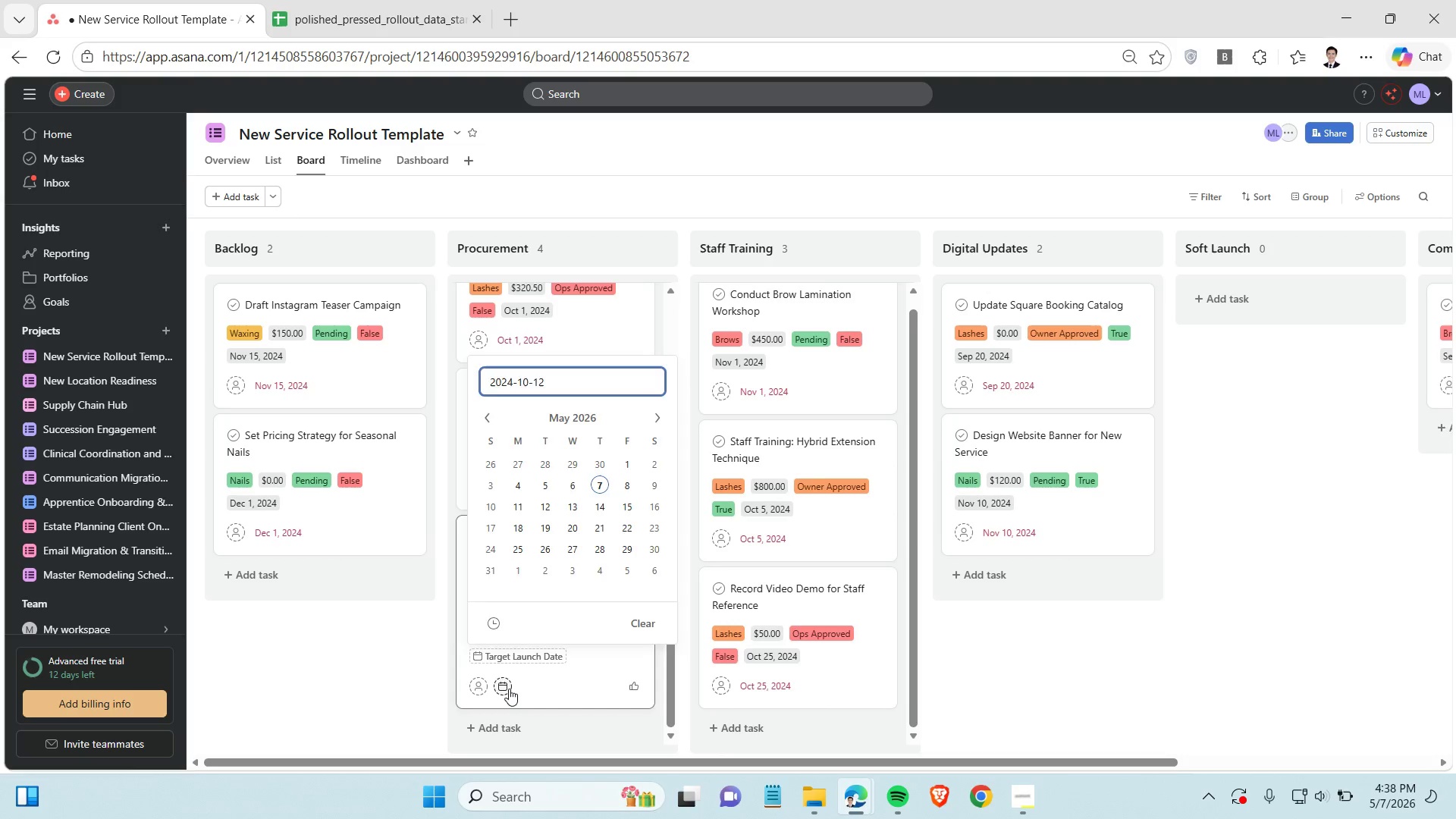 
left_click([509, 689])
 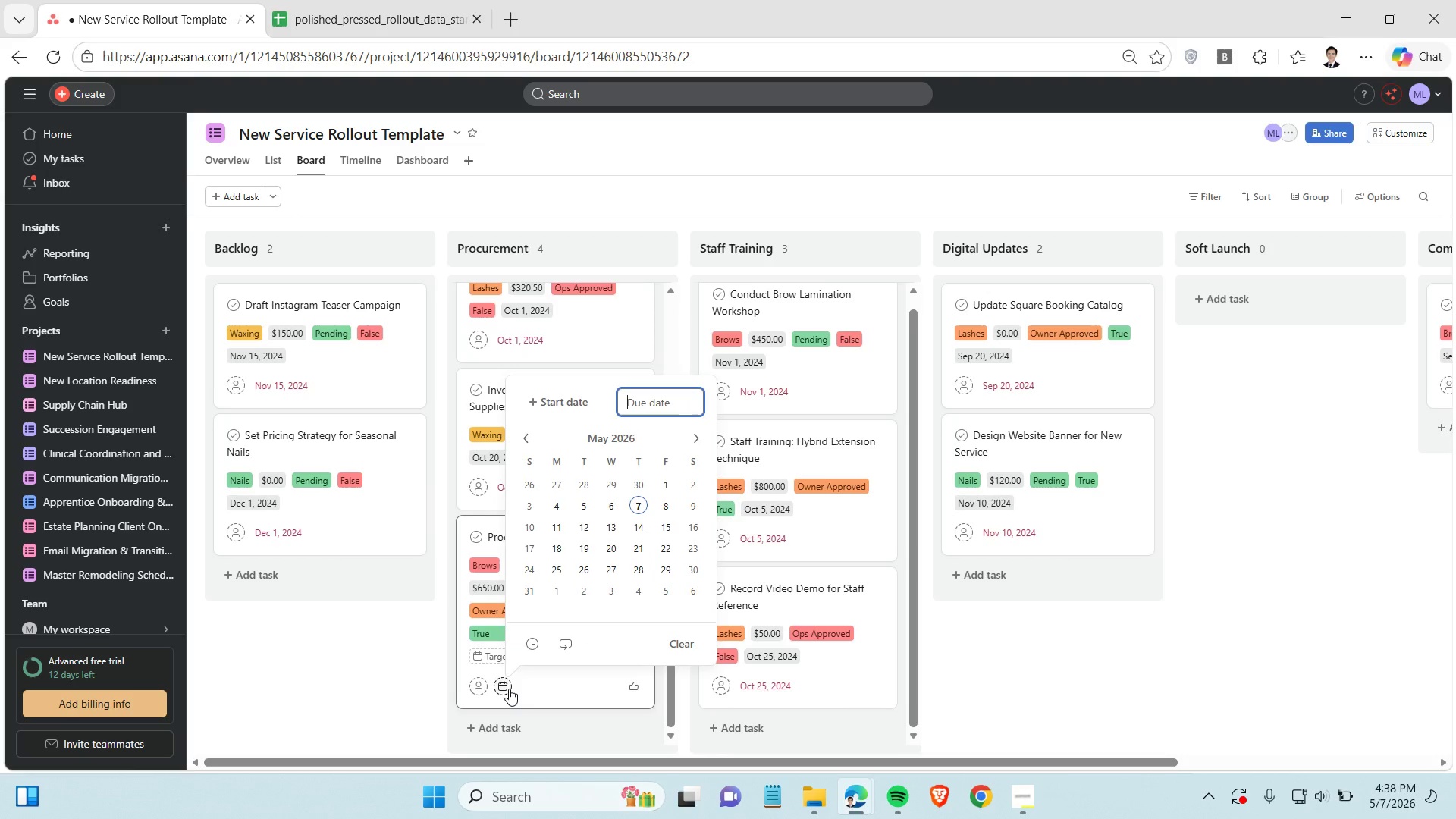 
key(Control+V)
 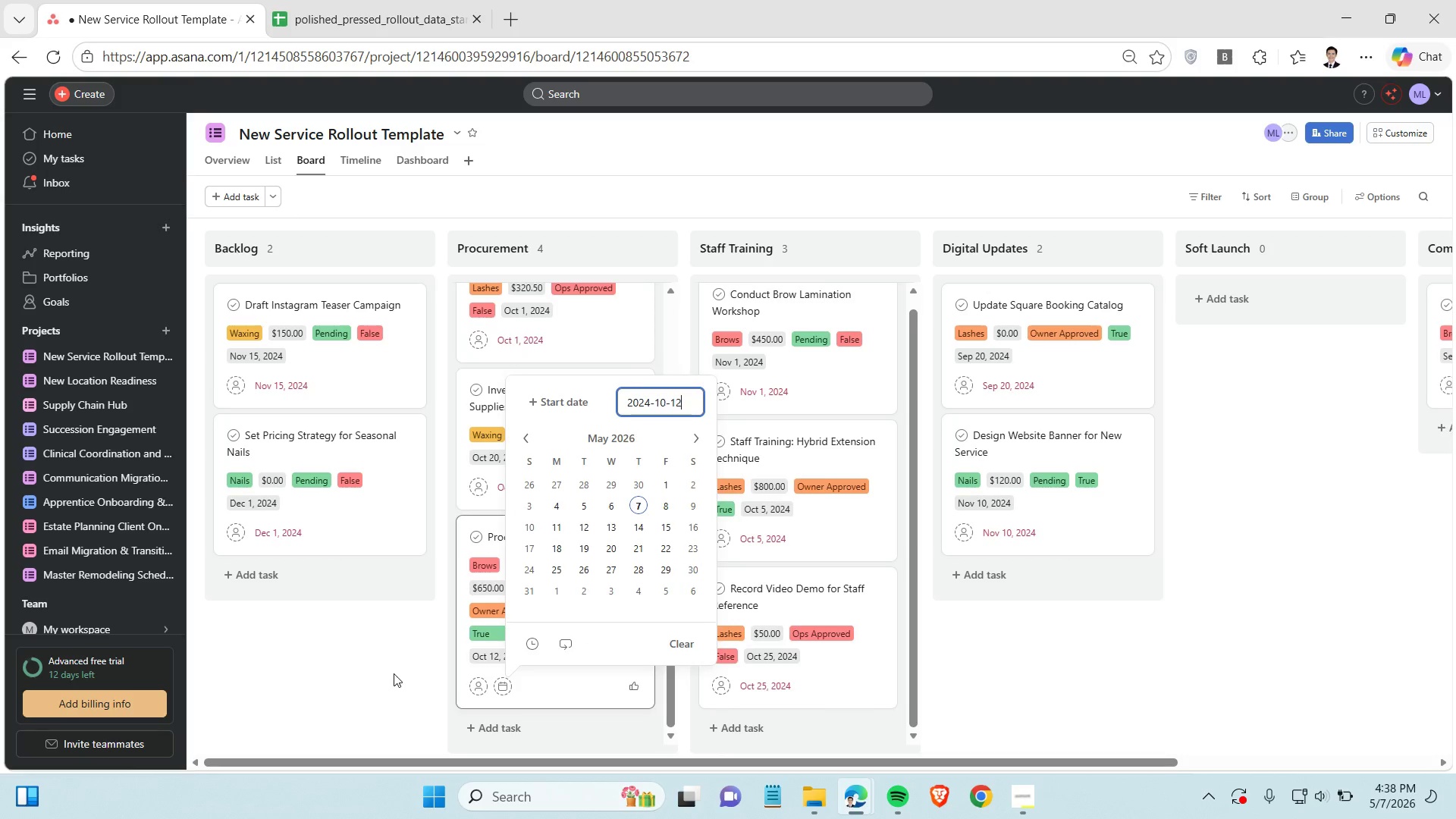 
left_click([394, 673])
 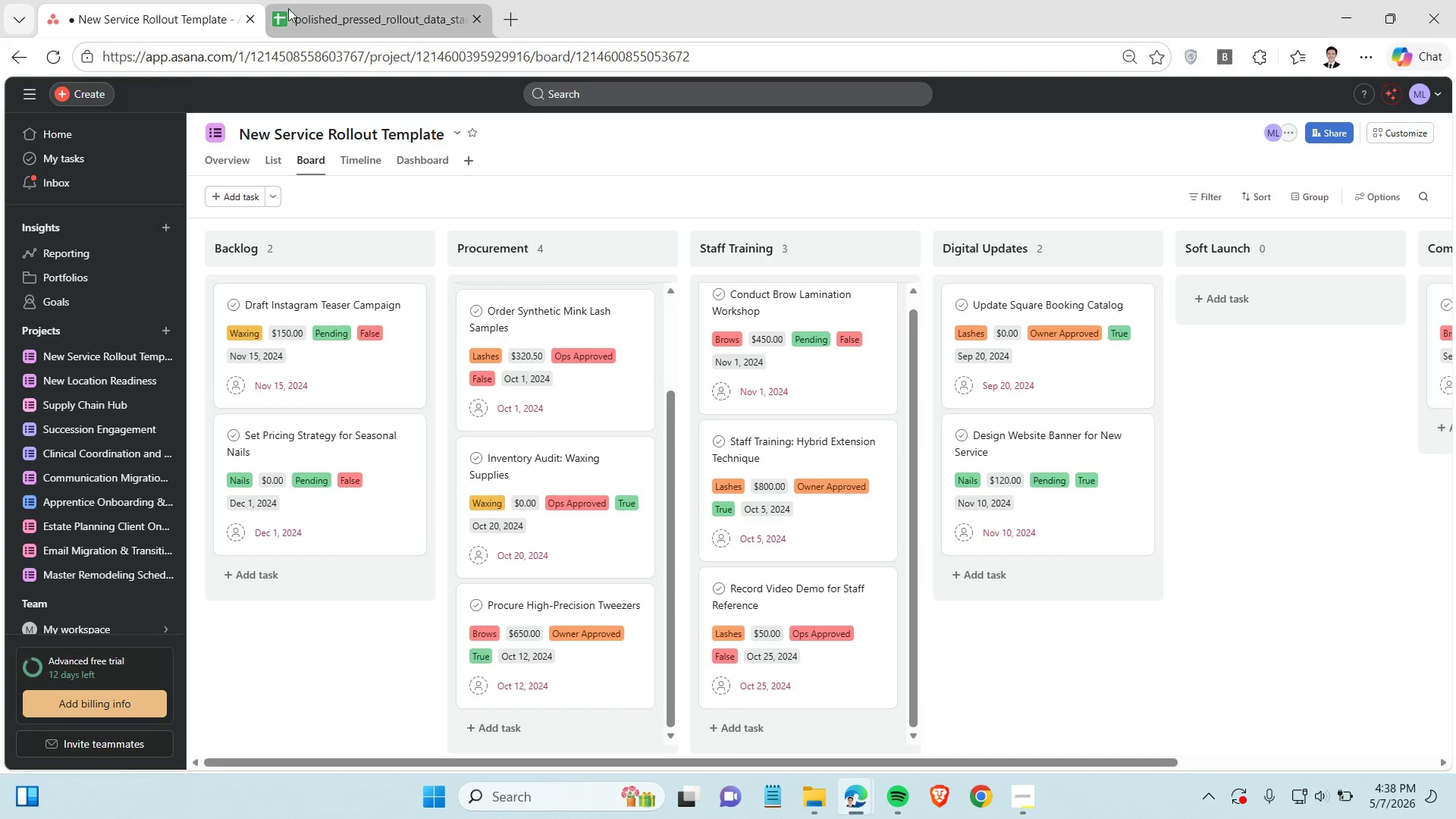 
left_click([302, 11])
 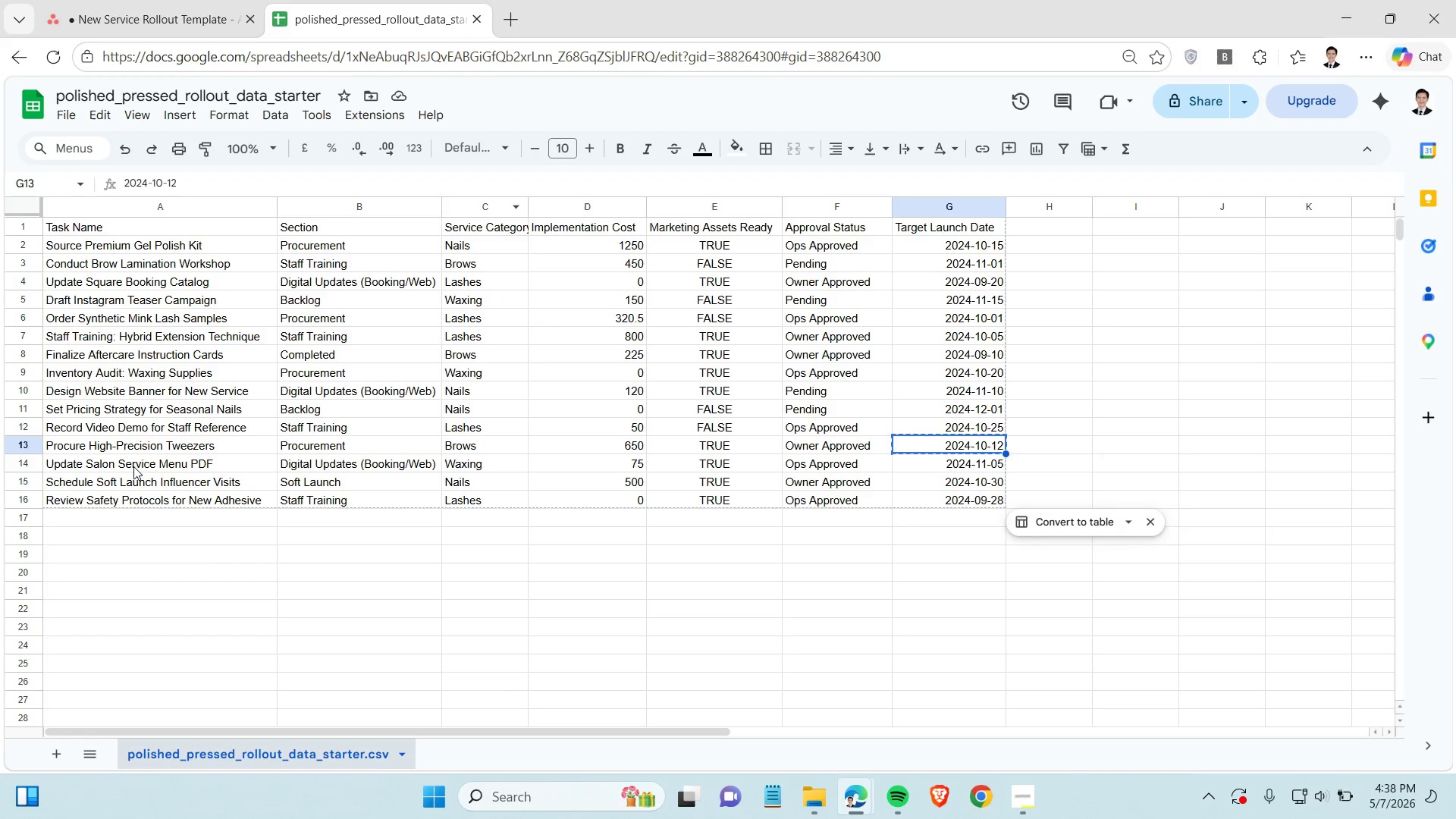 
left_click([128, 465])
 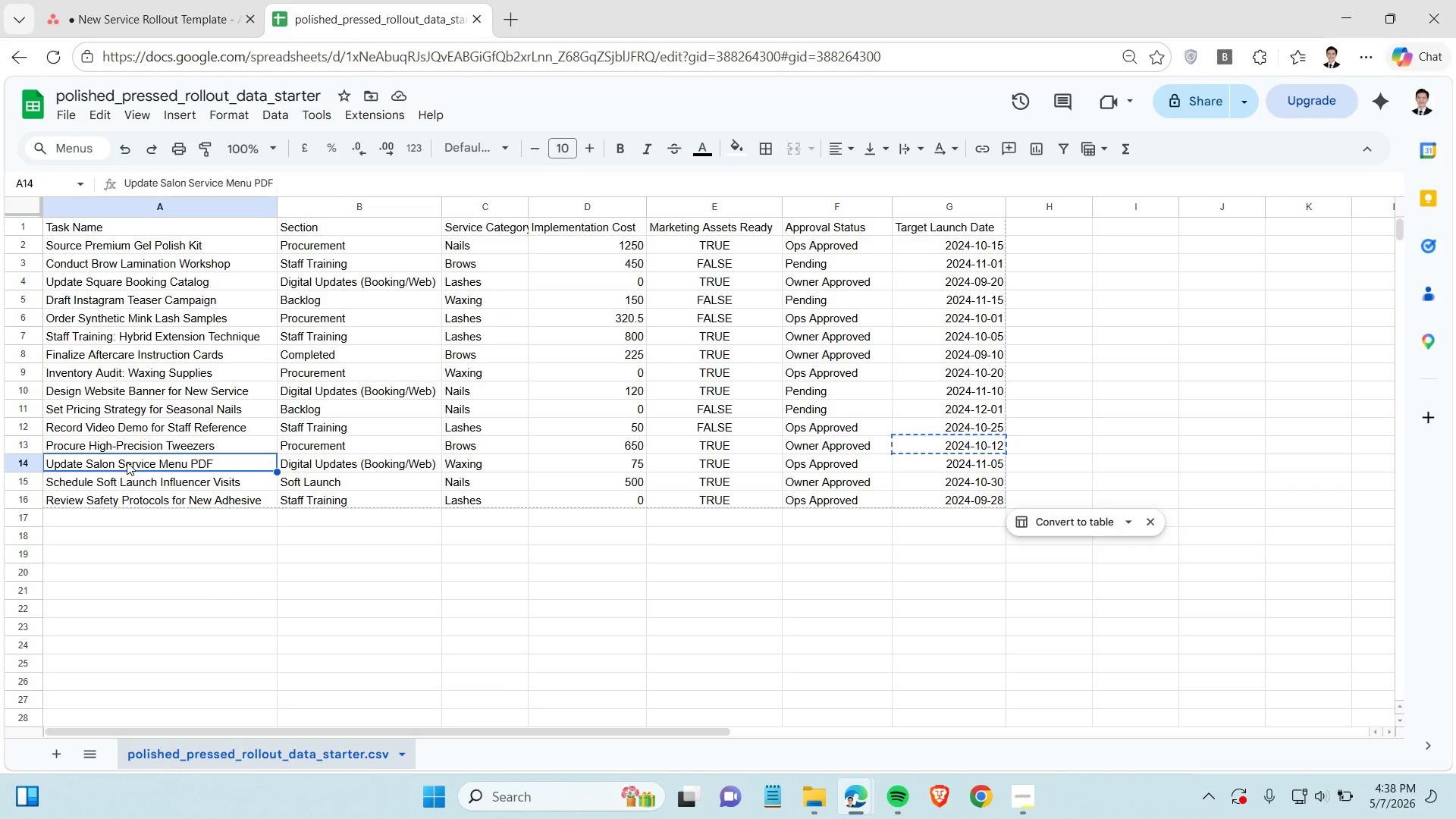 
key(Control+C)
 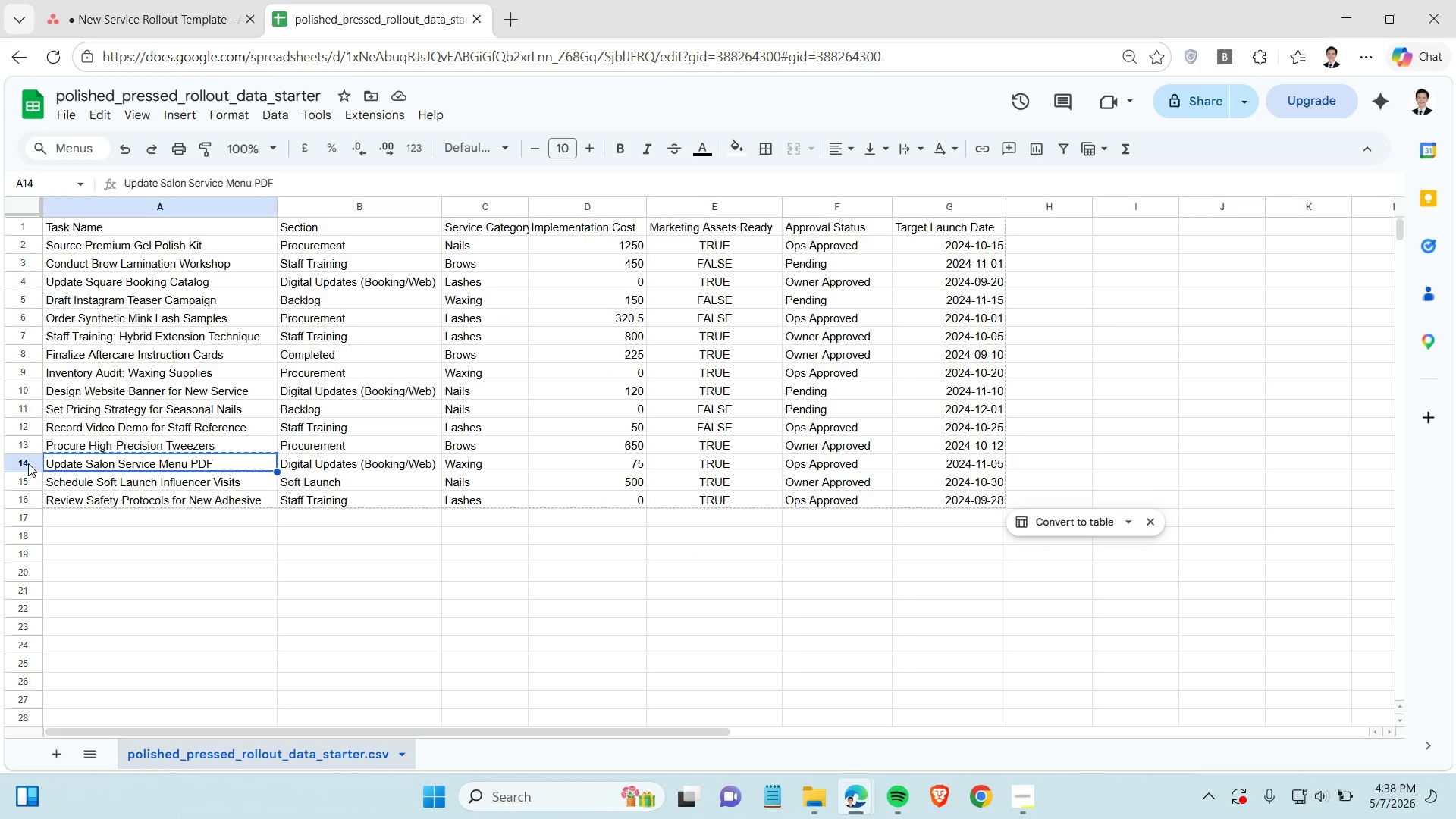 
left_click([28, 463])
 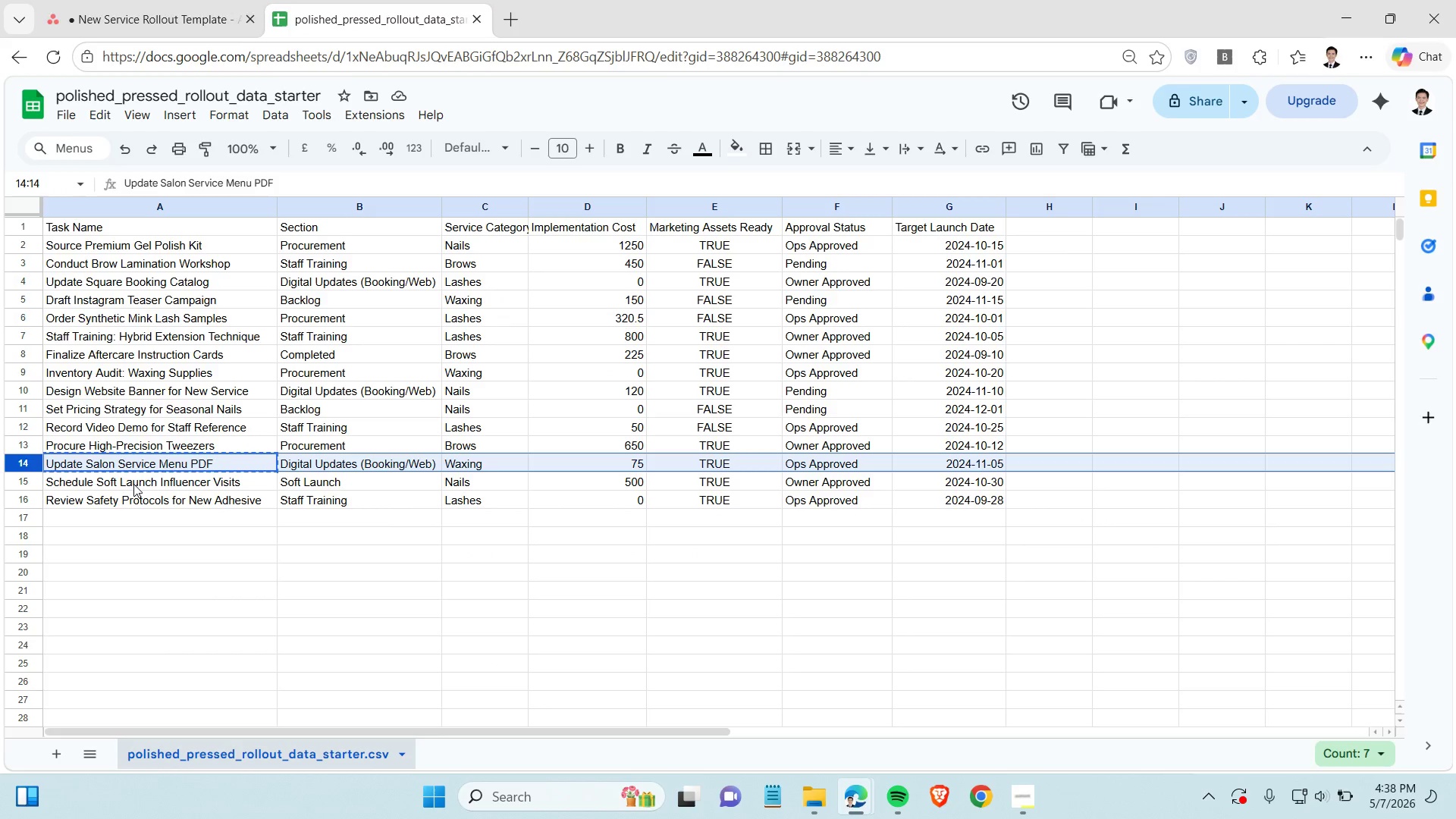 
left_click([171, 8])
 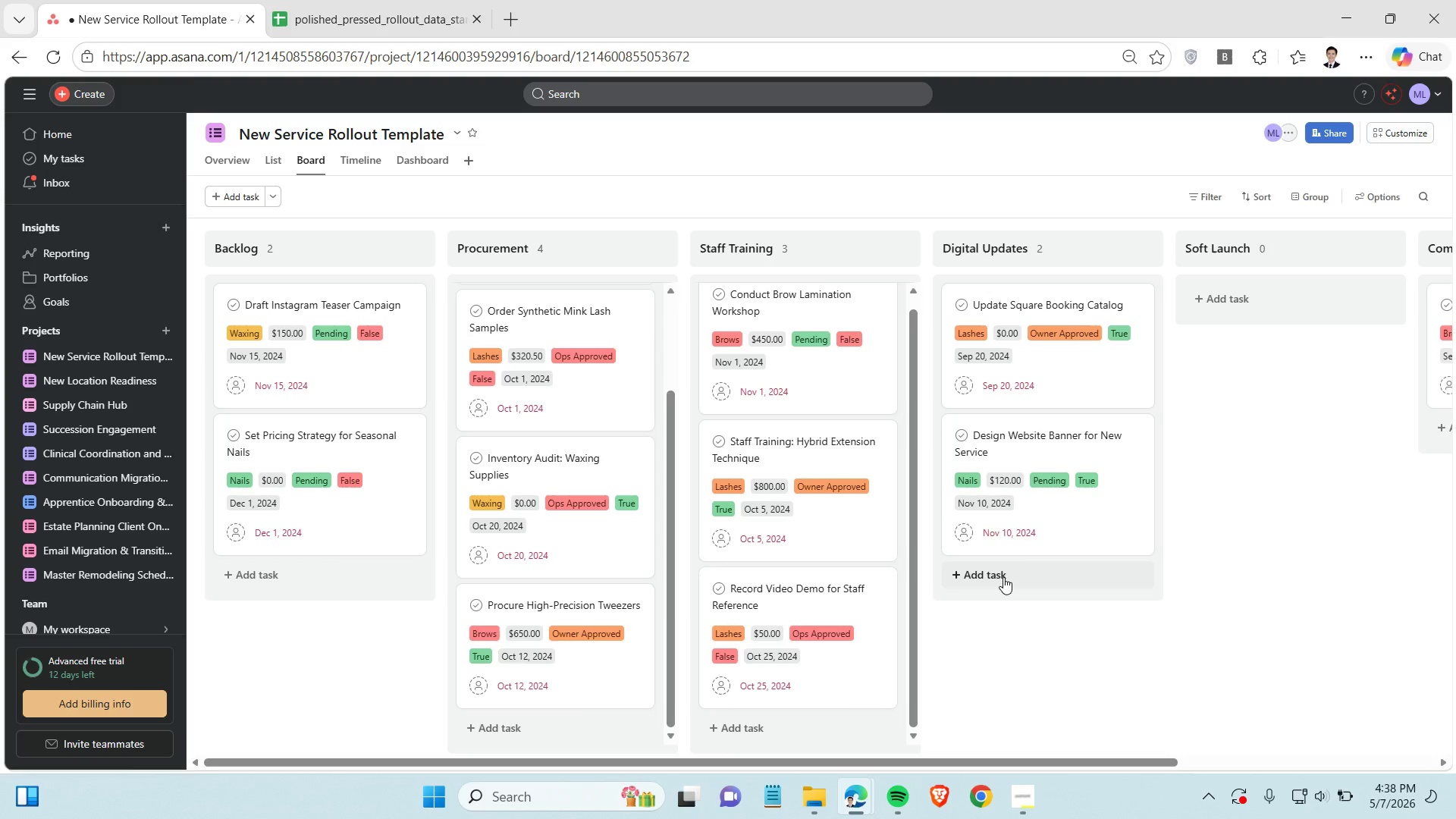 
left_click([1003, 577])
 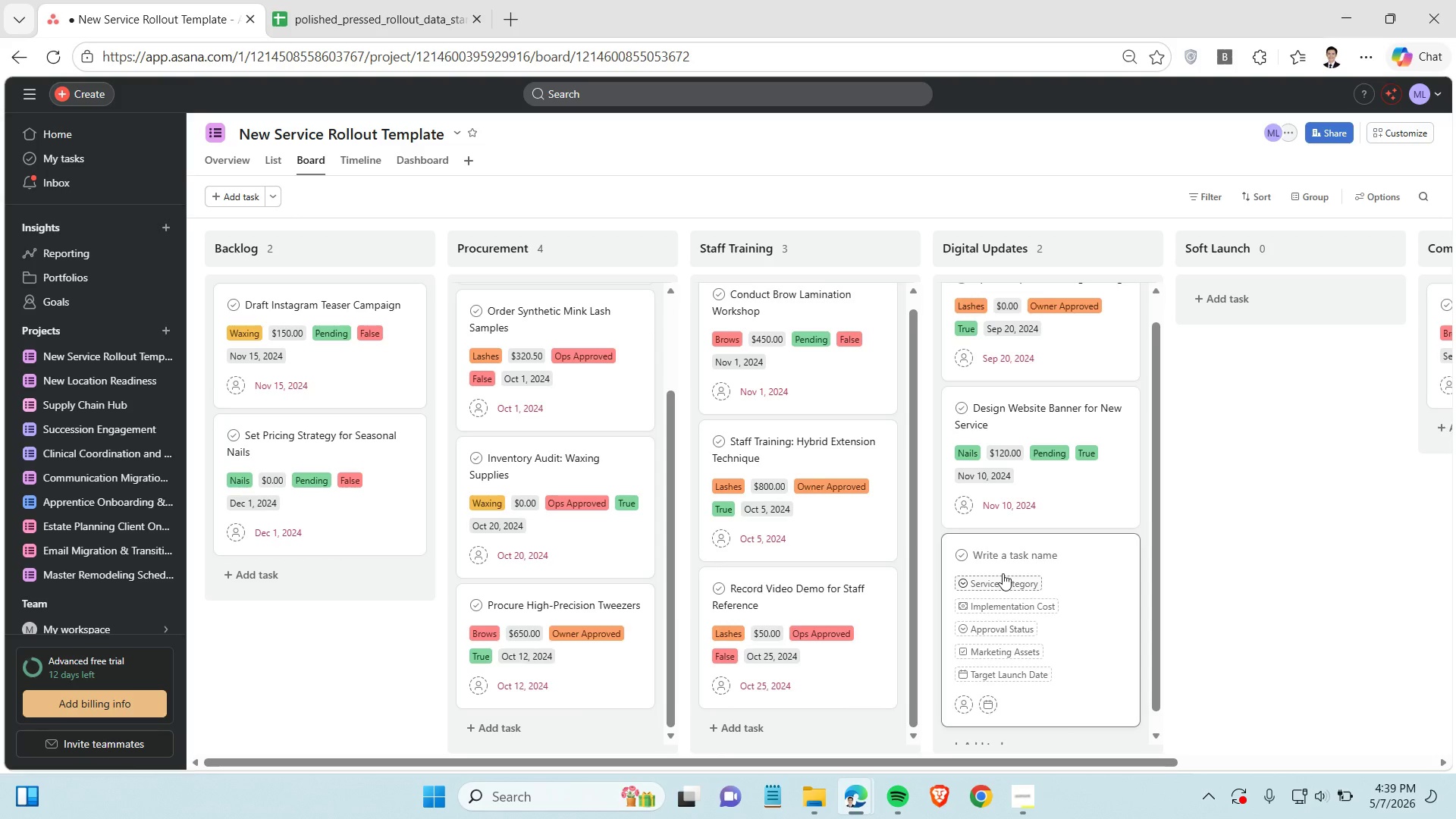 
key(Control+V)
 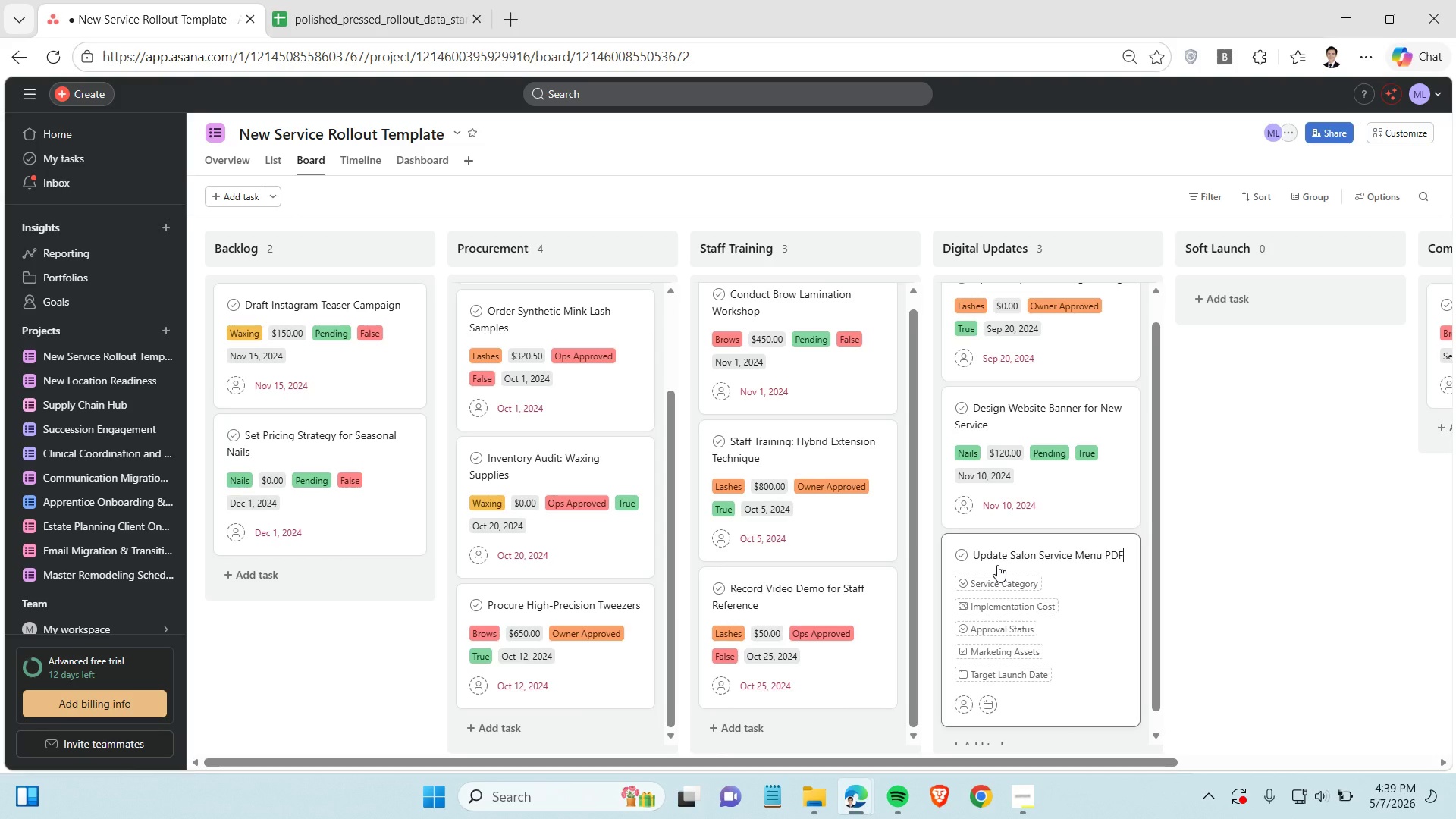 
left_click([376, 0])
 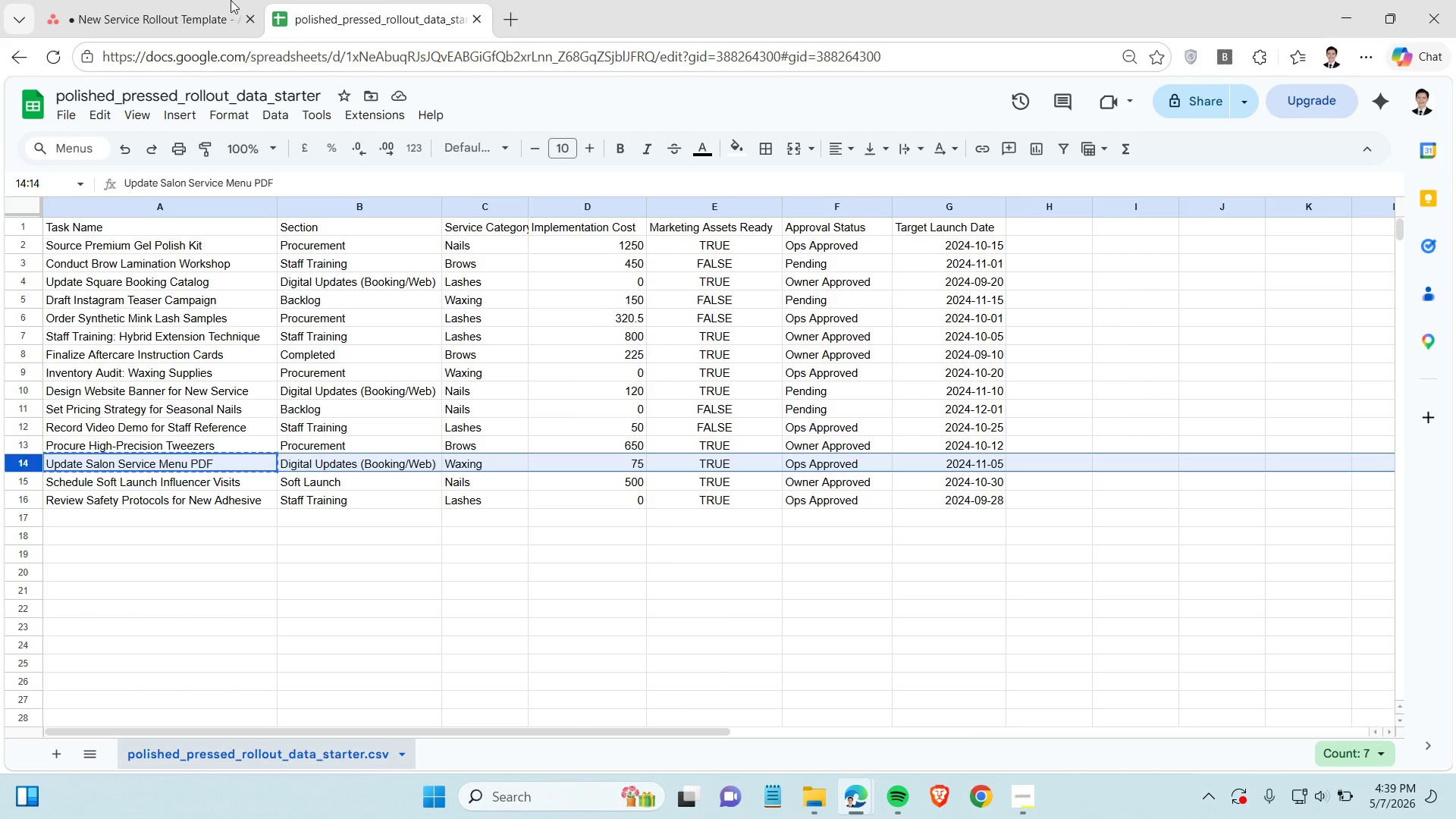 
left_click([107, 2])
 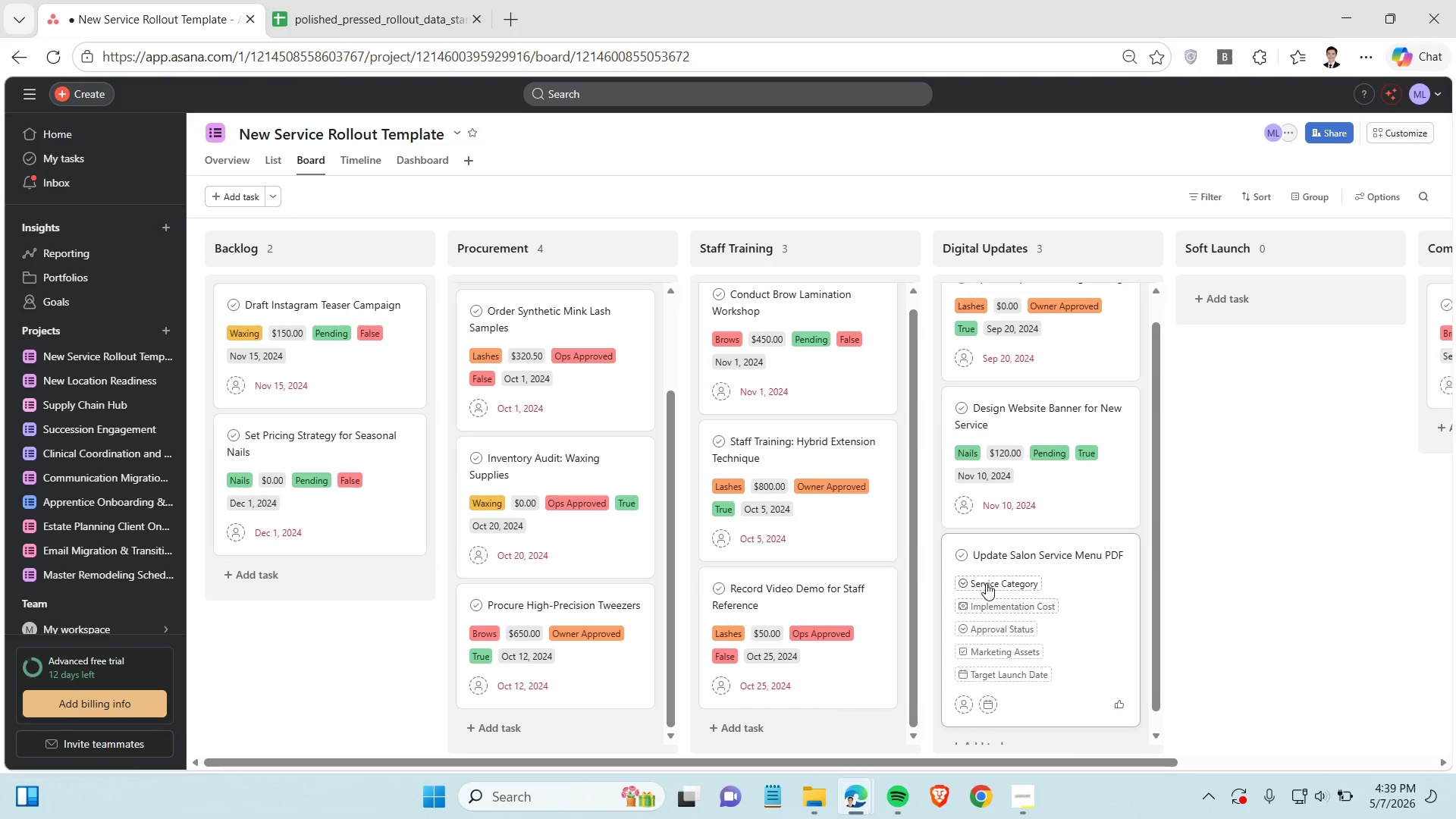 
left_click([986, 583])
 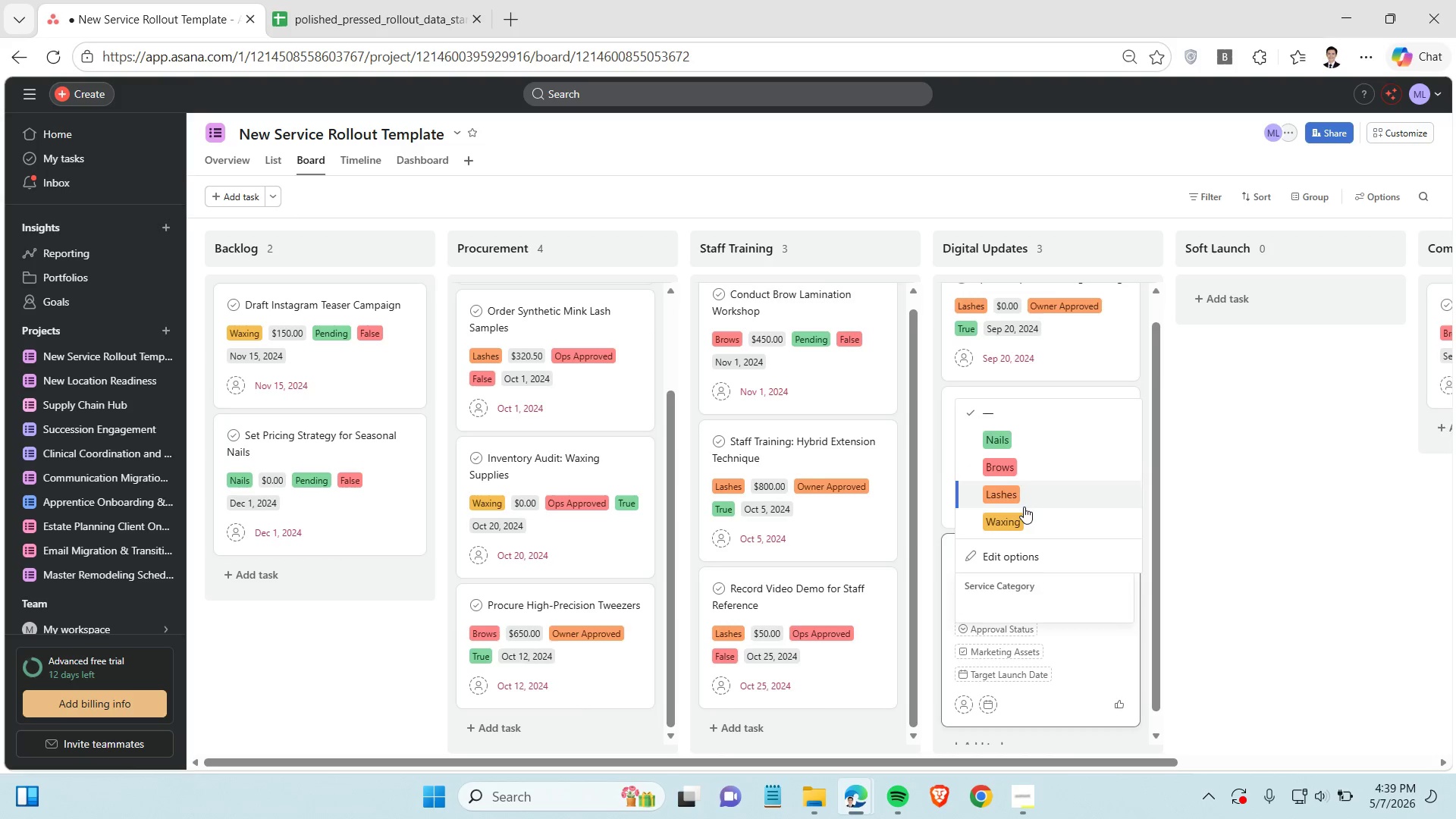 
left_click([1023, 513])
 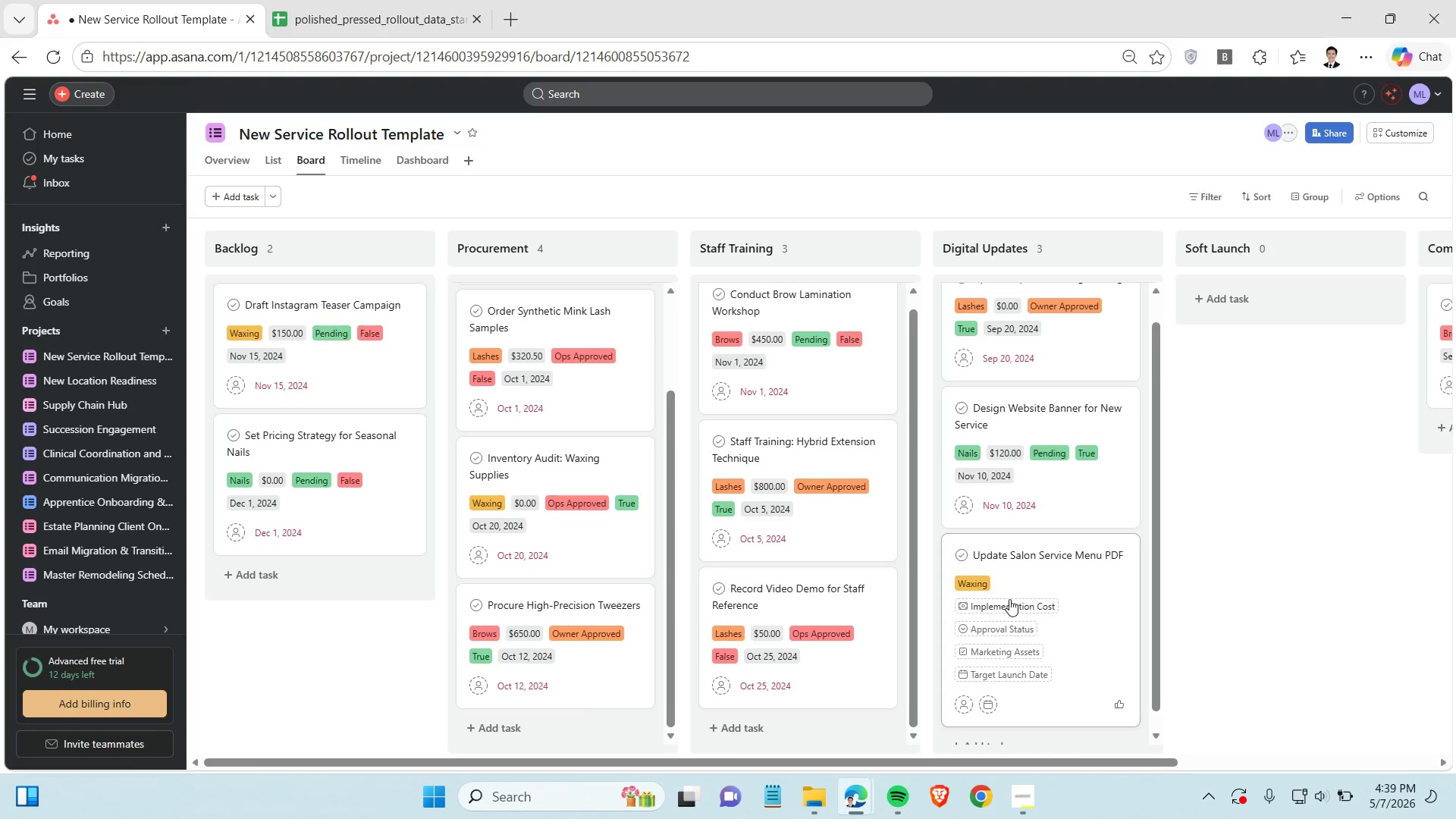 
left_click([1009, 599])
 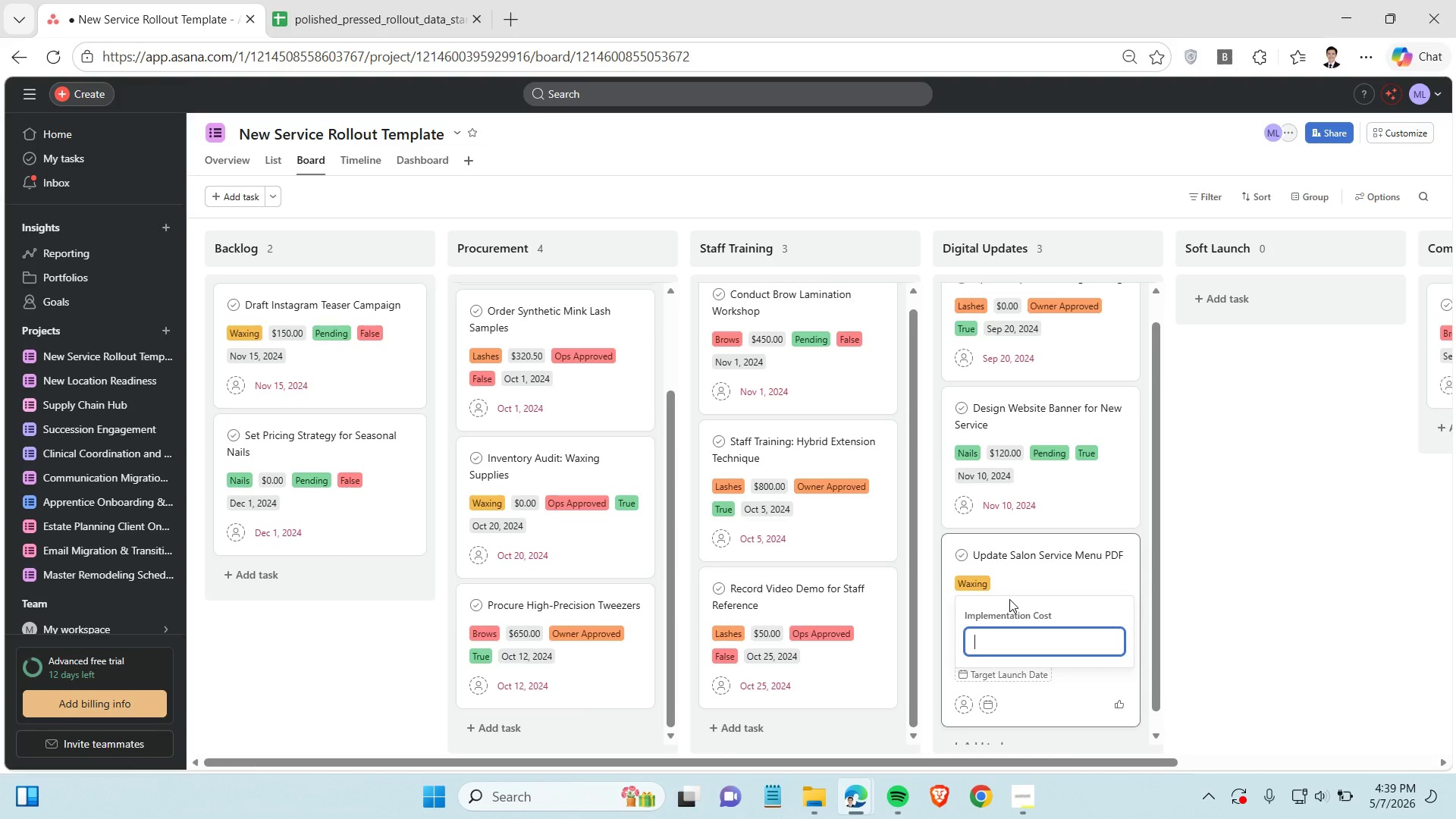 
type(75)
 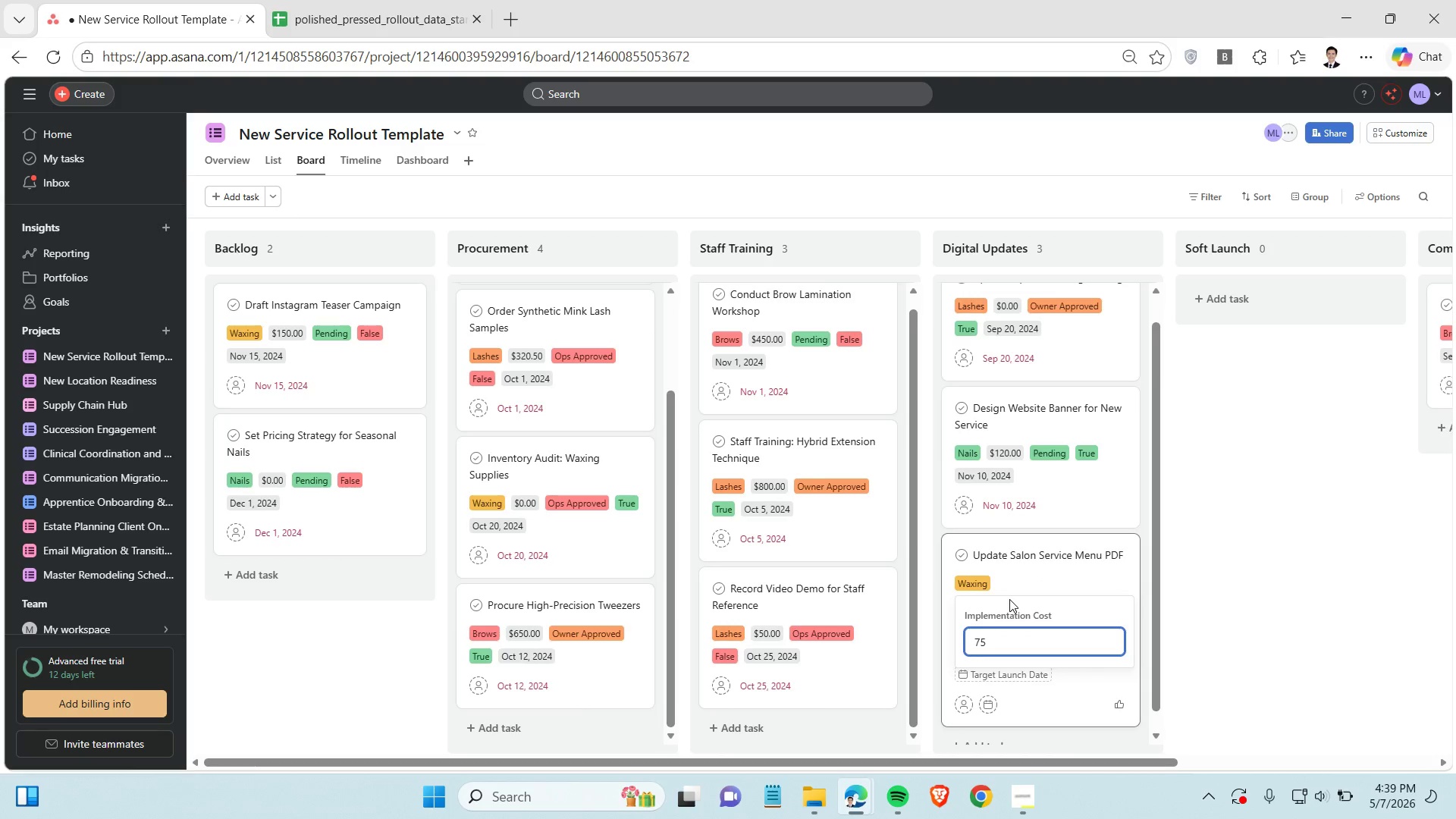 
key(Enter)
 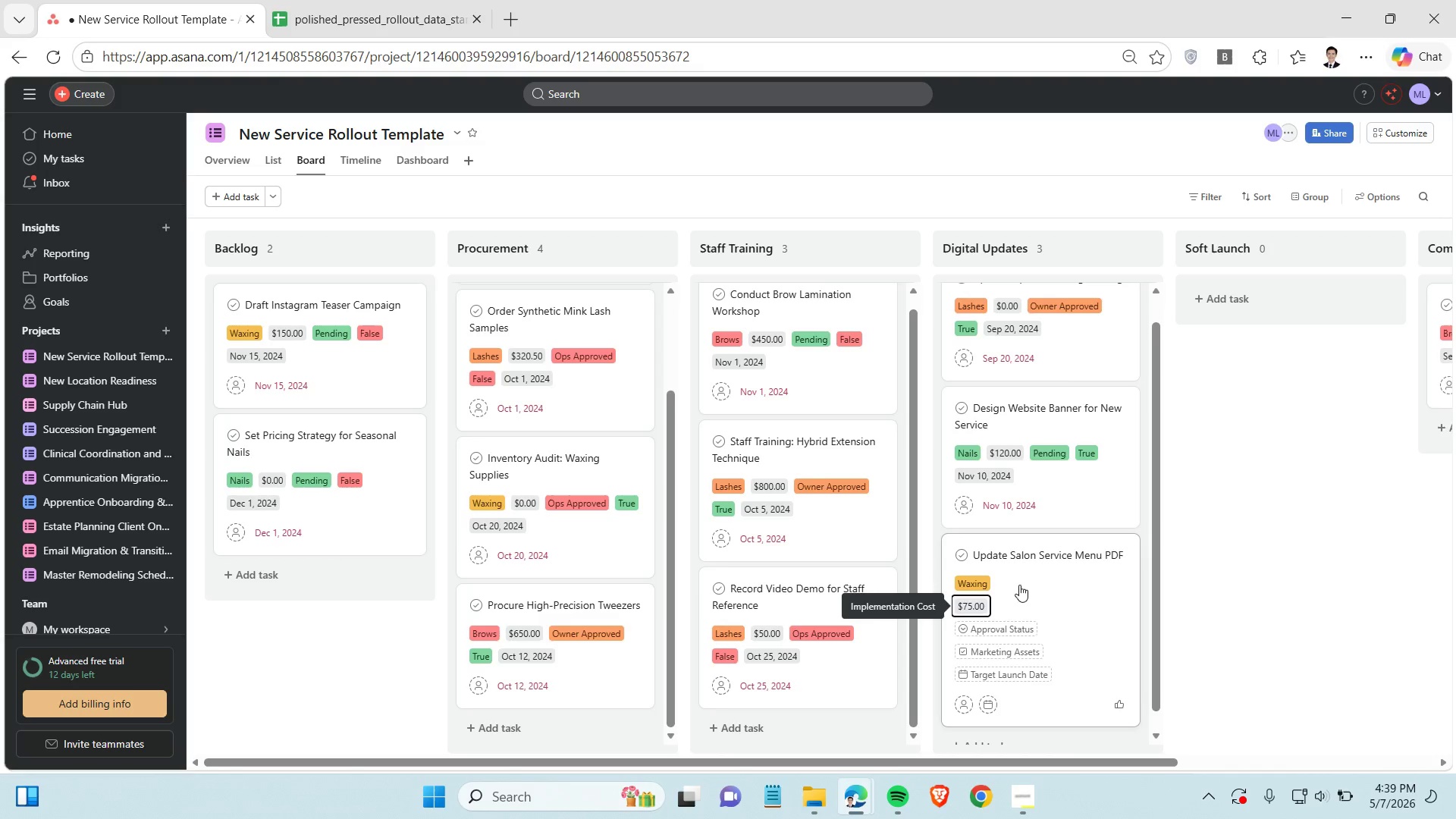 
wait(6.05)
 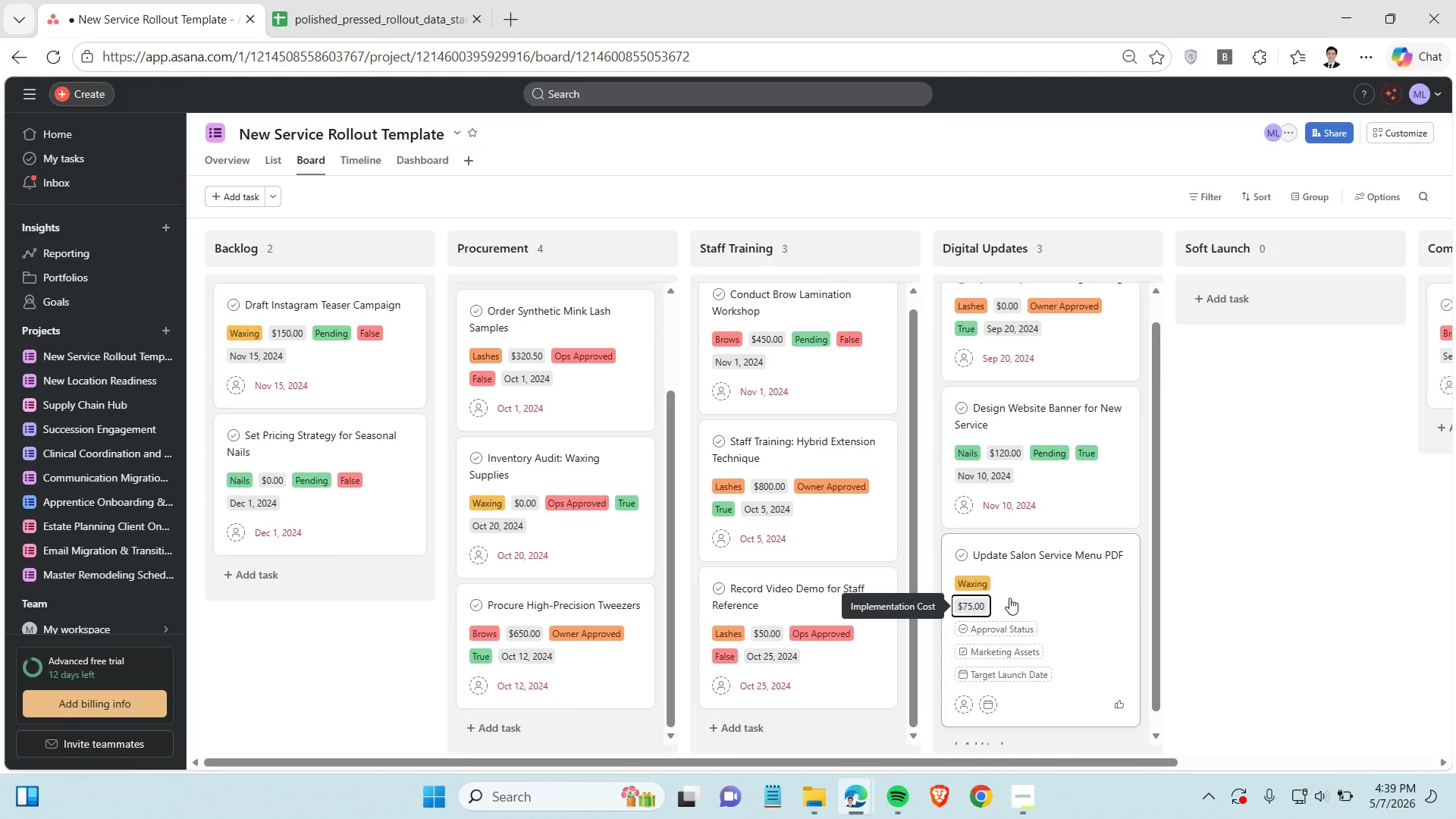 
left_click([309, 6])
 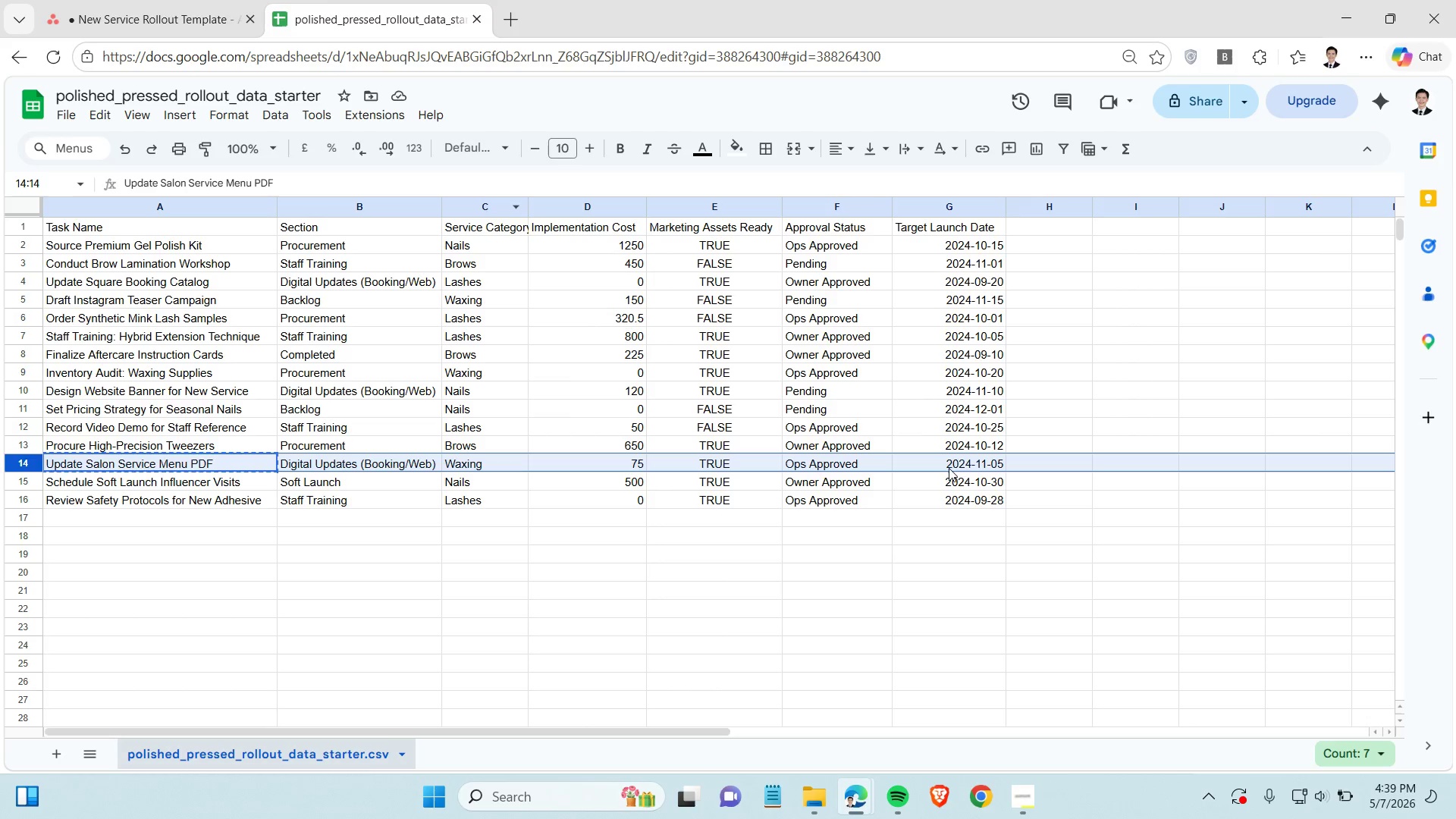 
left_click([959, 461])
 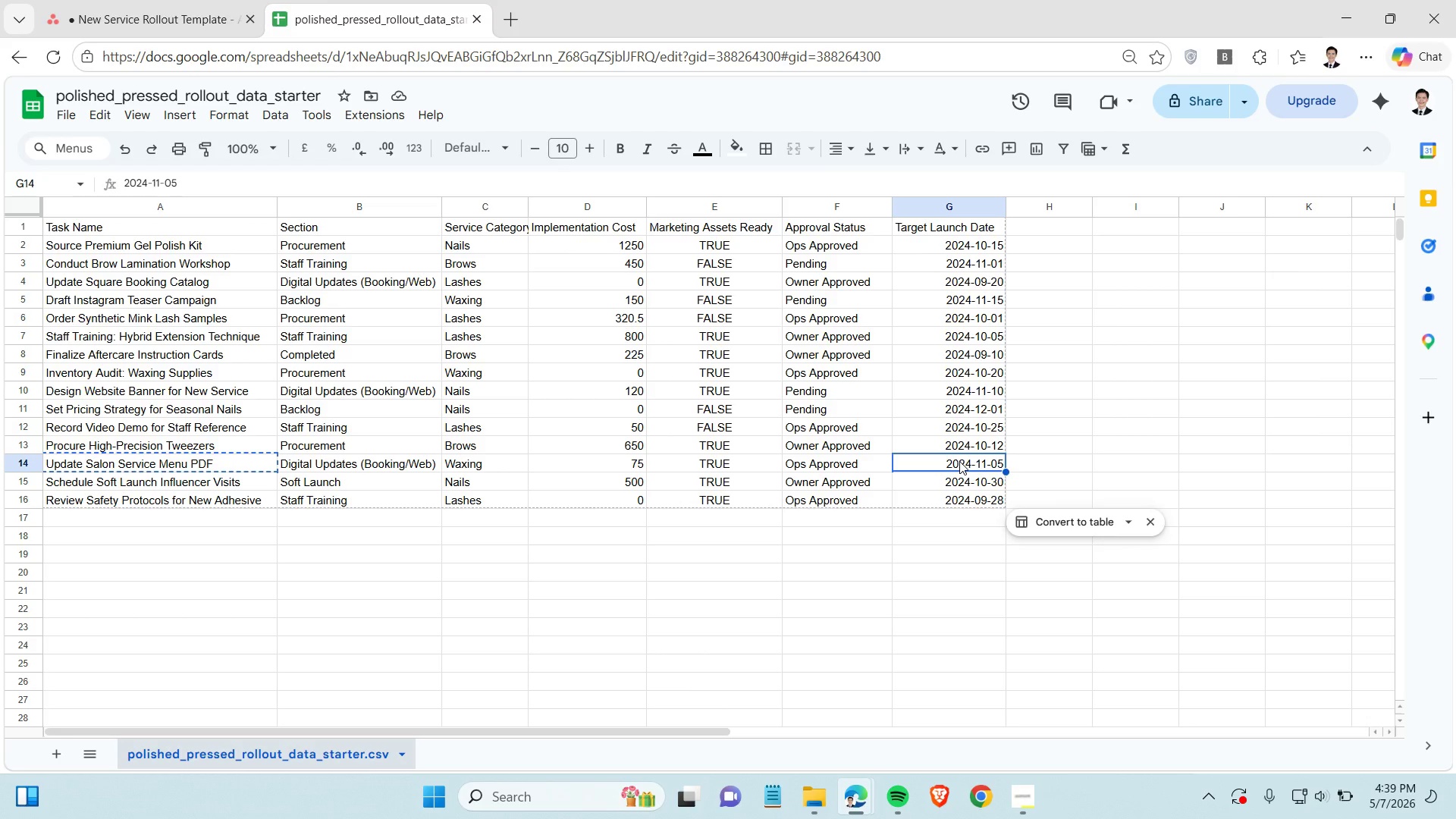 
hold_key(key=ControlLeft, duration=1.52)
 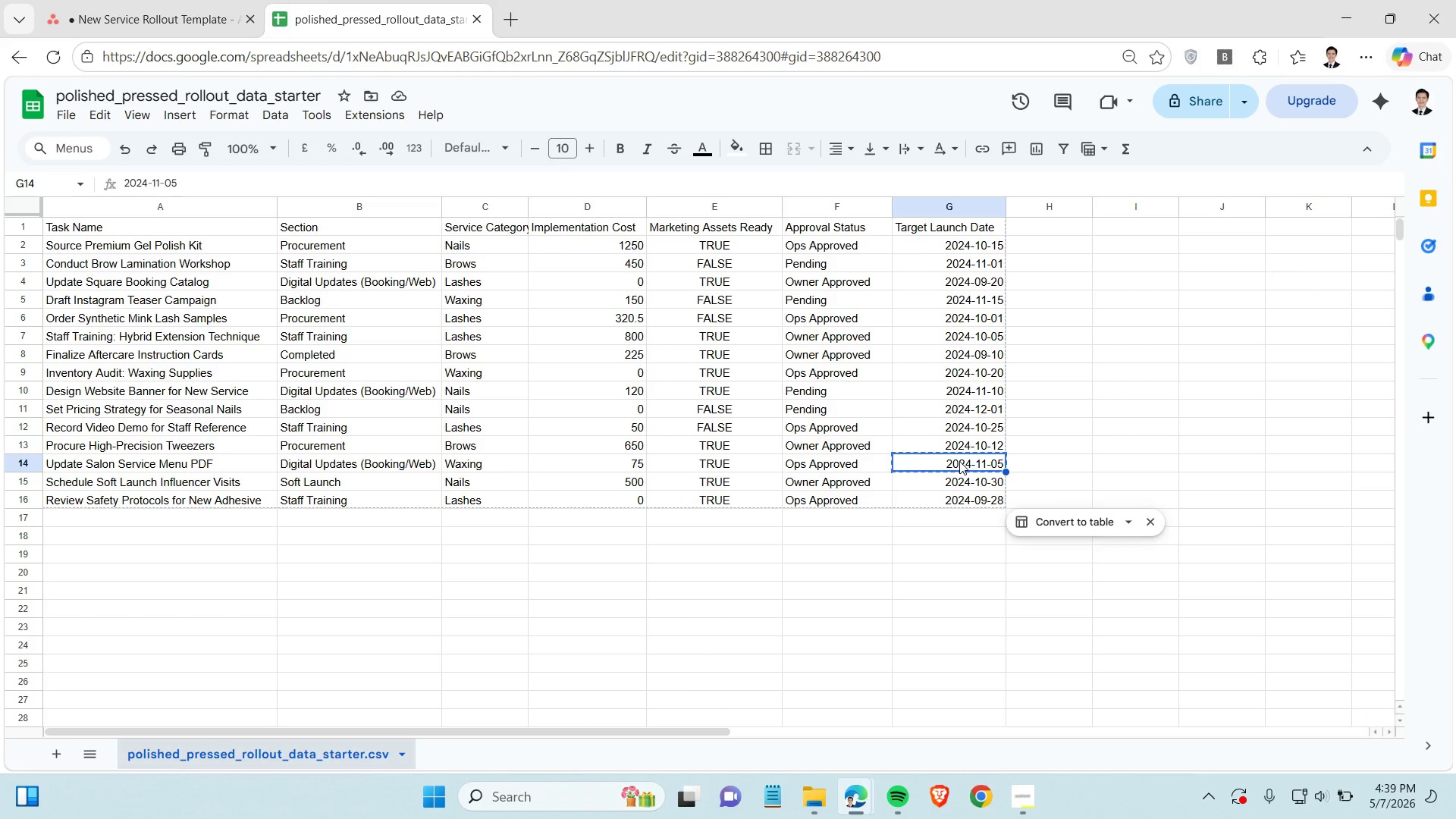 
key(Control+C)
 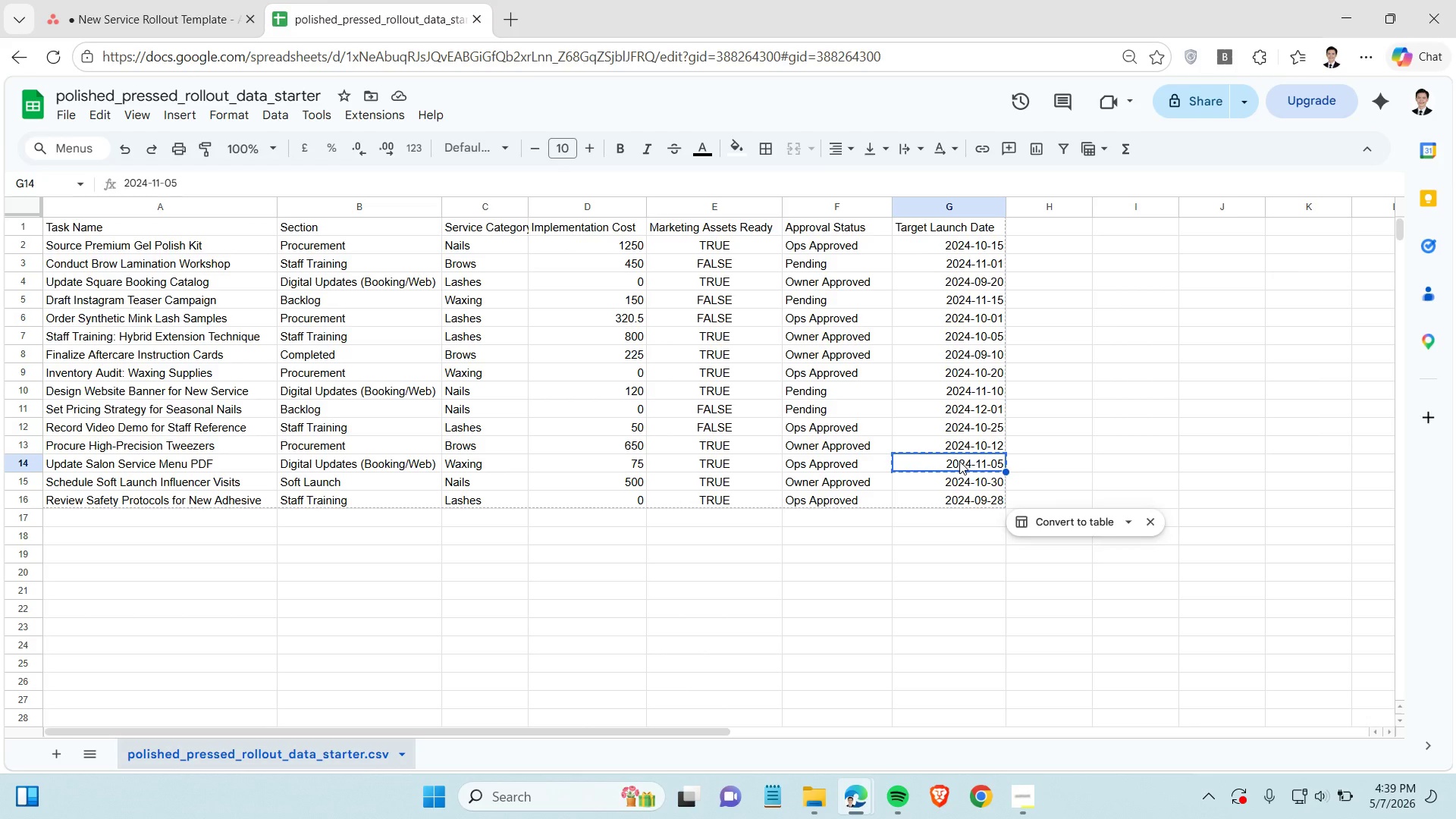 
key(Control+C)
 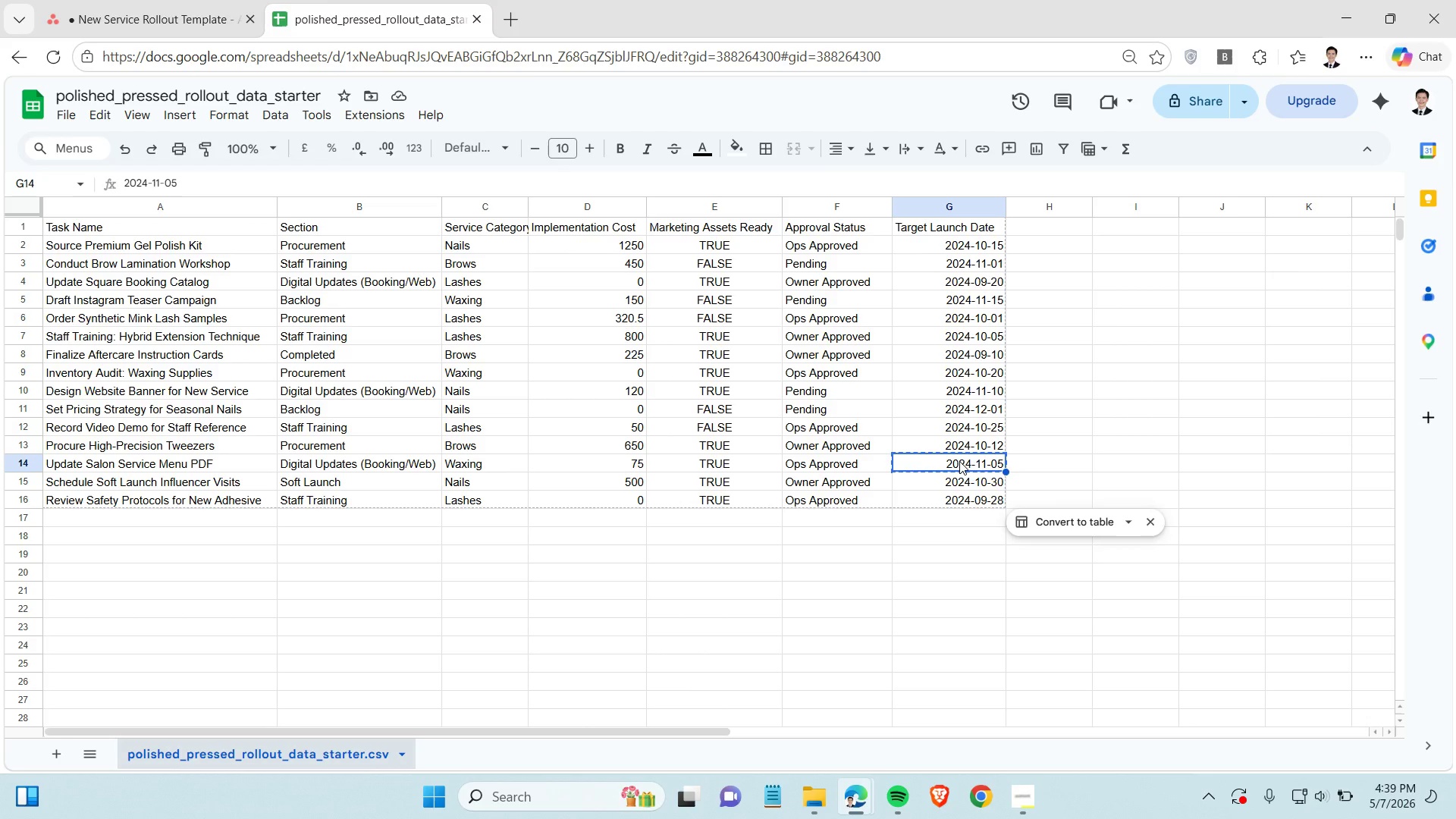 
key(Control+C)
 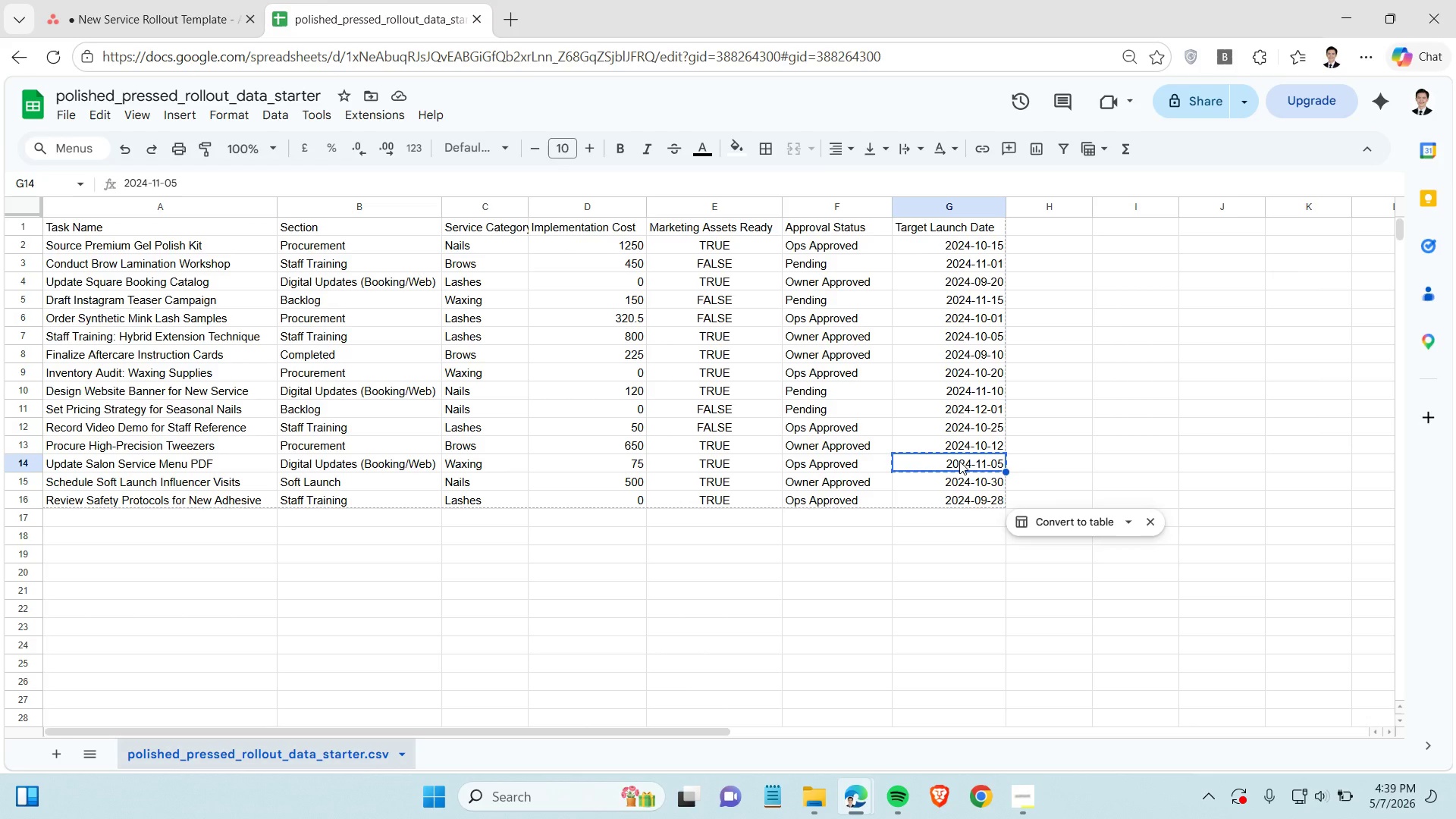 
key(Control+C)
 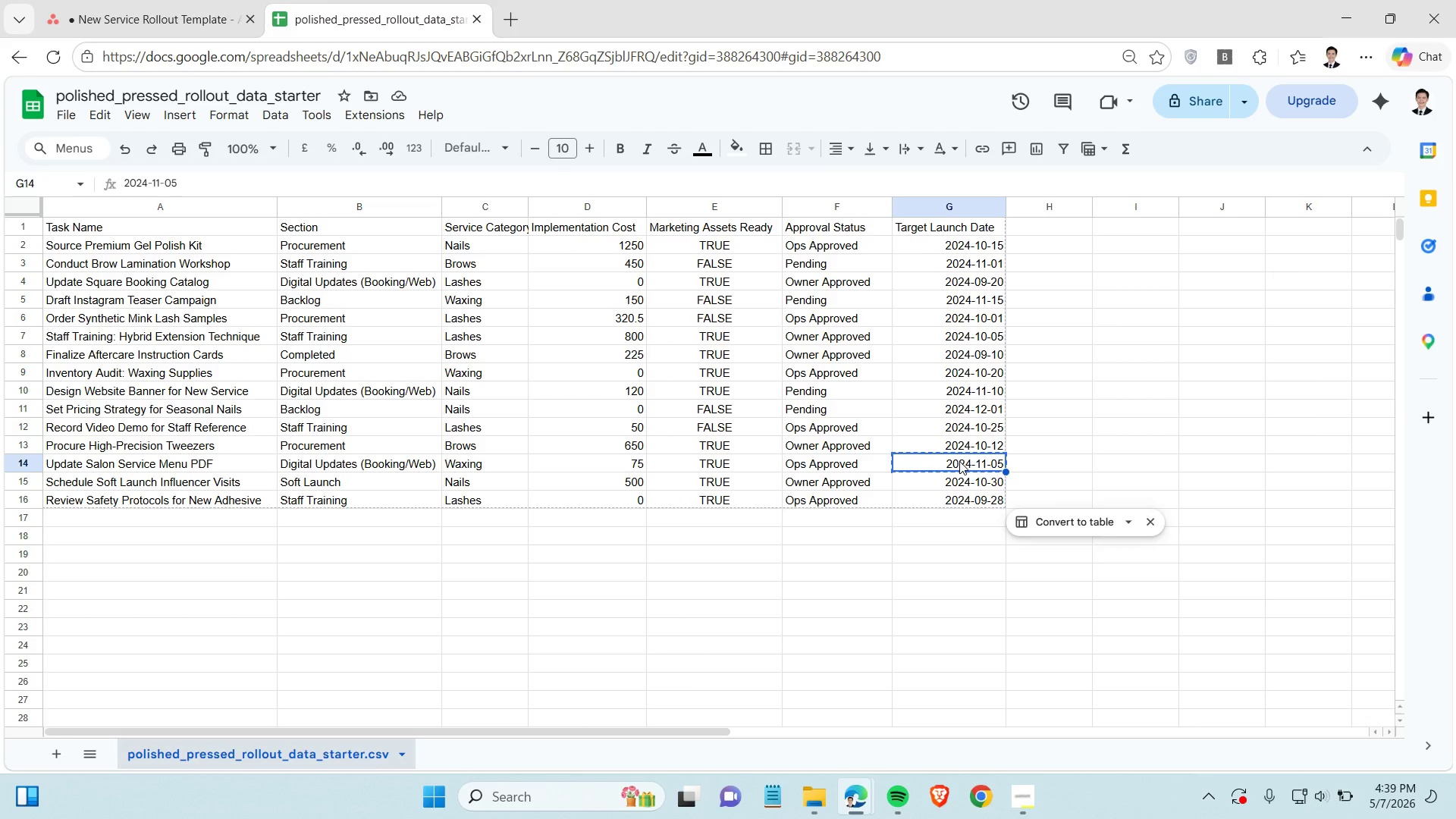 
key(Control+C)
 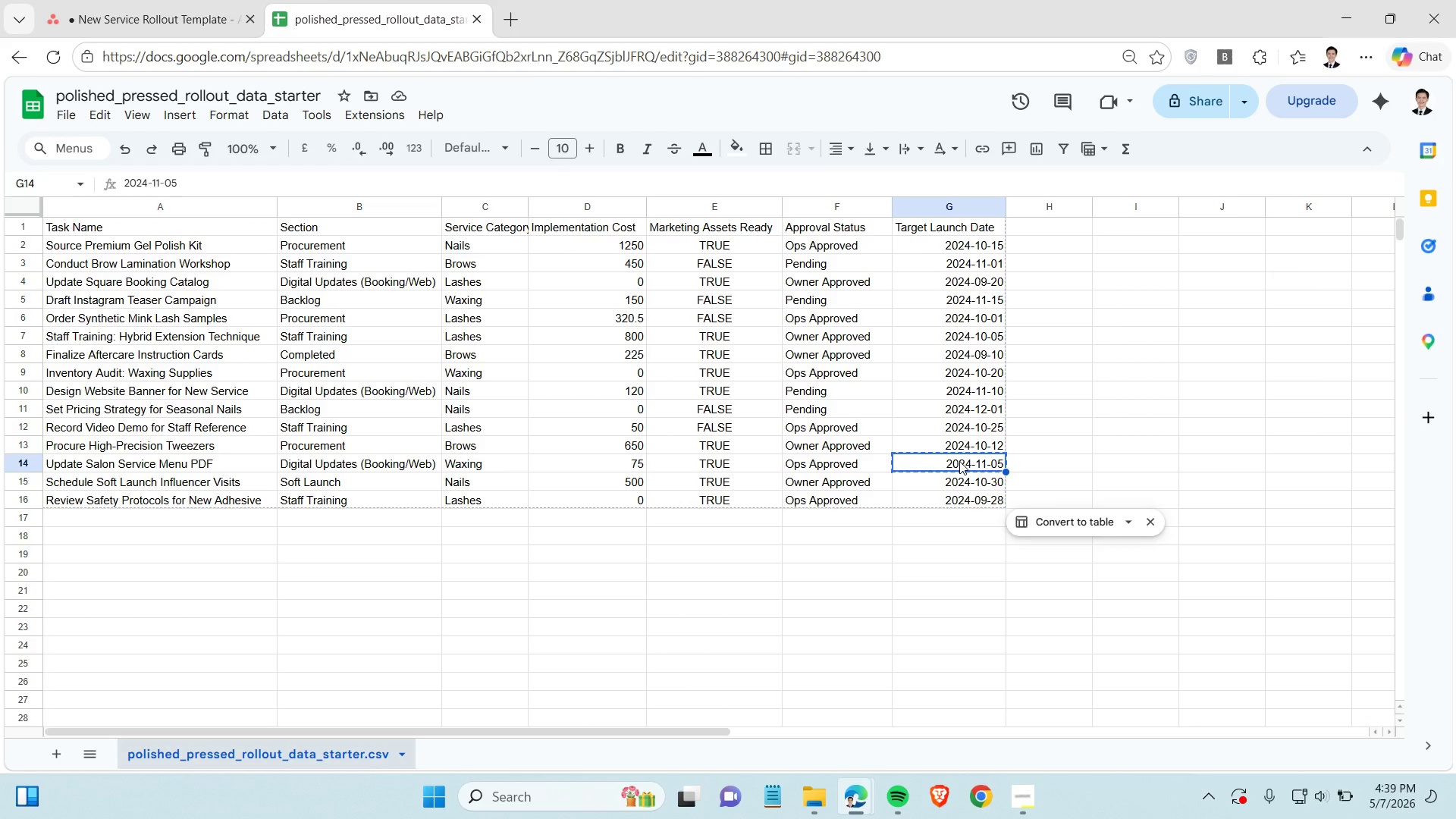 
key(Control+C)
 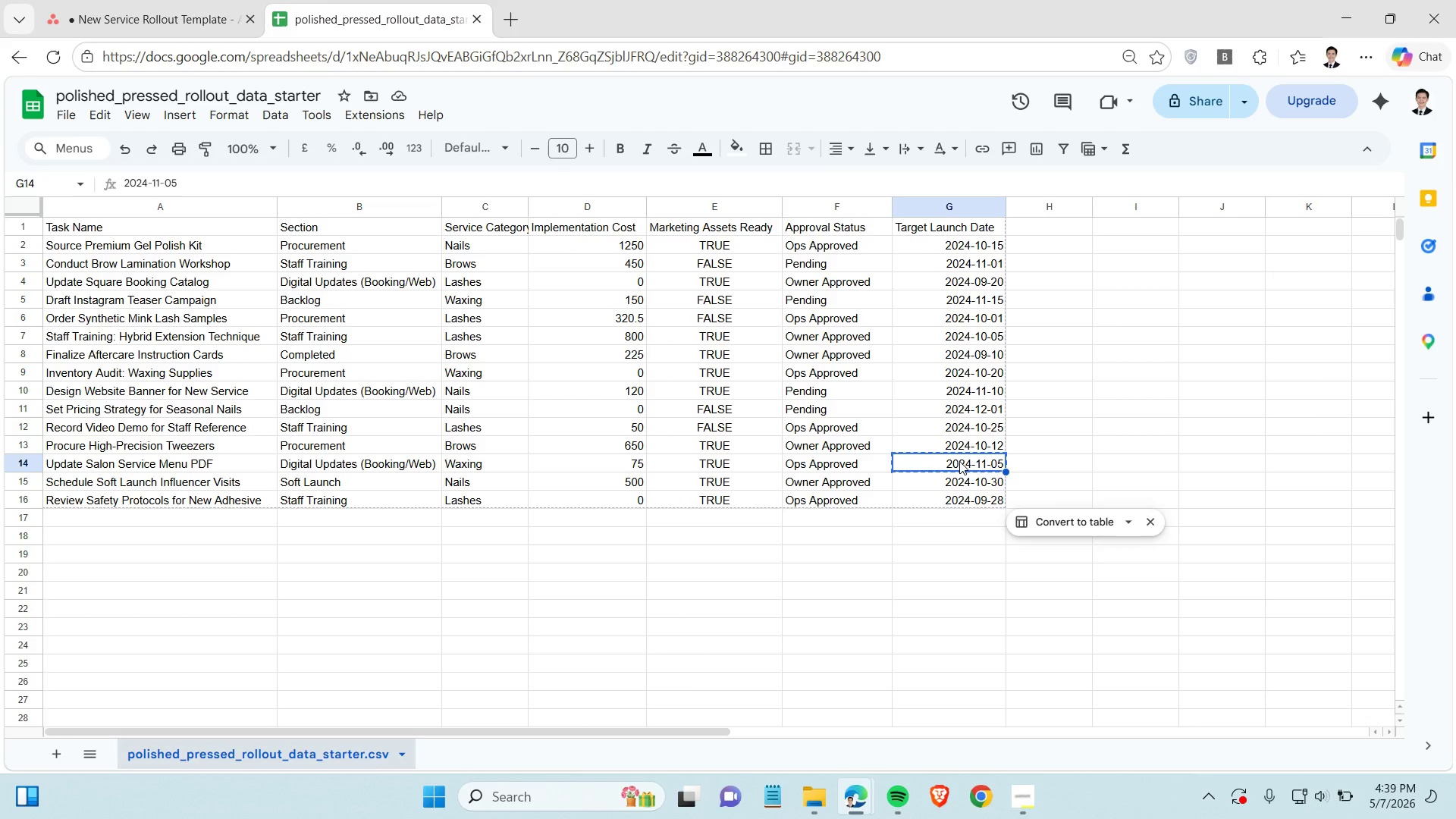 
key(Control+C)
 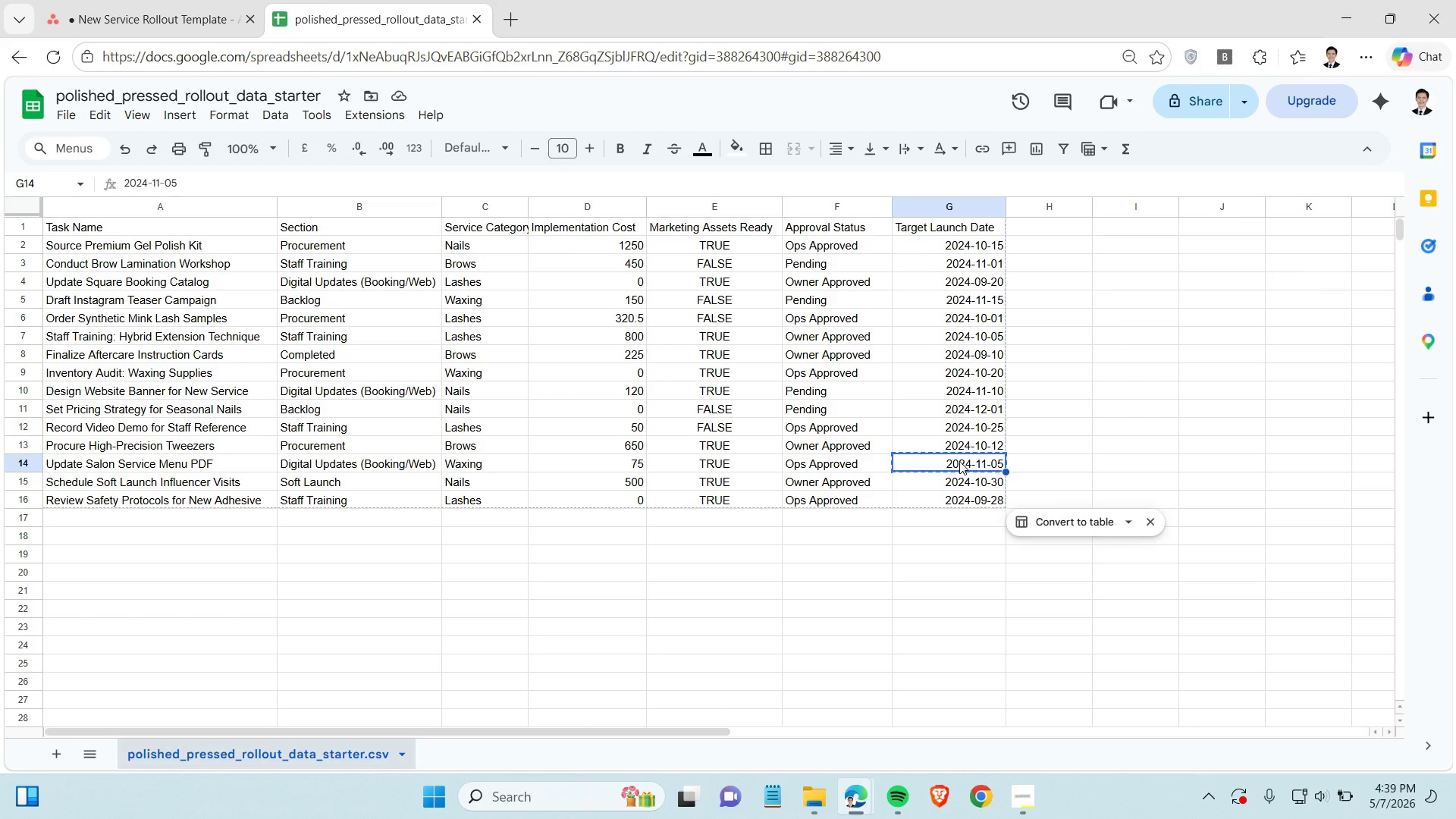 
key(Control+C)
 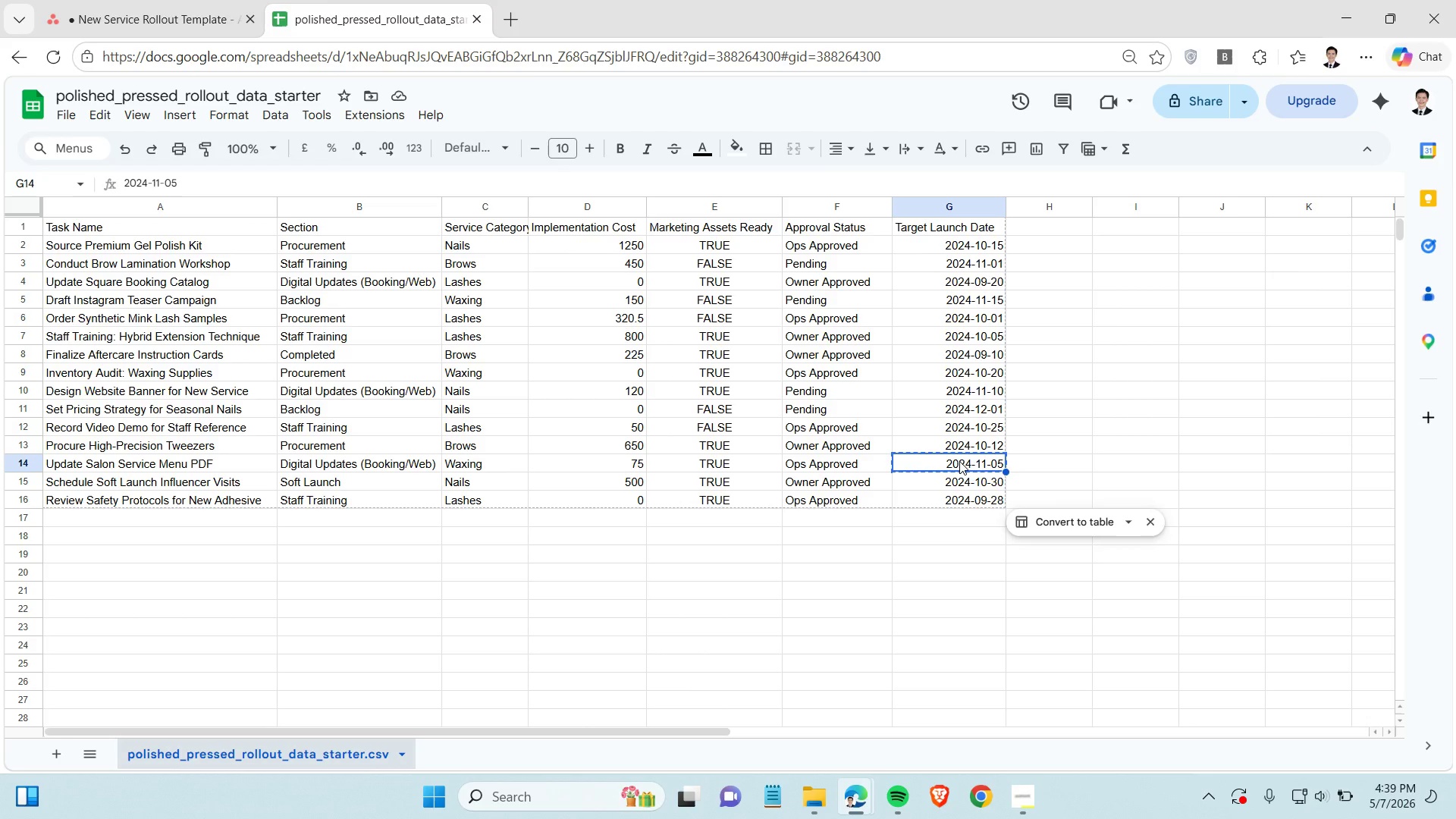 
key(Control+C)
 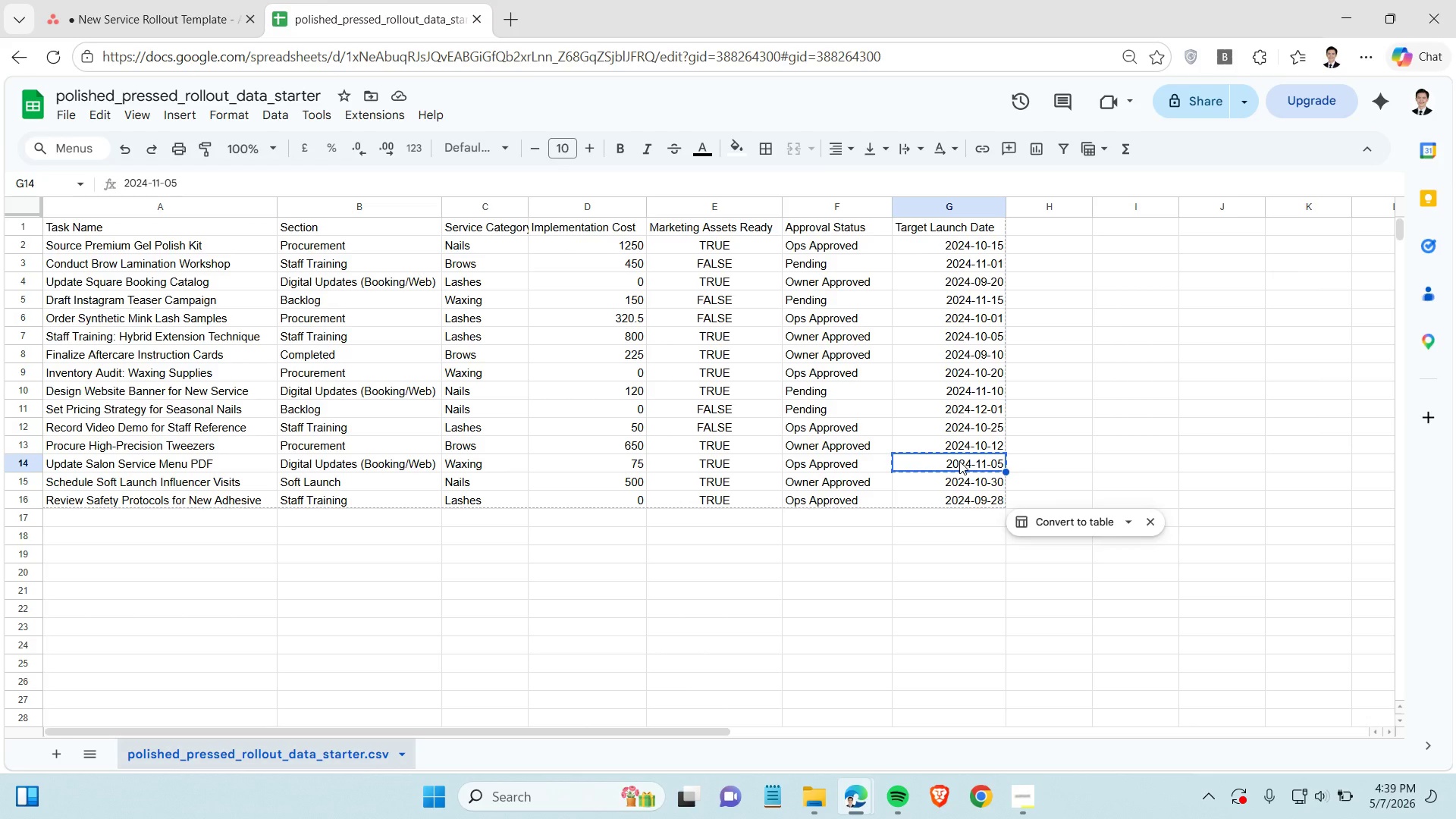 
key(Control+C)
 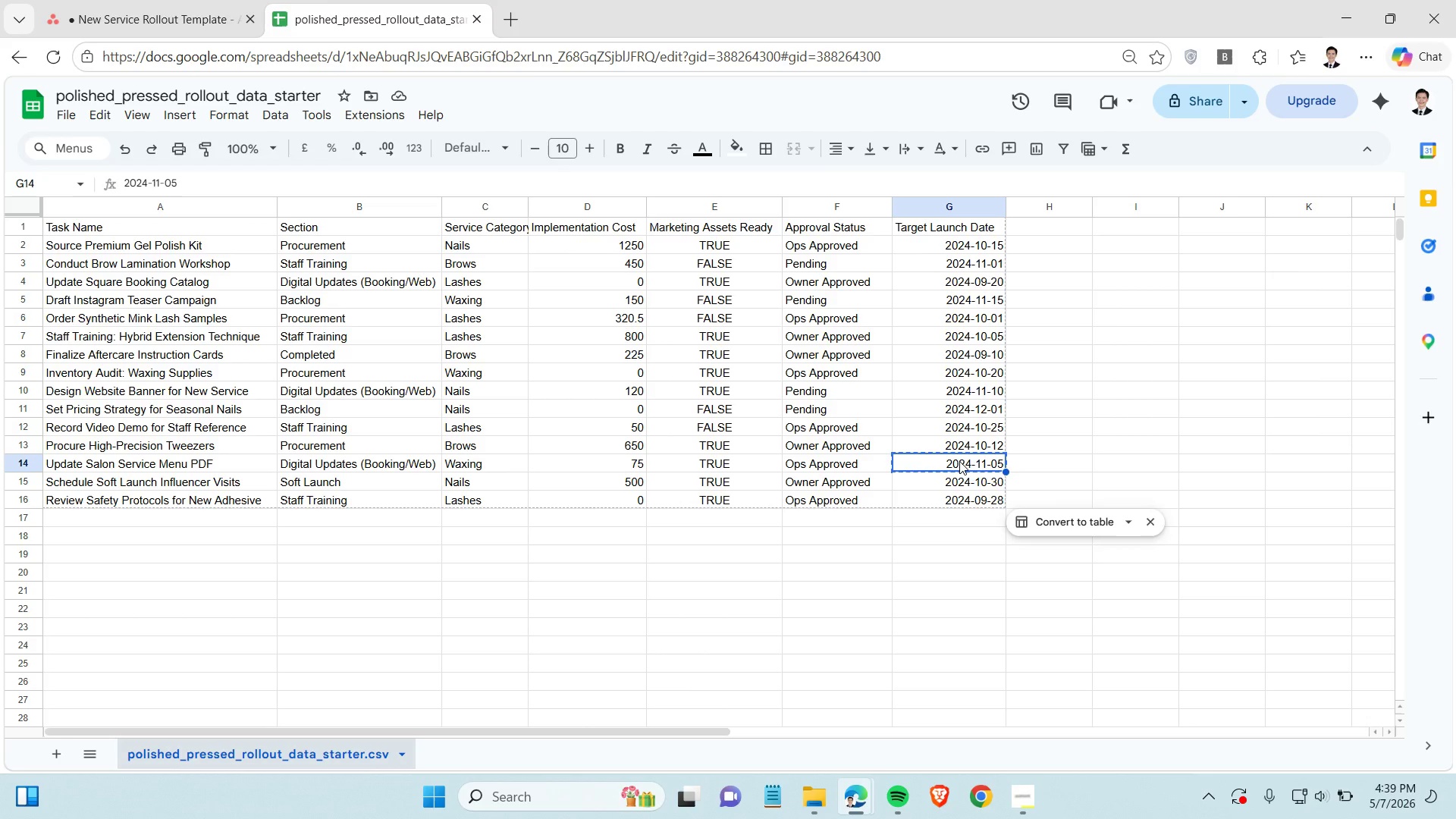 
key(Control+C)
 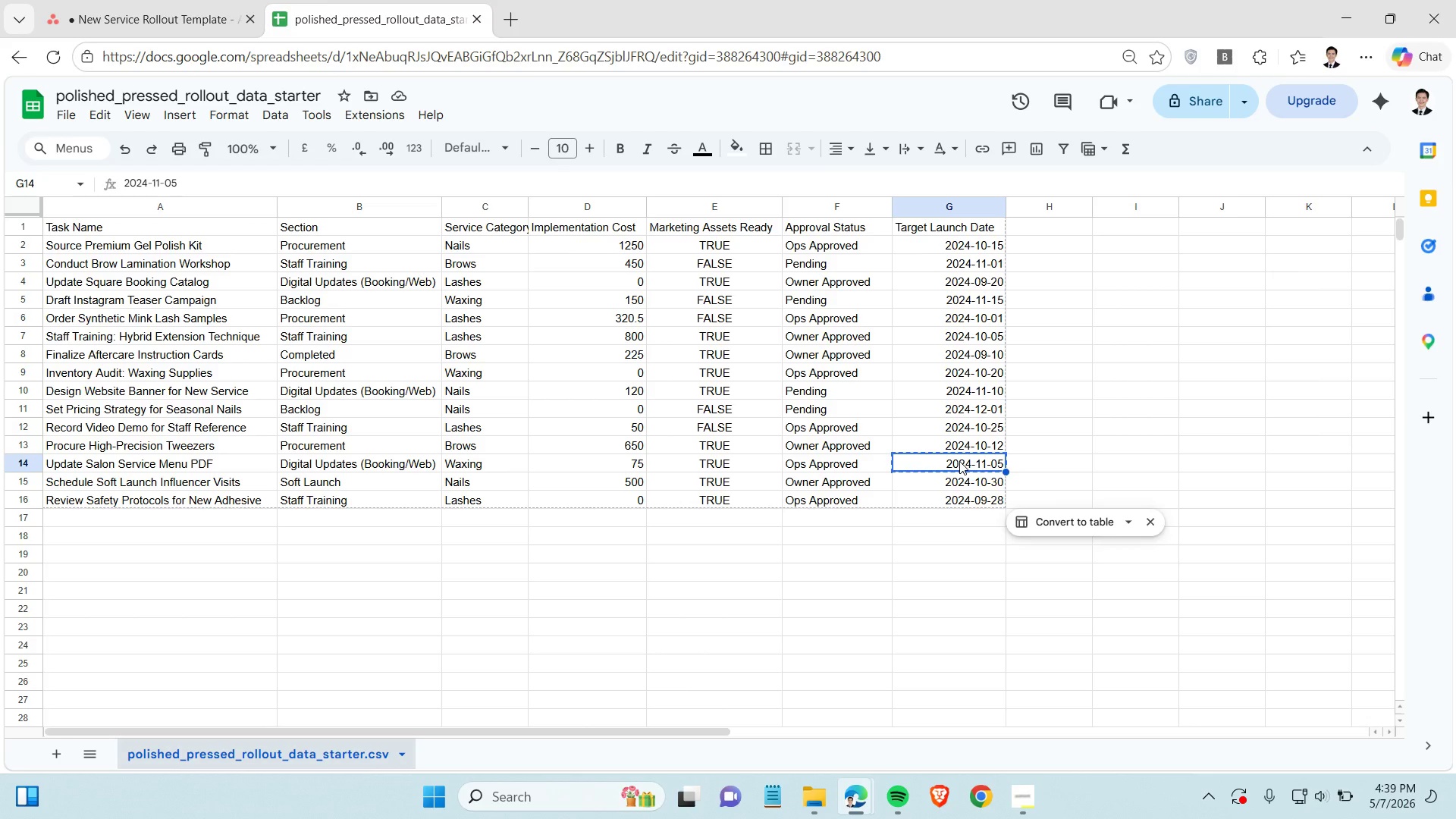 
key(Control+C)
 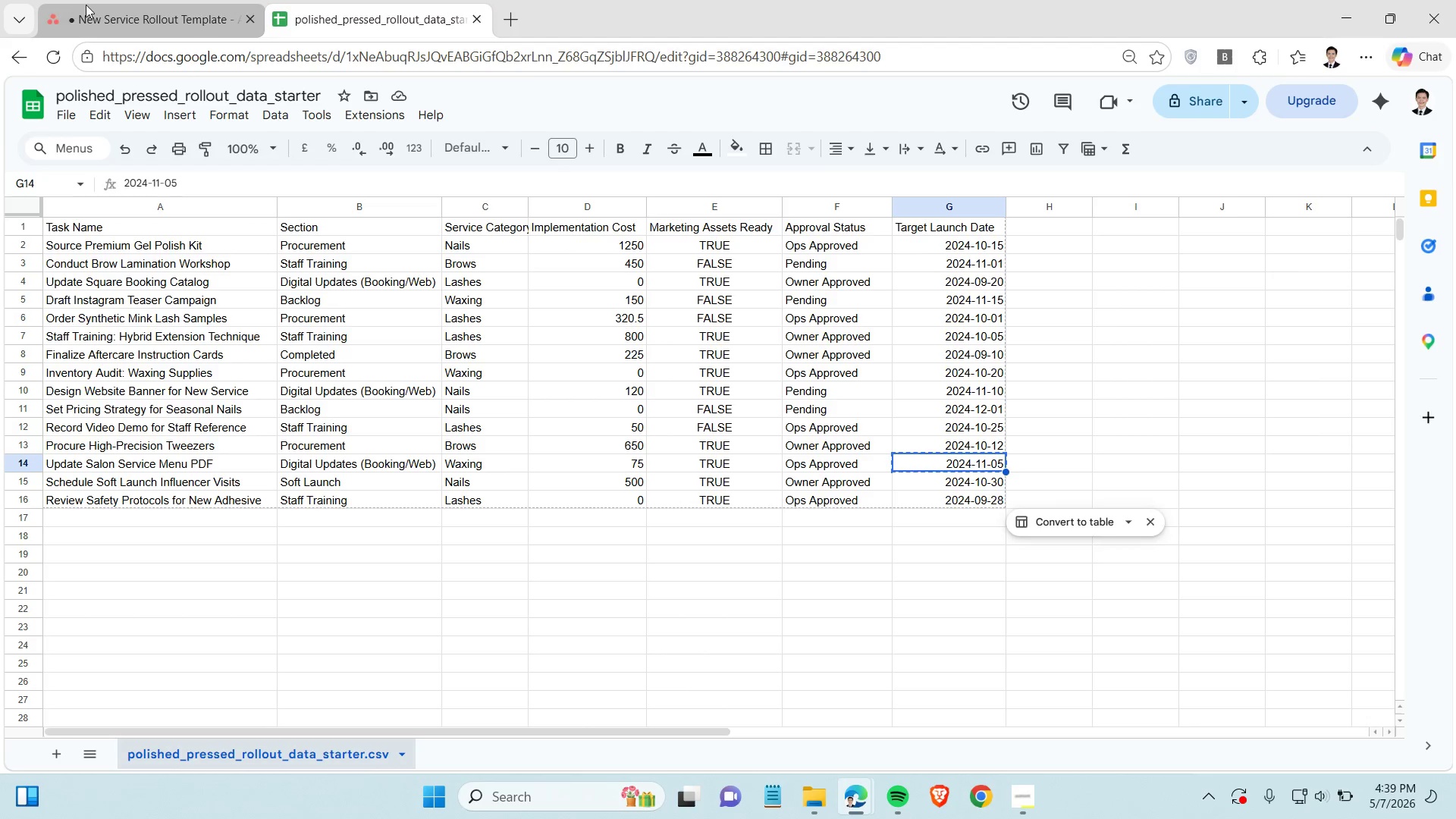 
left_click([86, 5])
 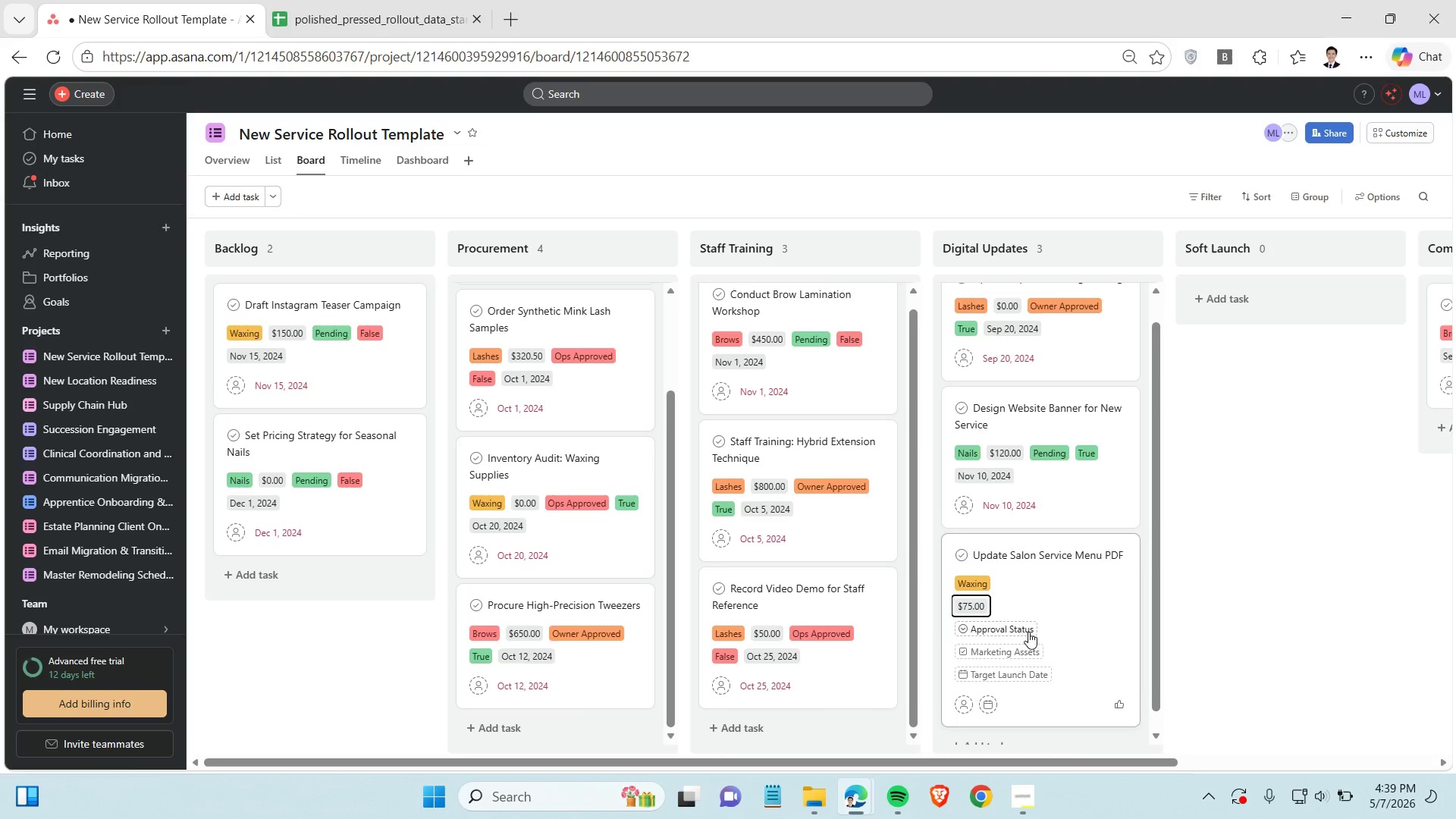 
left_click([1025, 626])
 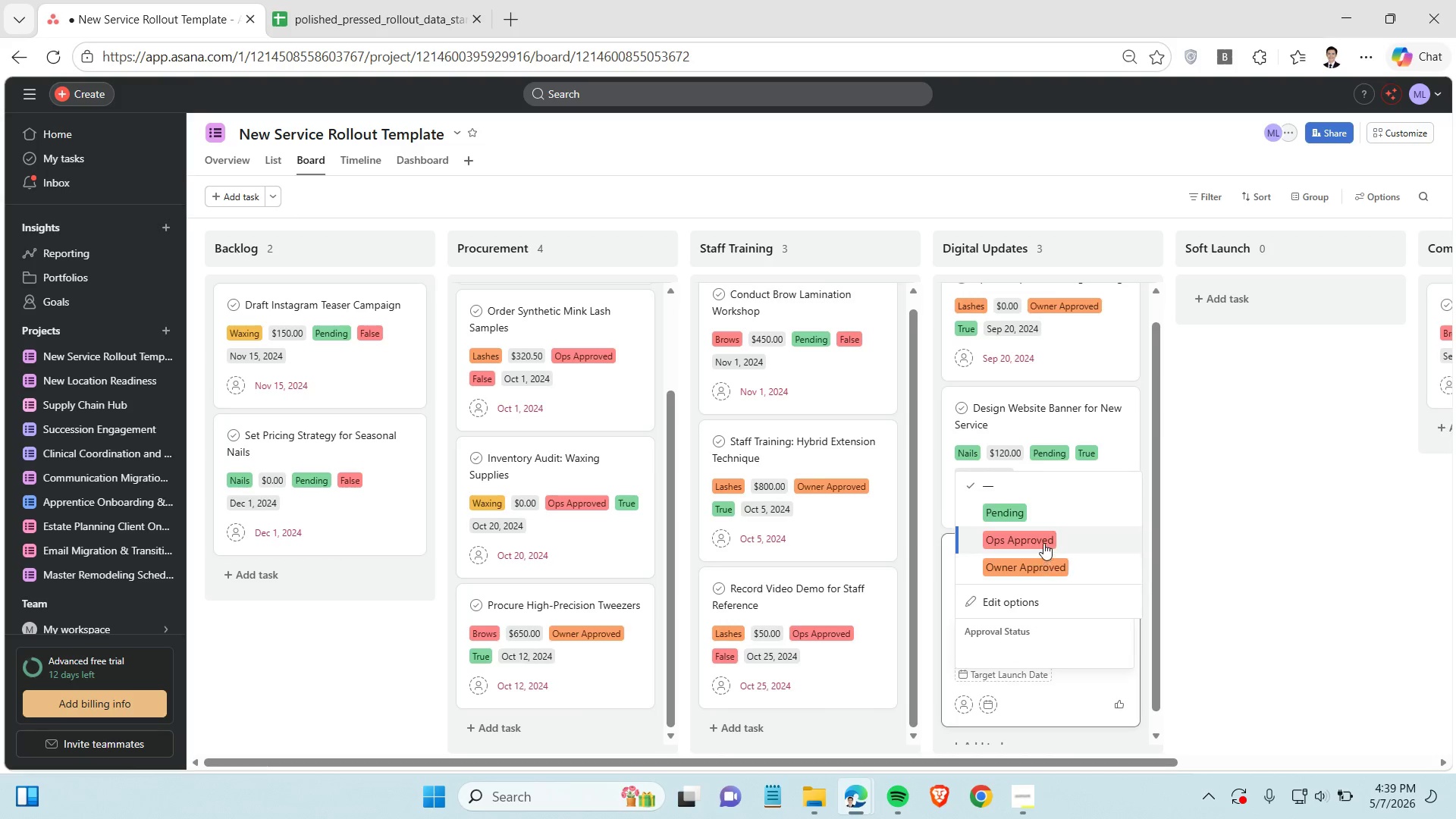 
left_click([1043, 543])
 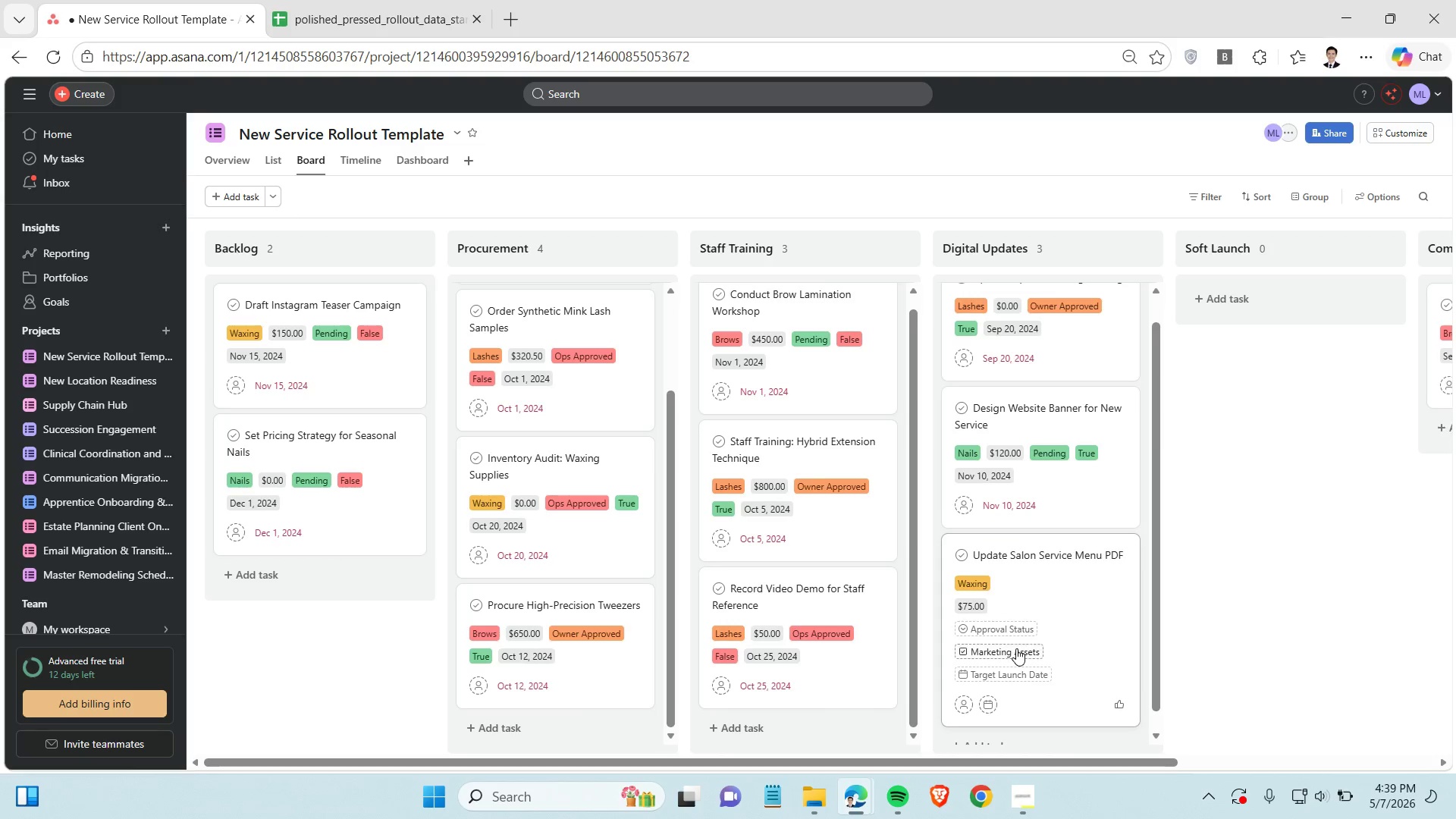 
mouse_move([1017, 627])
 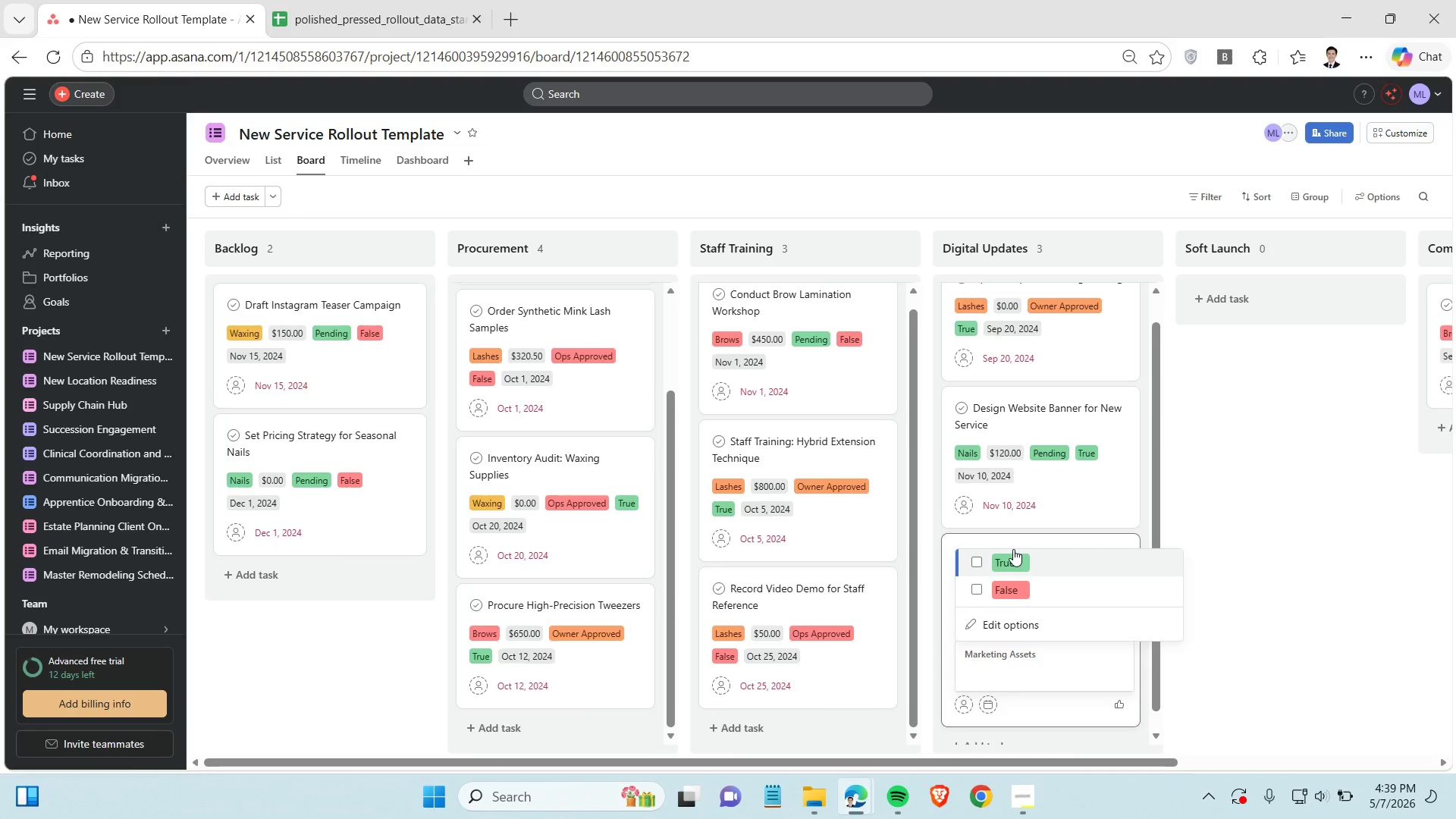 
left_click([1013, 549])
 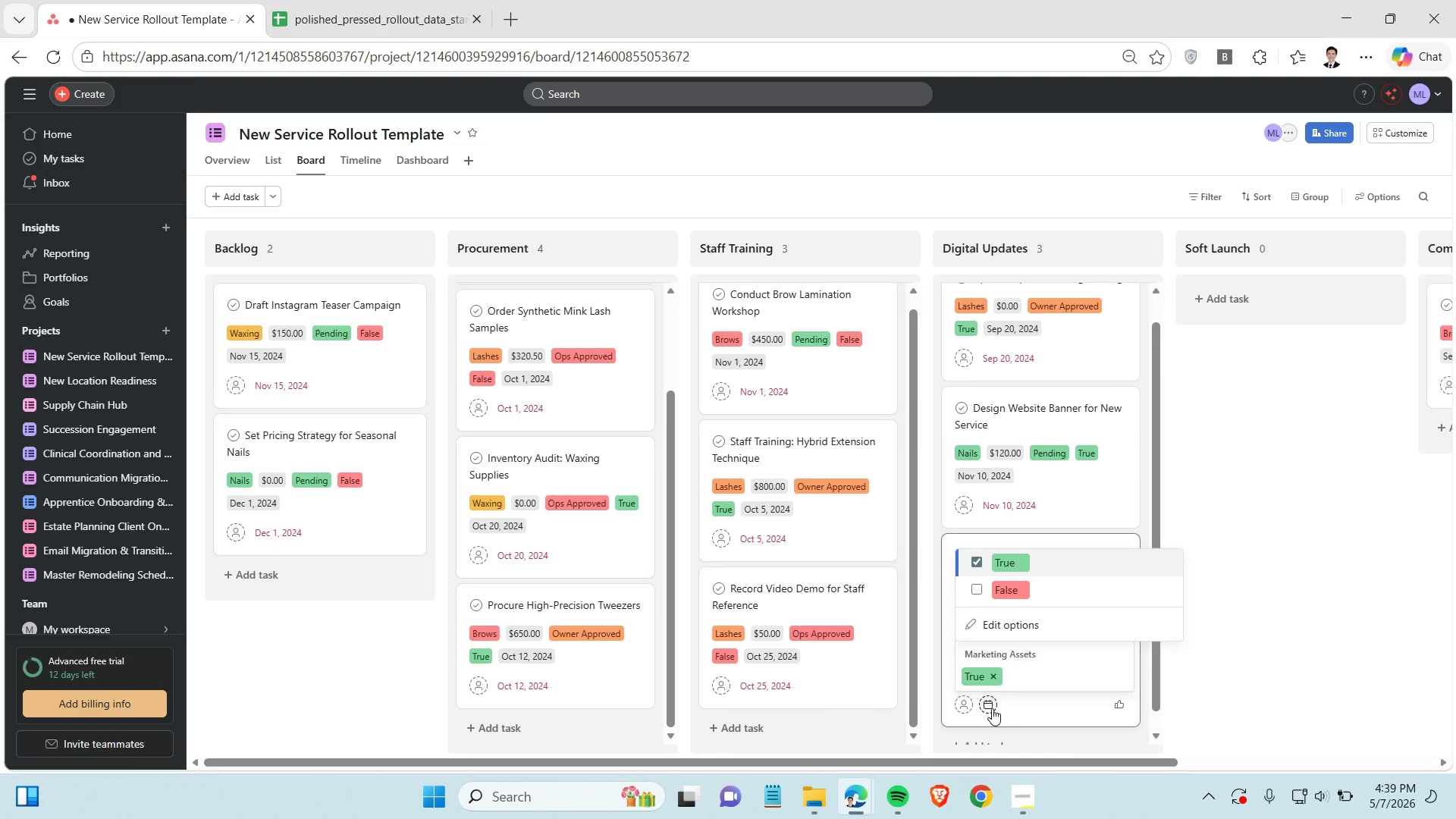 
left_click([991, 704])
 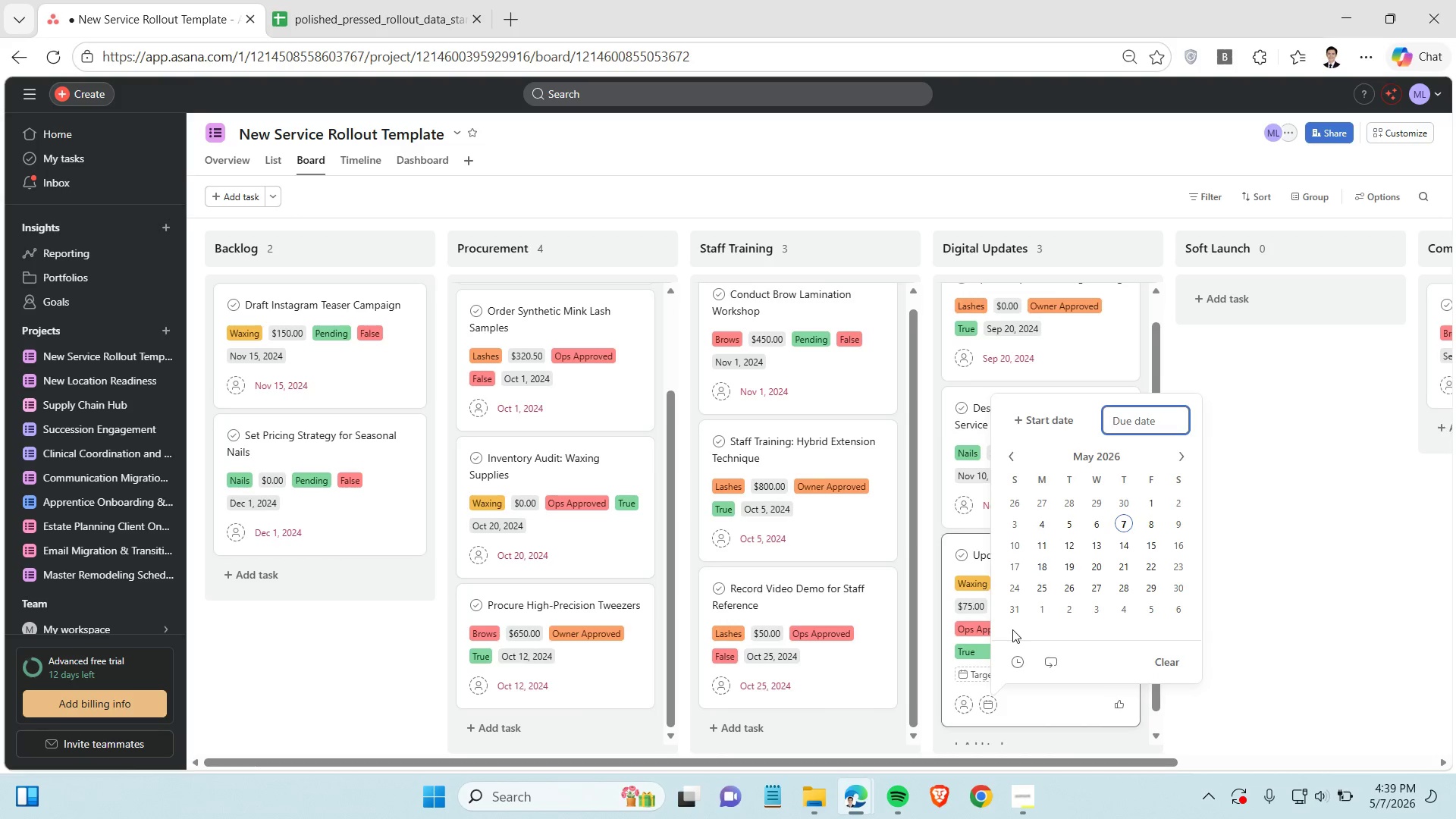 
key(Control+V)
 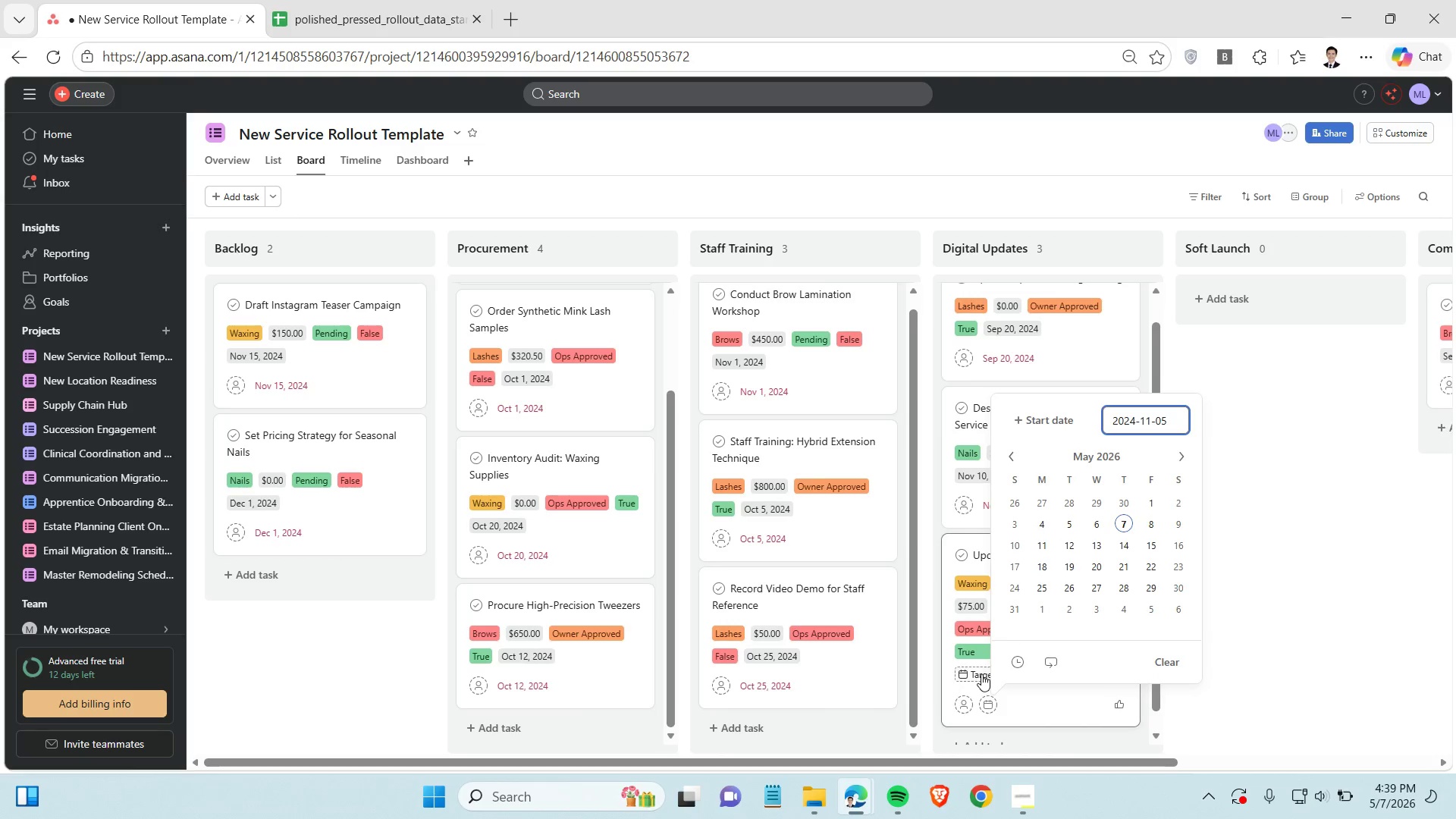 
left_click([981, 674])
 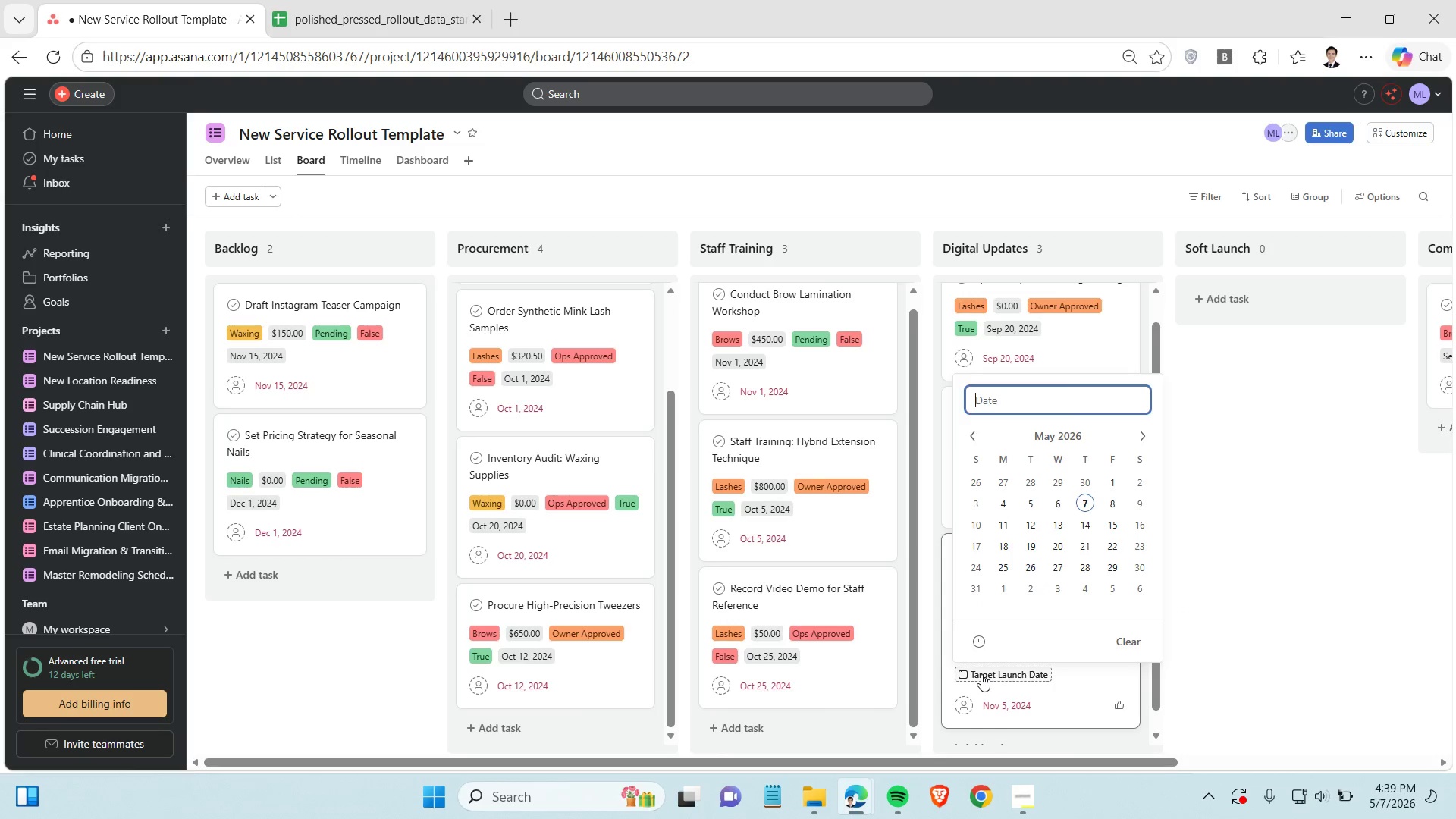 
key(Control+V)
 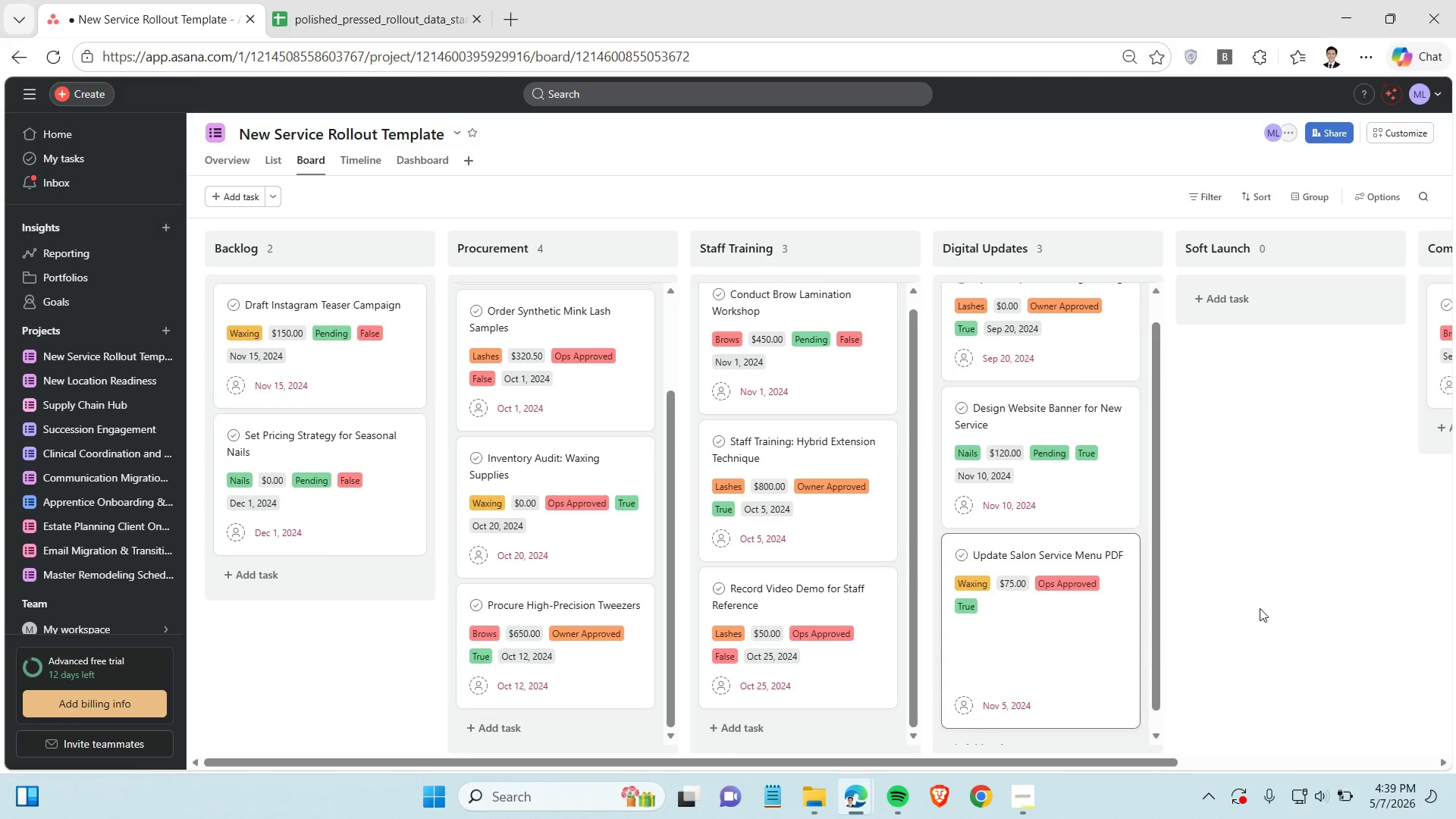 
left_click([1260, 608])
 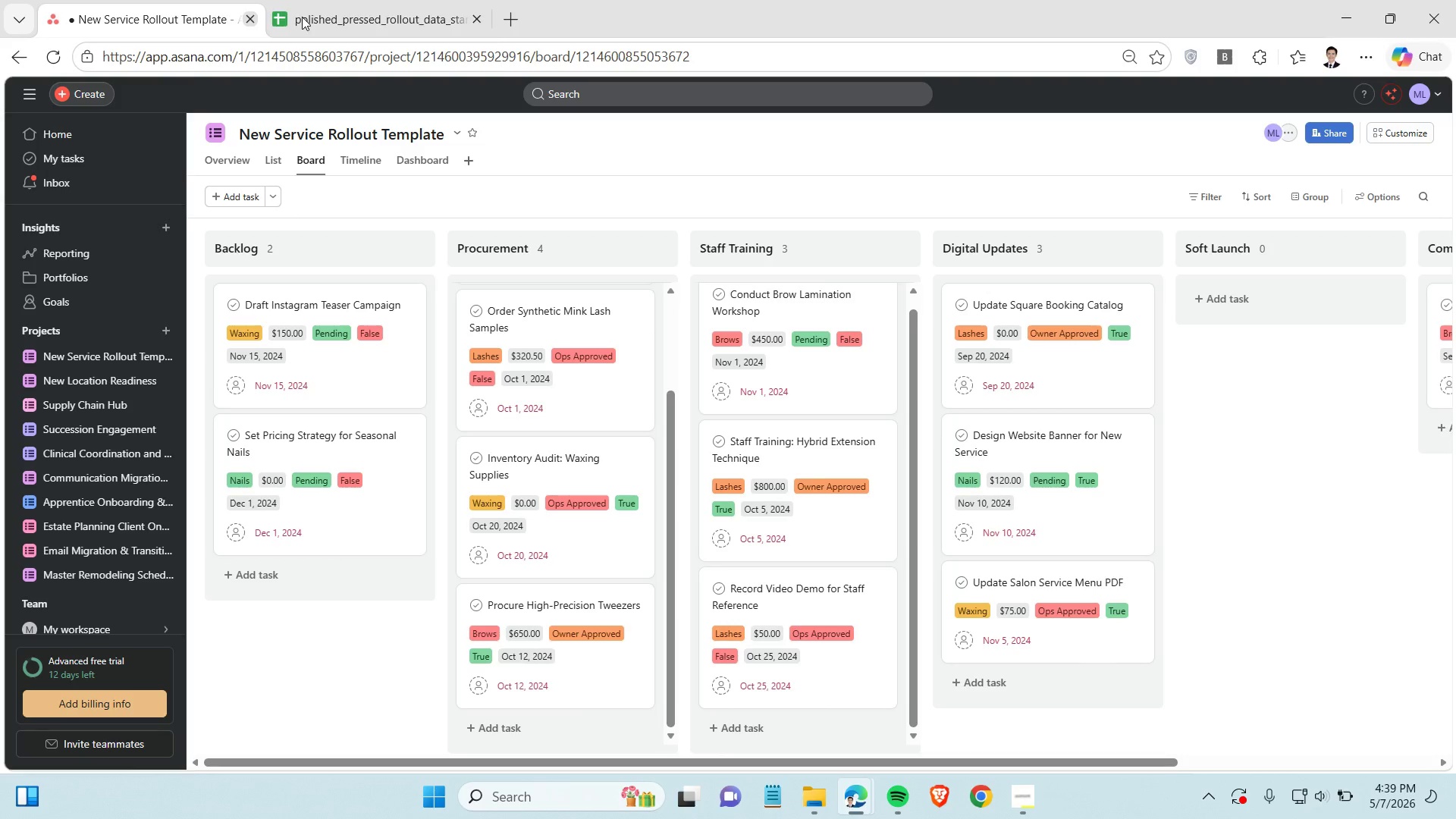 
left_click([341, 17])
 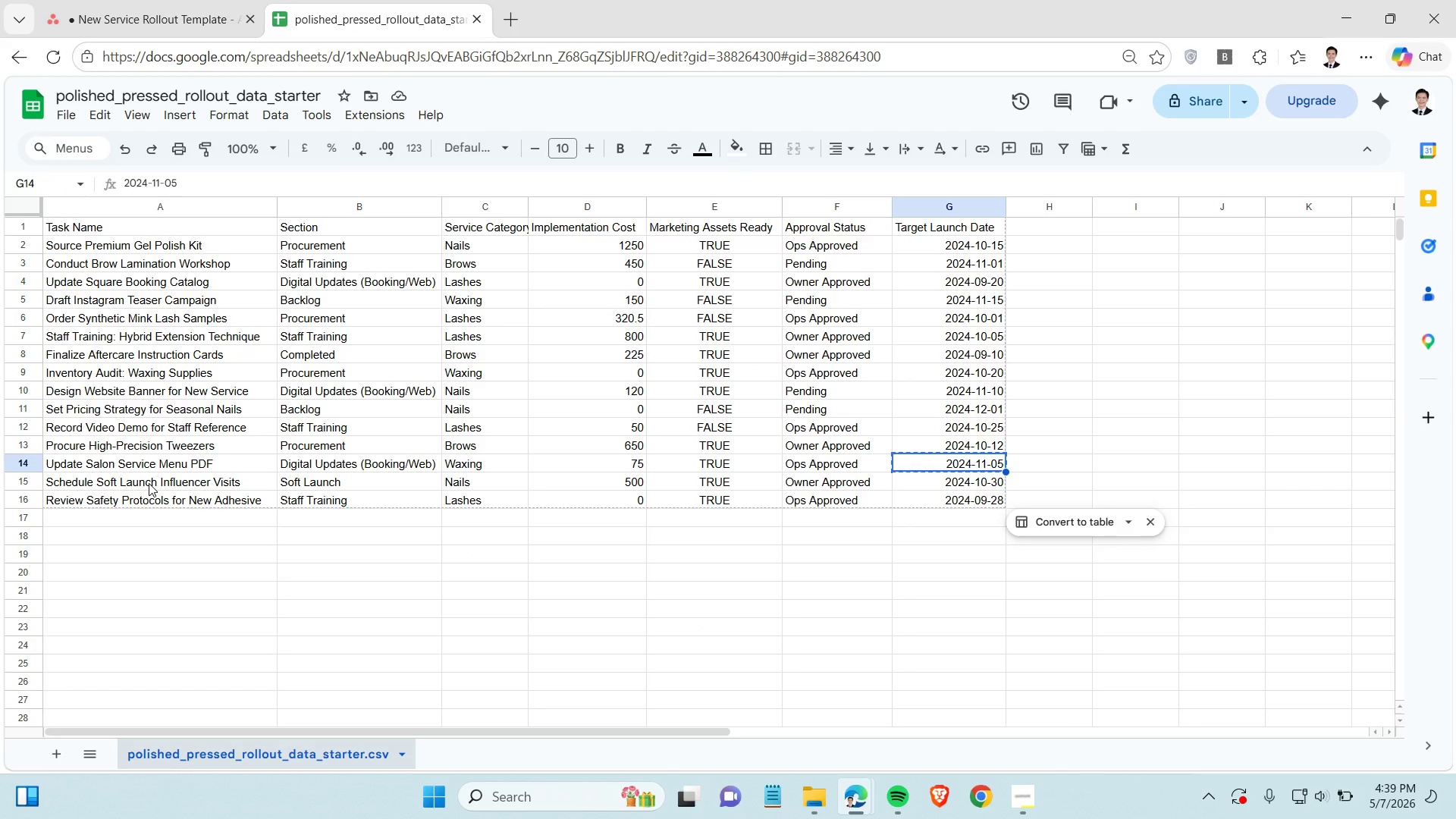 
left_click([149, 483])
 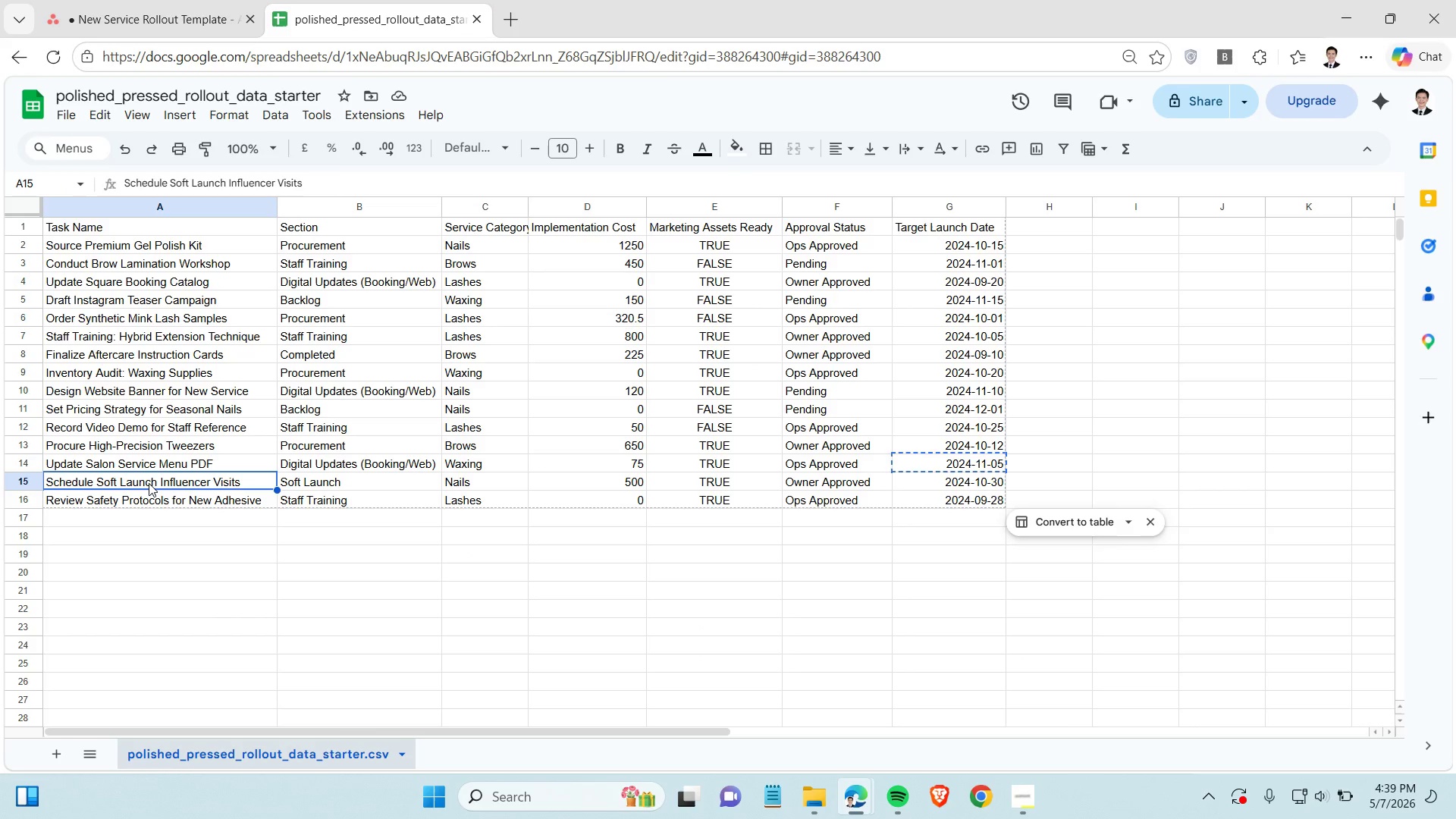 
key(Control+C)
 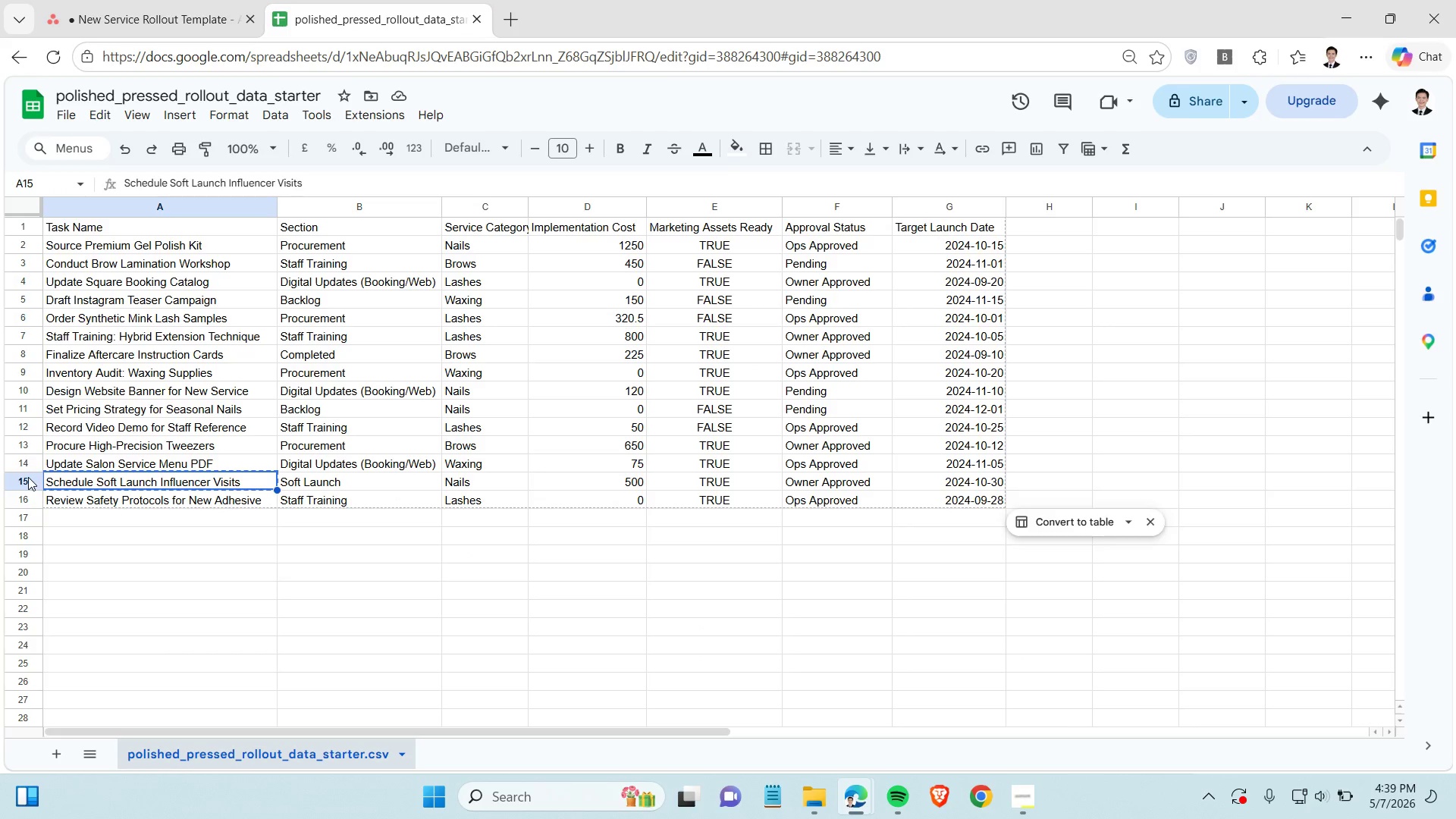 
left_click([28, 477])
 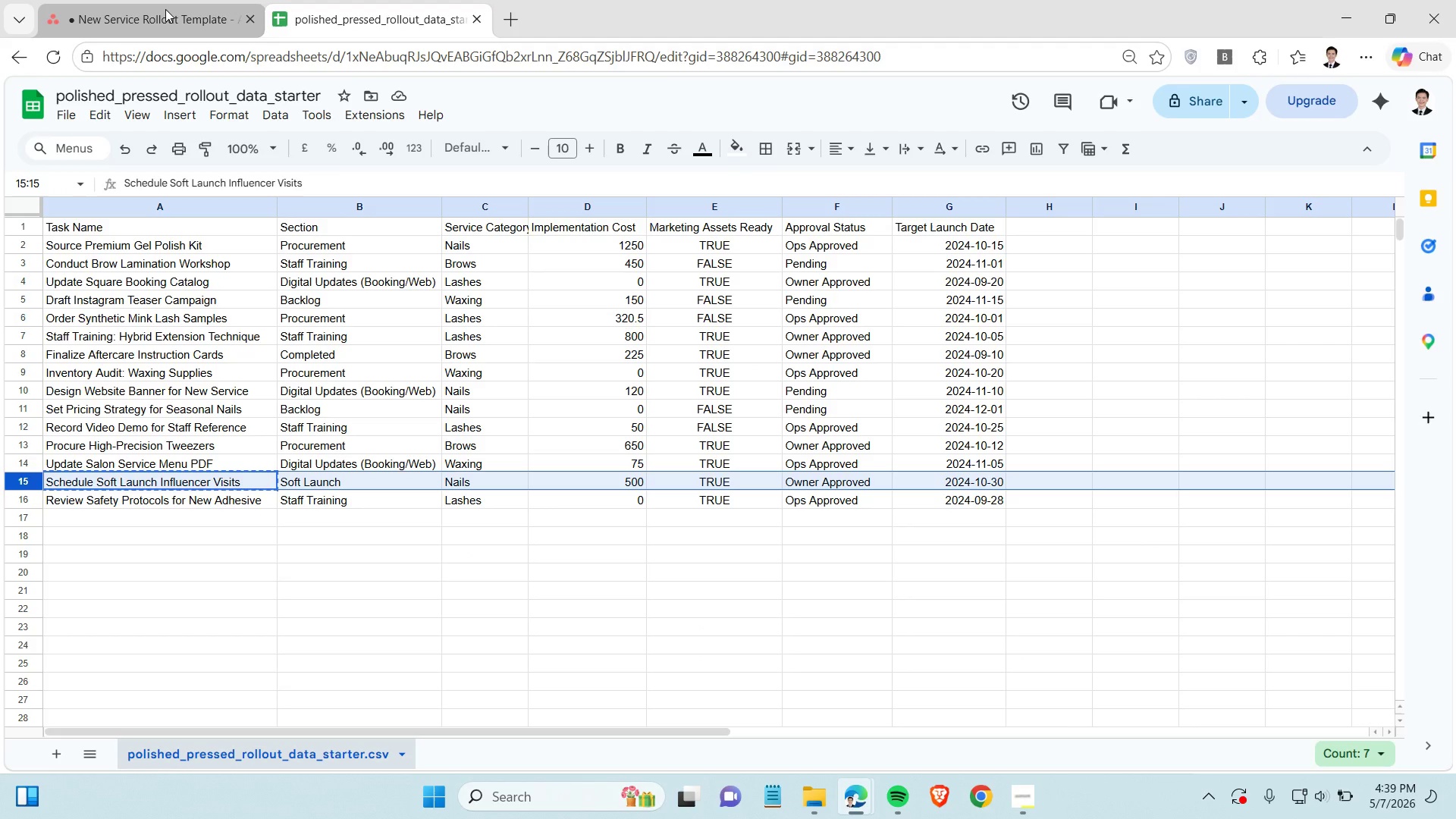 
left_click([165, 9])
 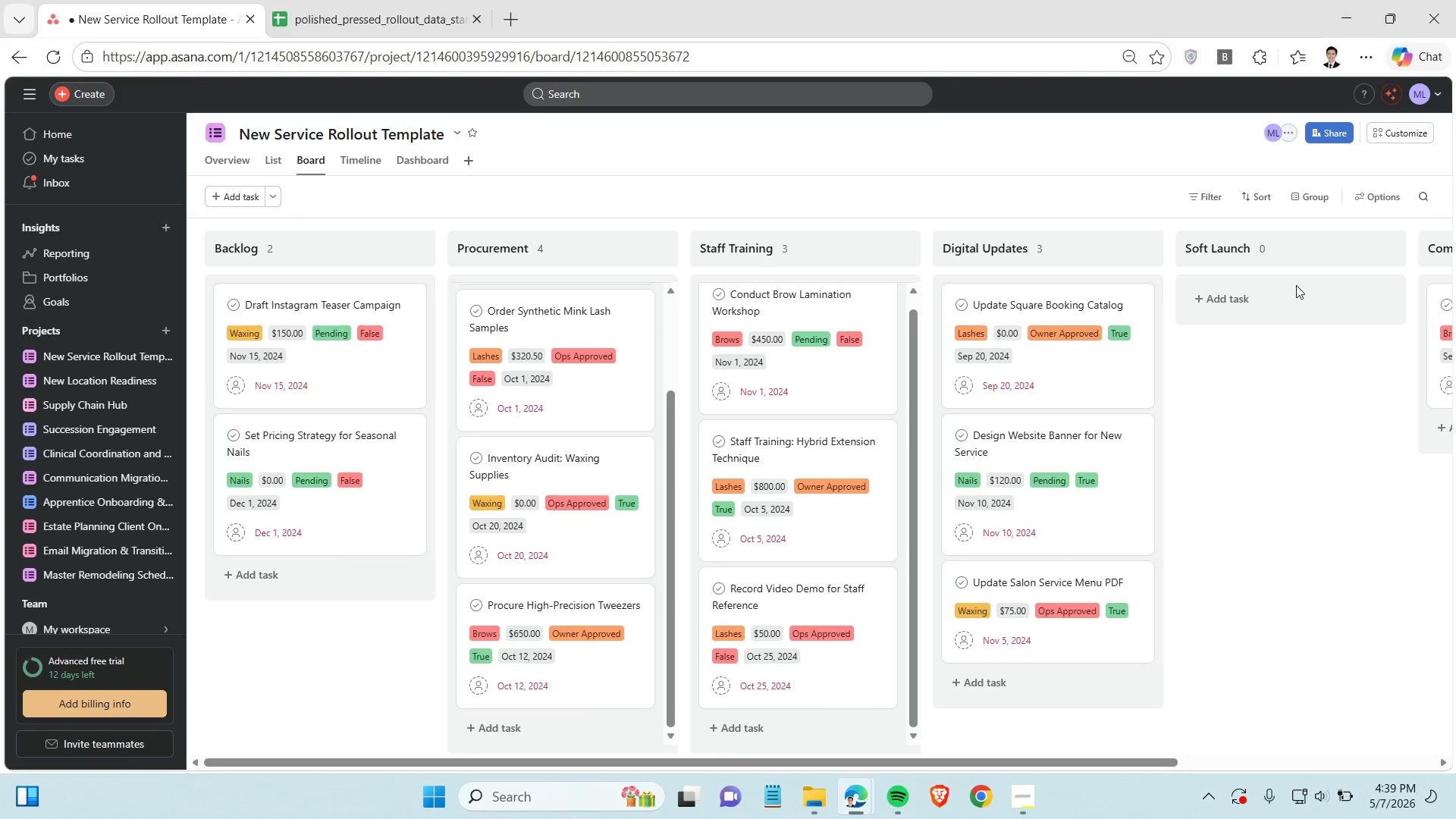 
left_click([1276, 291])
 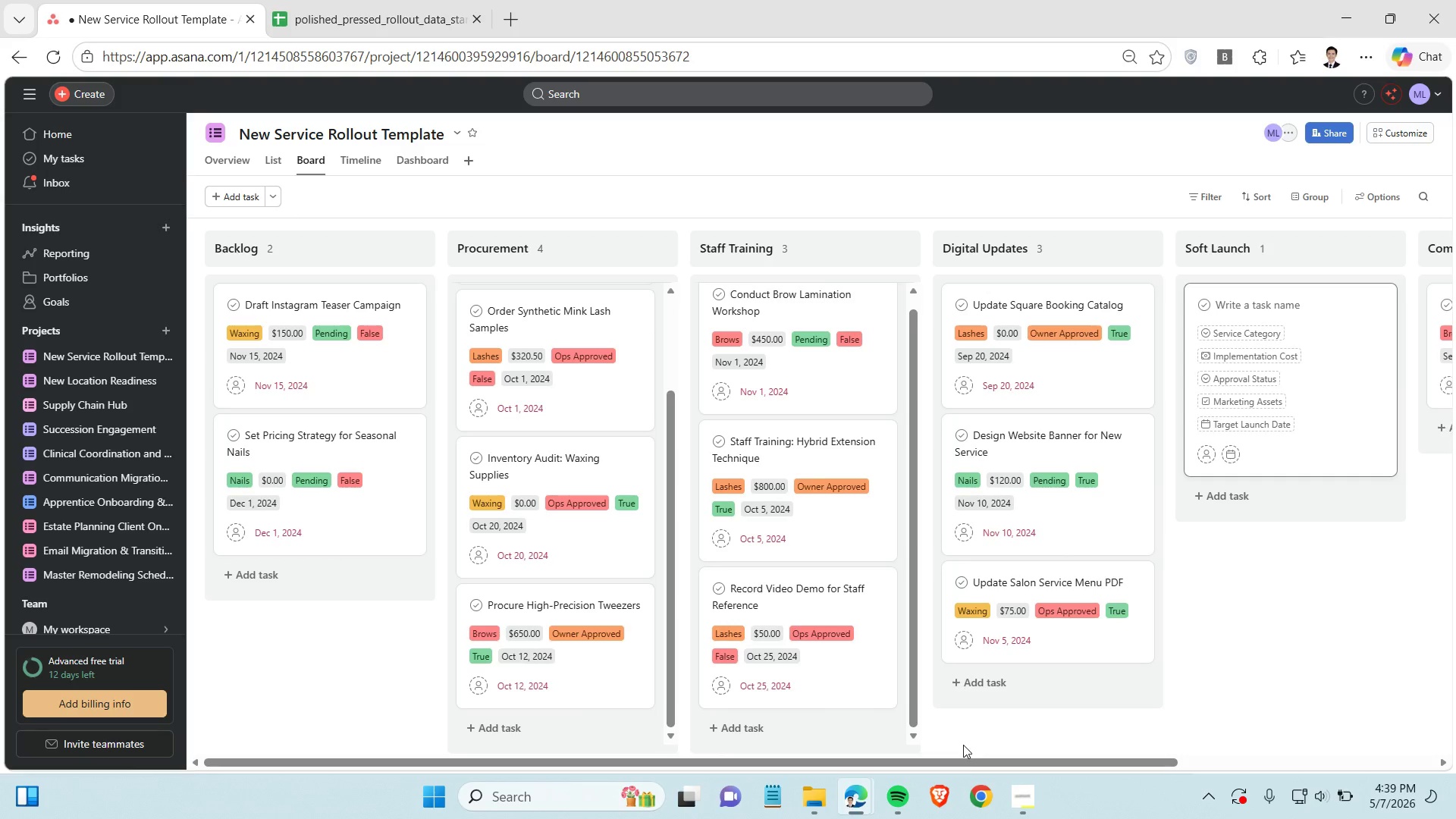 
left_click_drag(start_coordinate=[963, 762], to_coordinate=[1207, 733])
 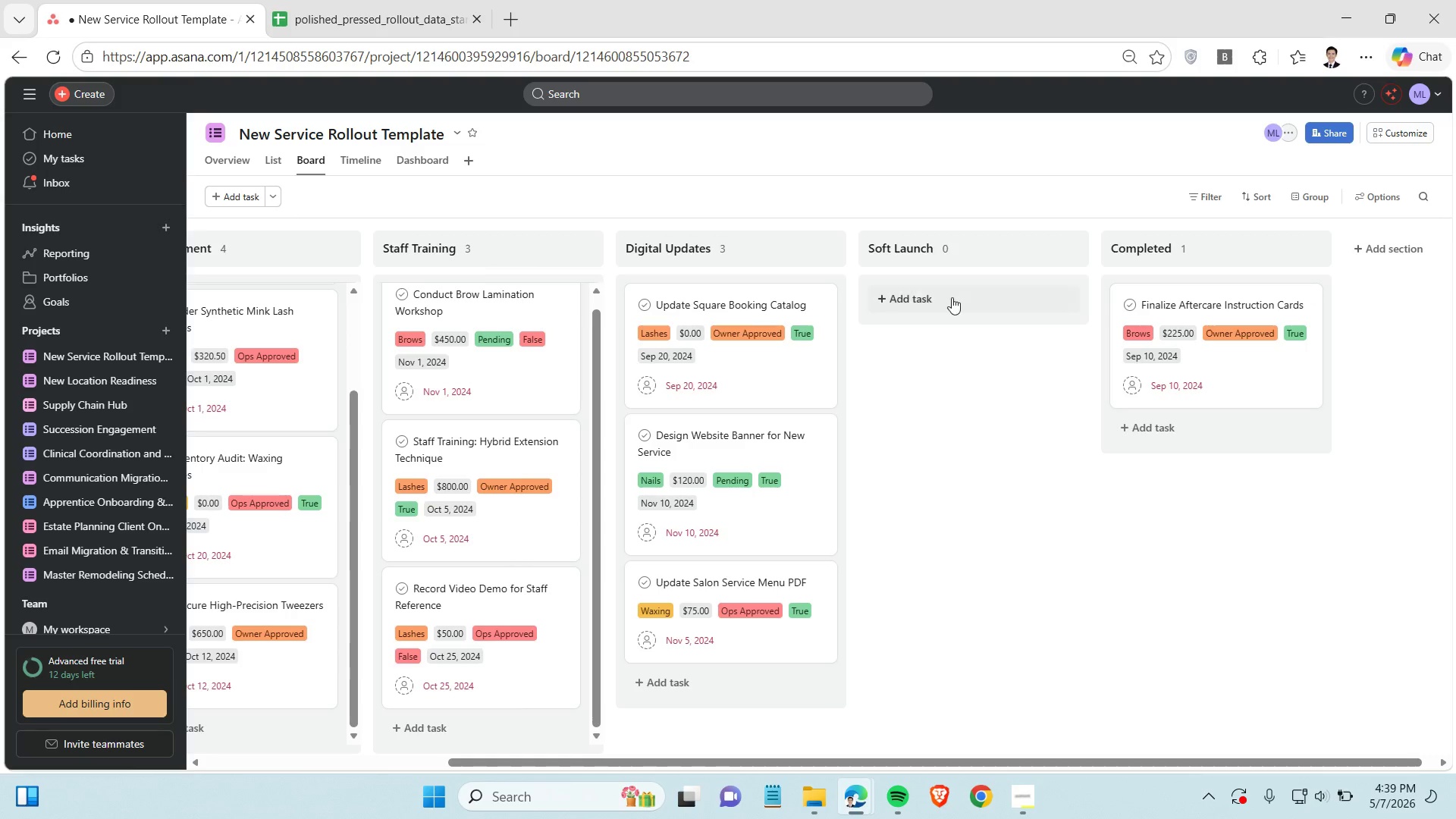 
left_click([952, 297])
 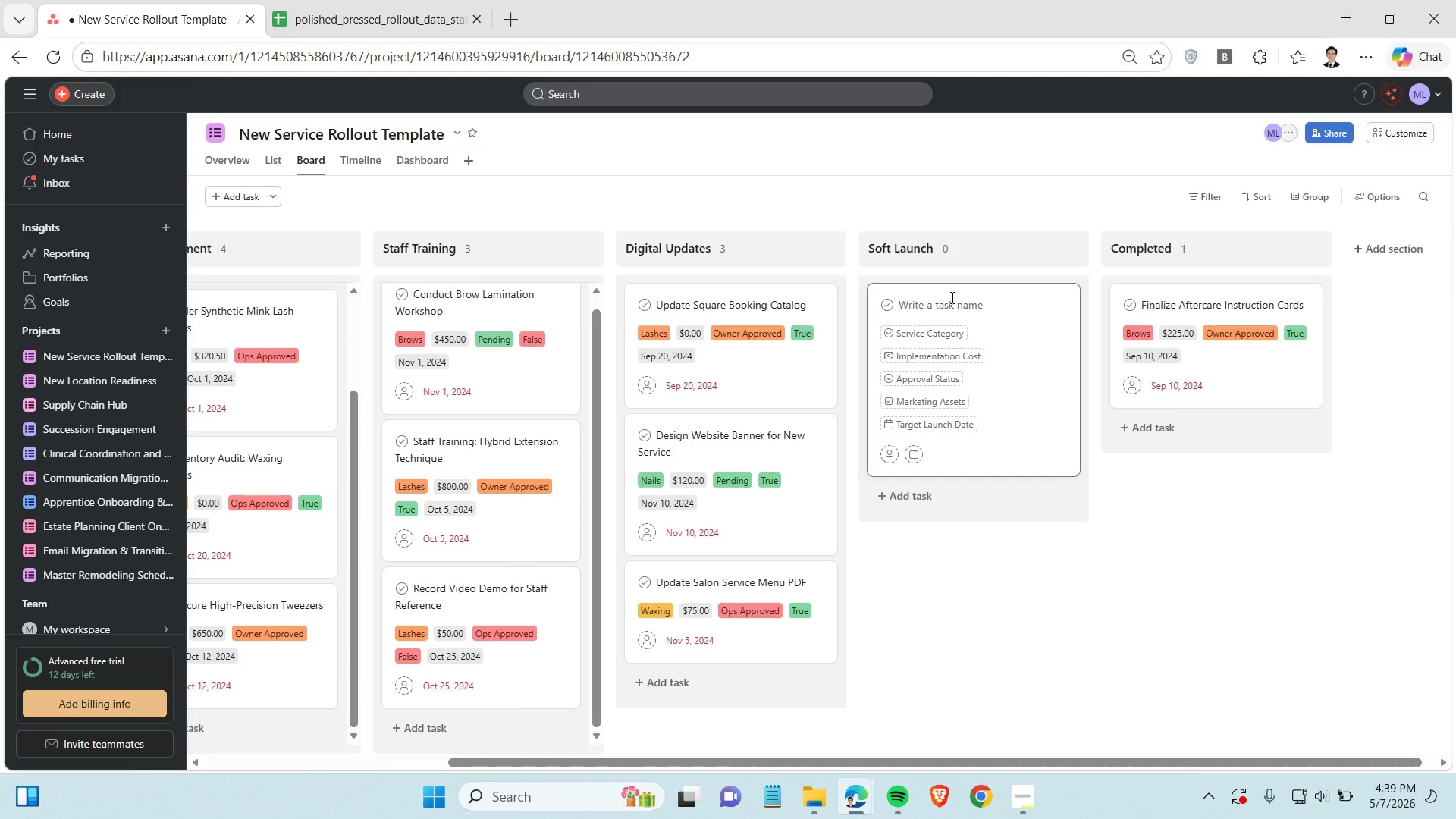 
key(Control+V)
 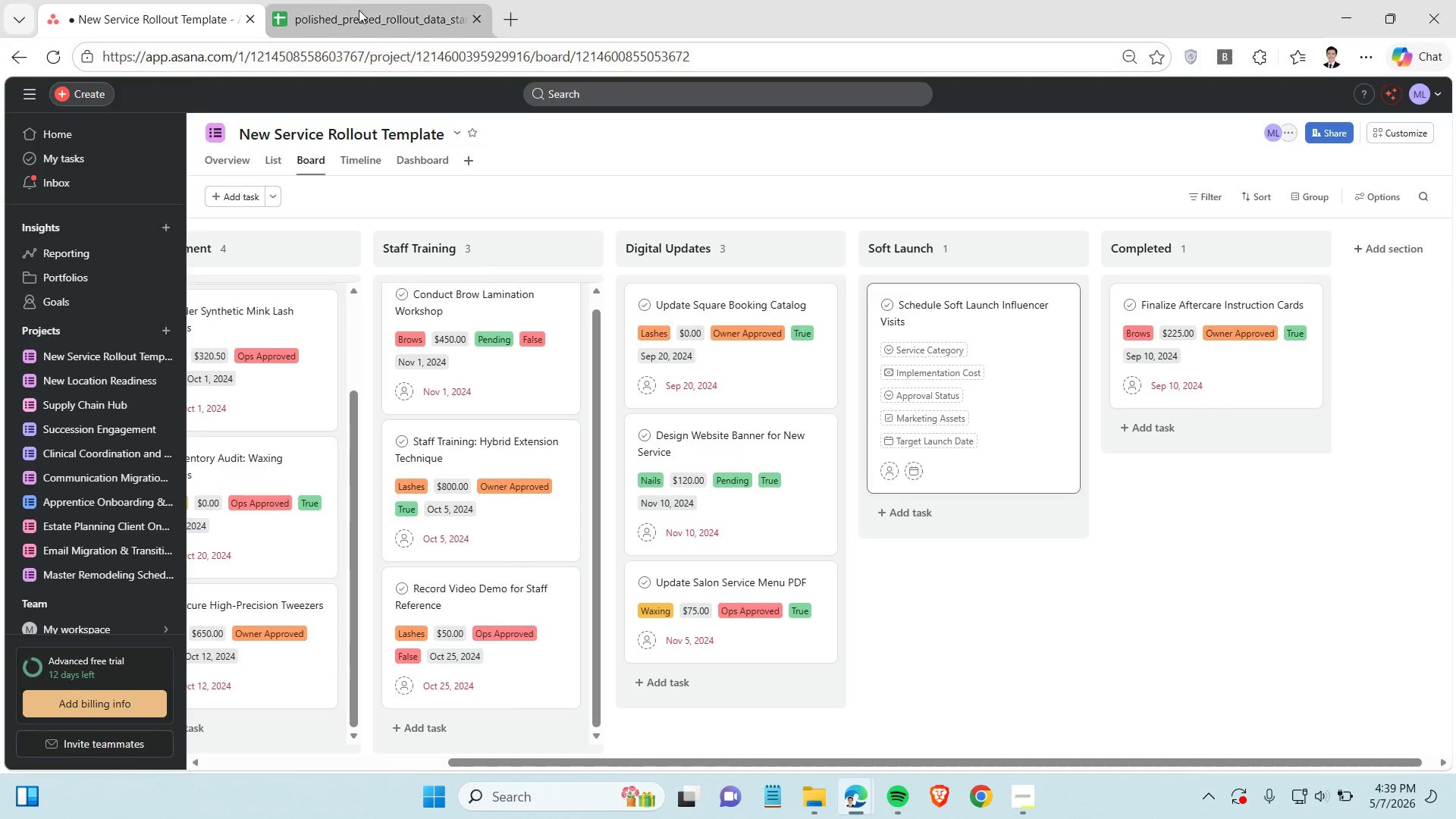 
left_click([359, 8])
 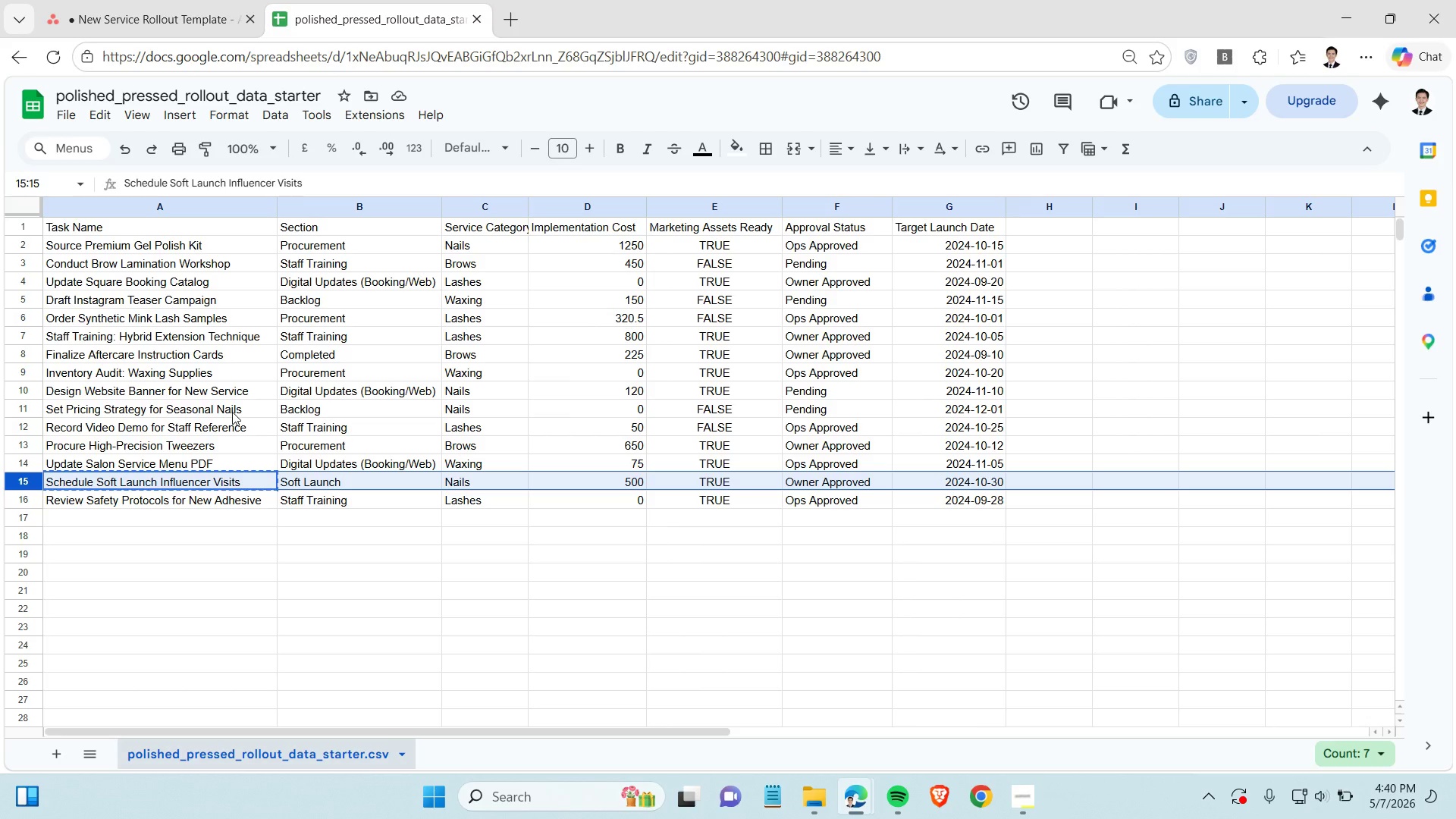 
left_click([124, 10])
 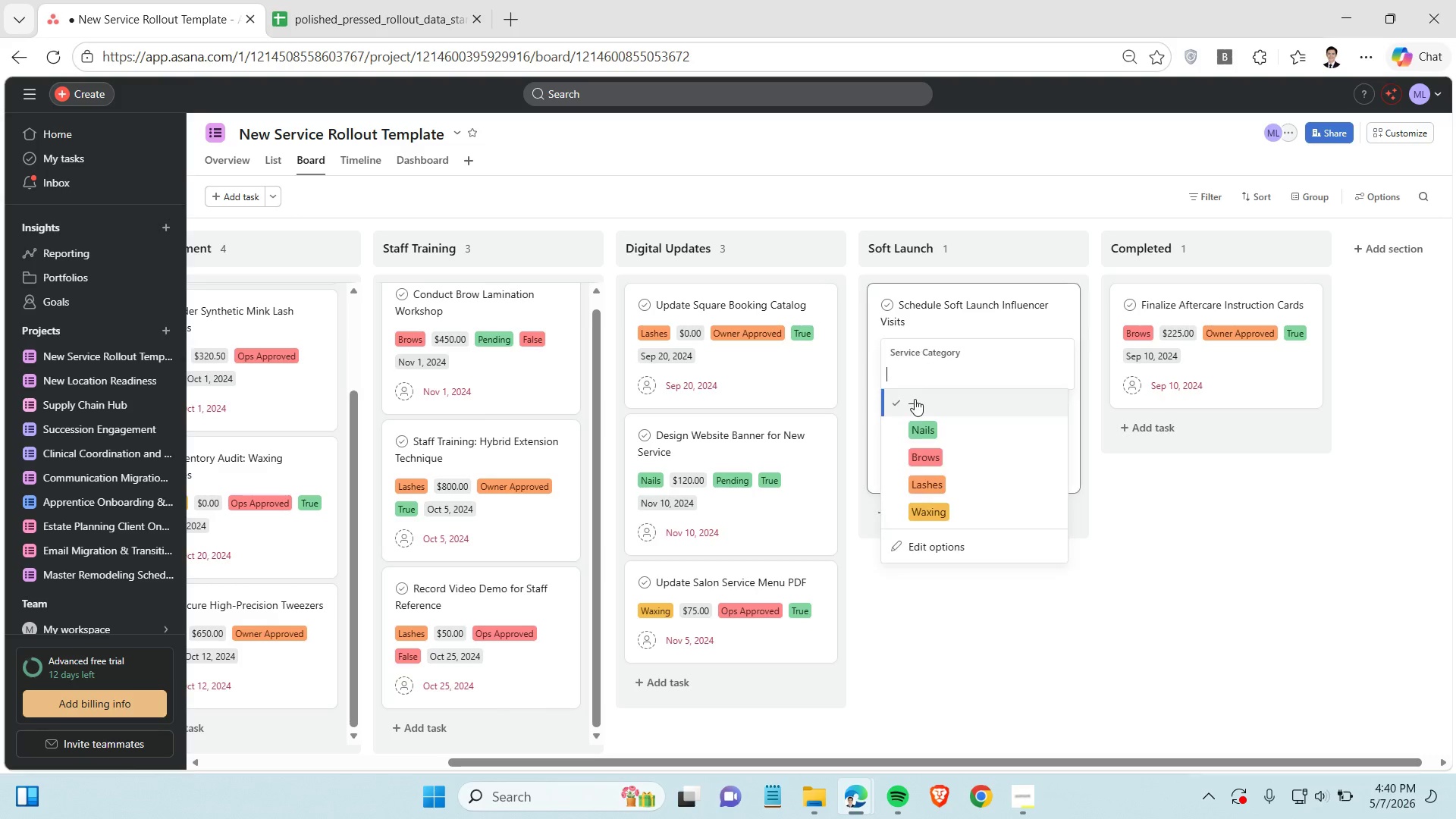 
left_click([914, 433])
 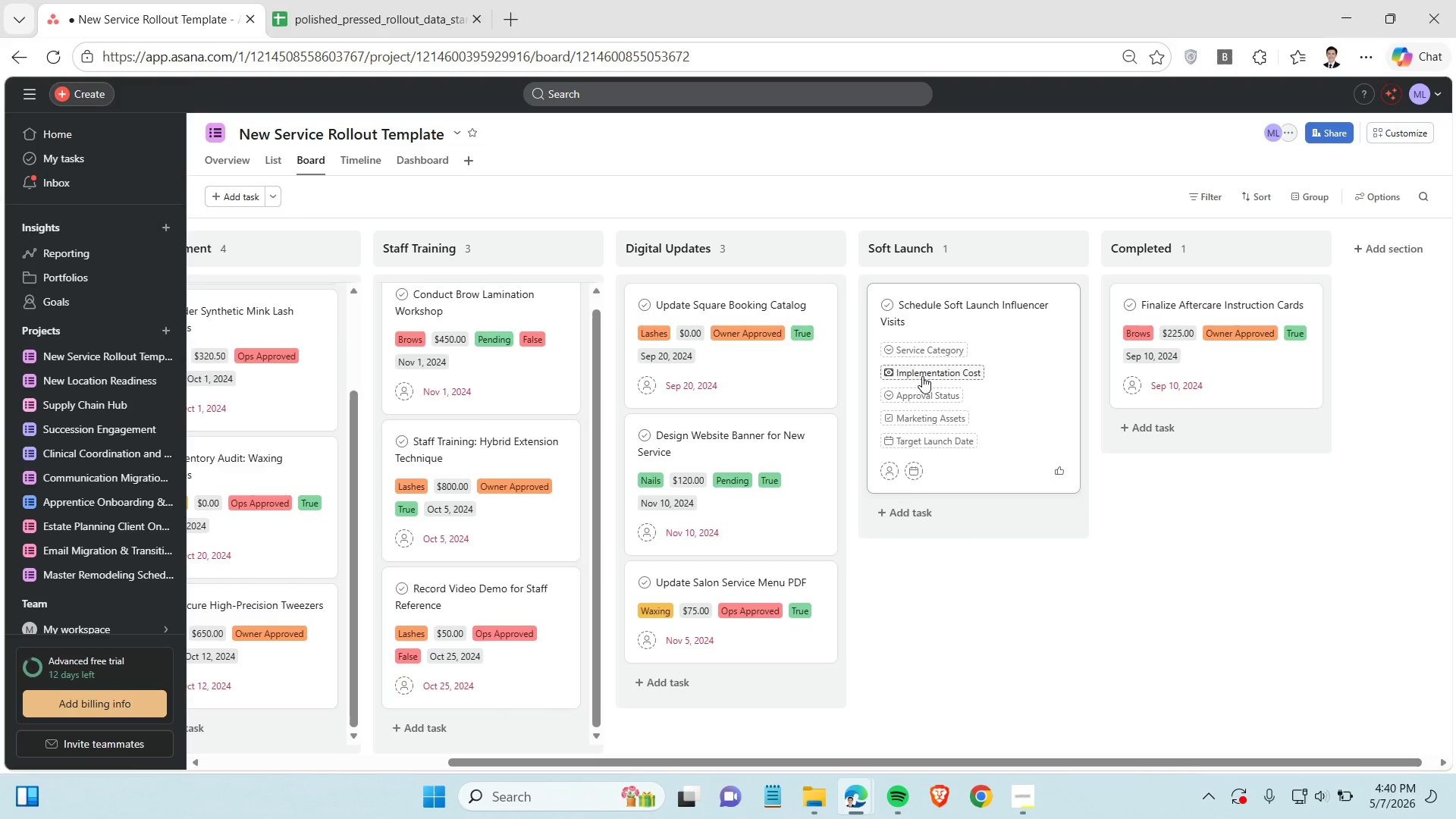 
left_click([922, 376])
 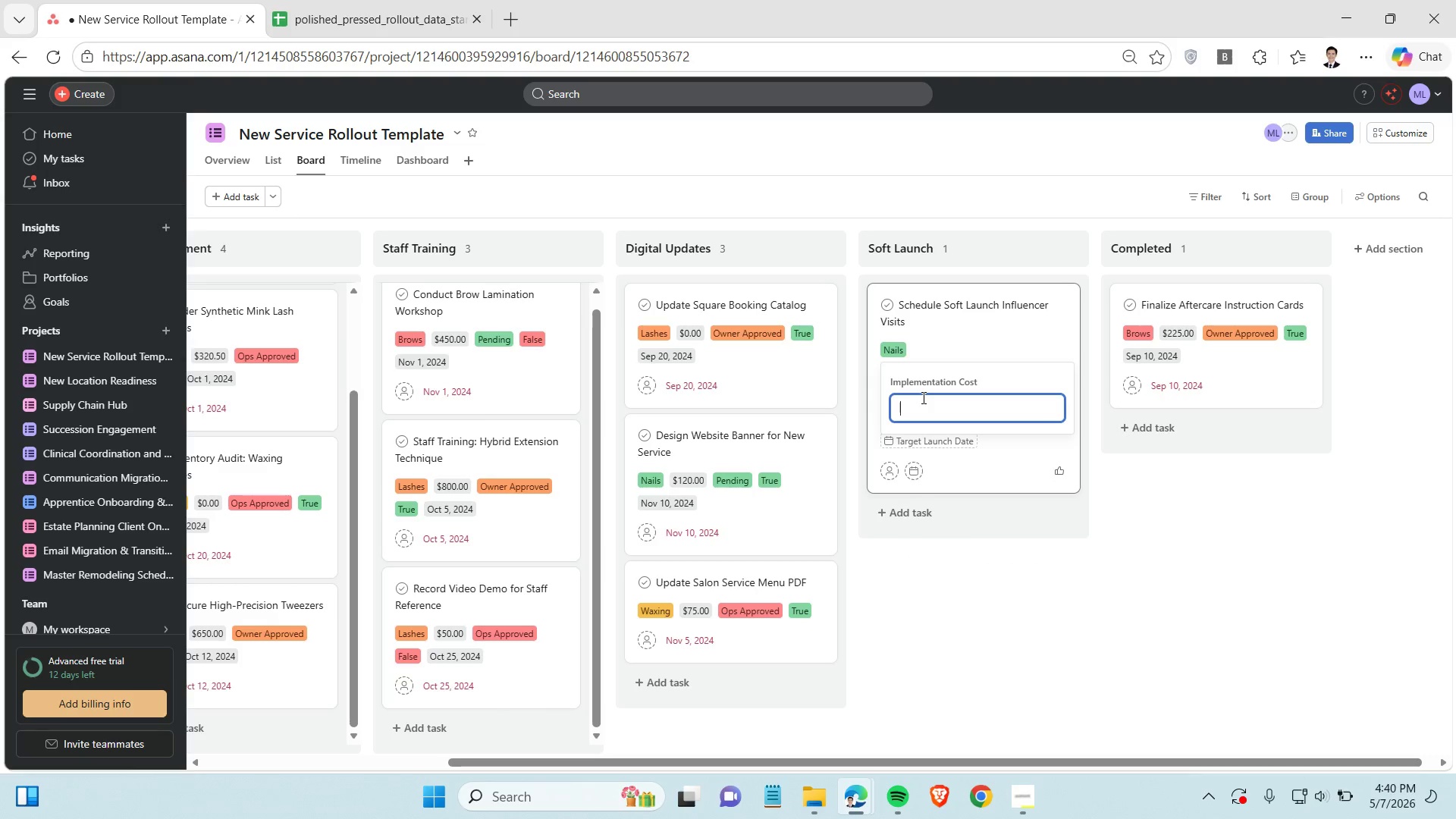 
type(500)
 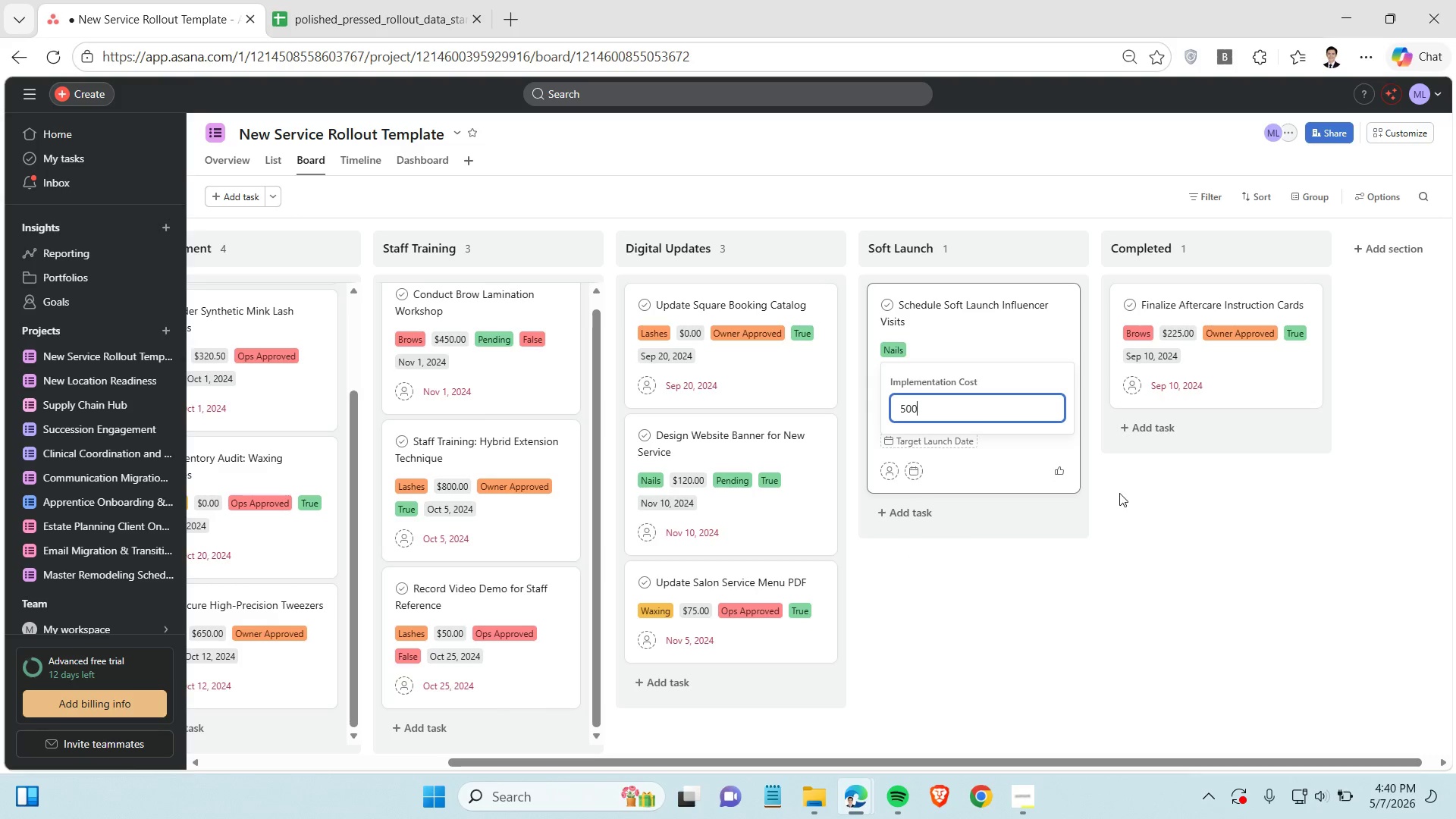 
key(Enter)
 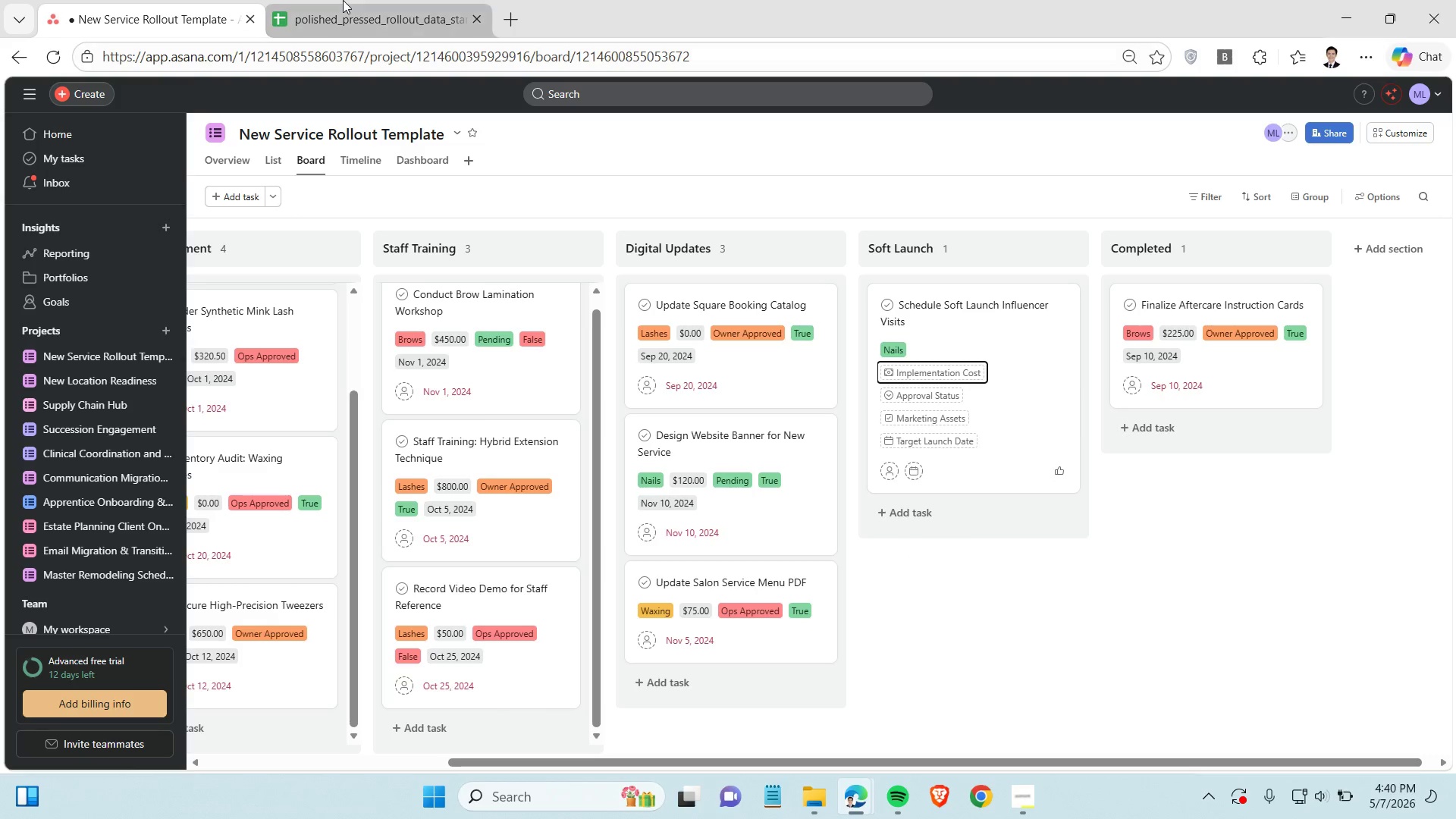 
left_click_drag(start_coordinate=[343, 0], to_coordinate=[959, 485])
 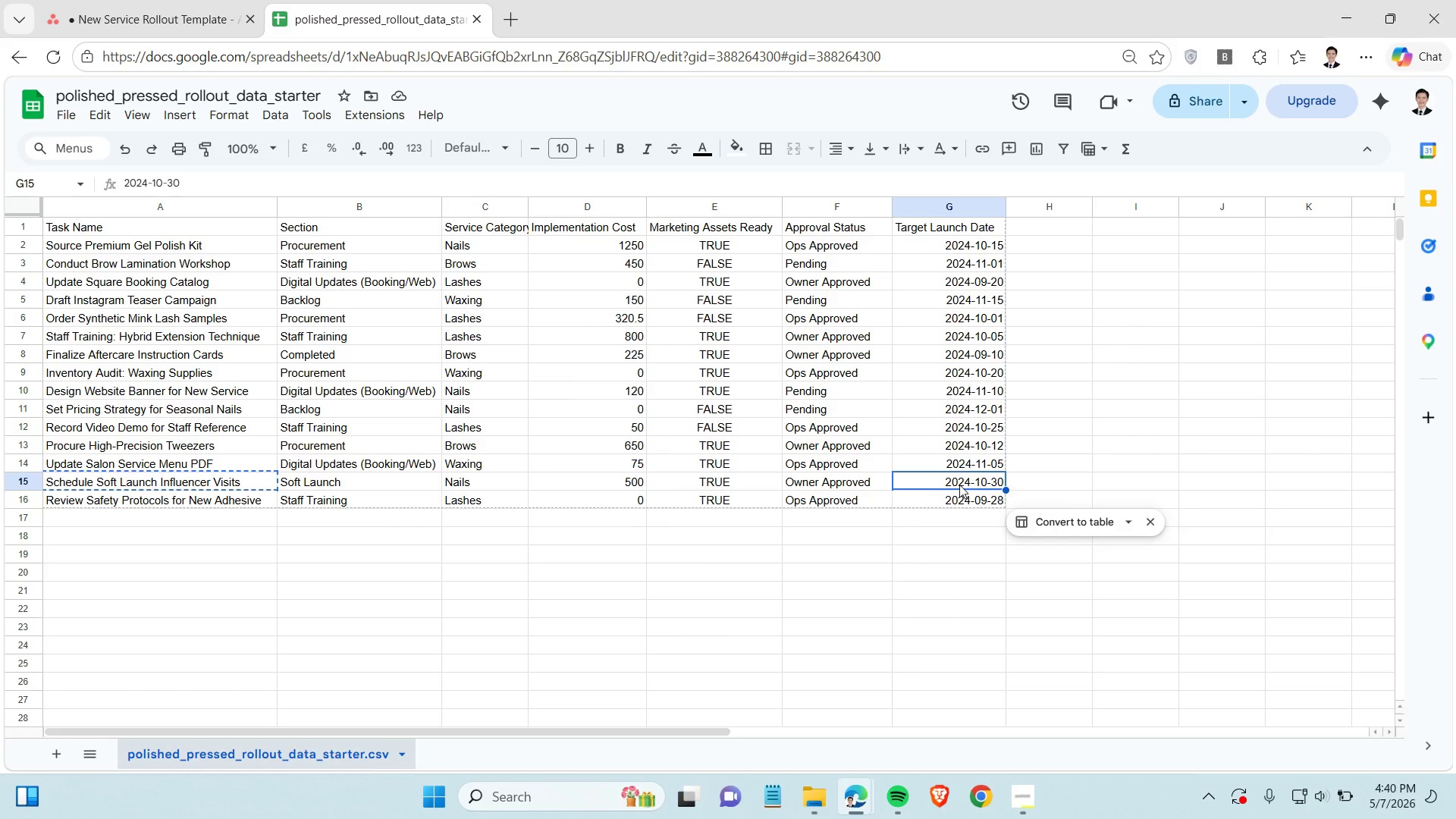 
left_click([959, 485])
 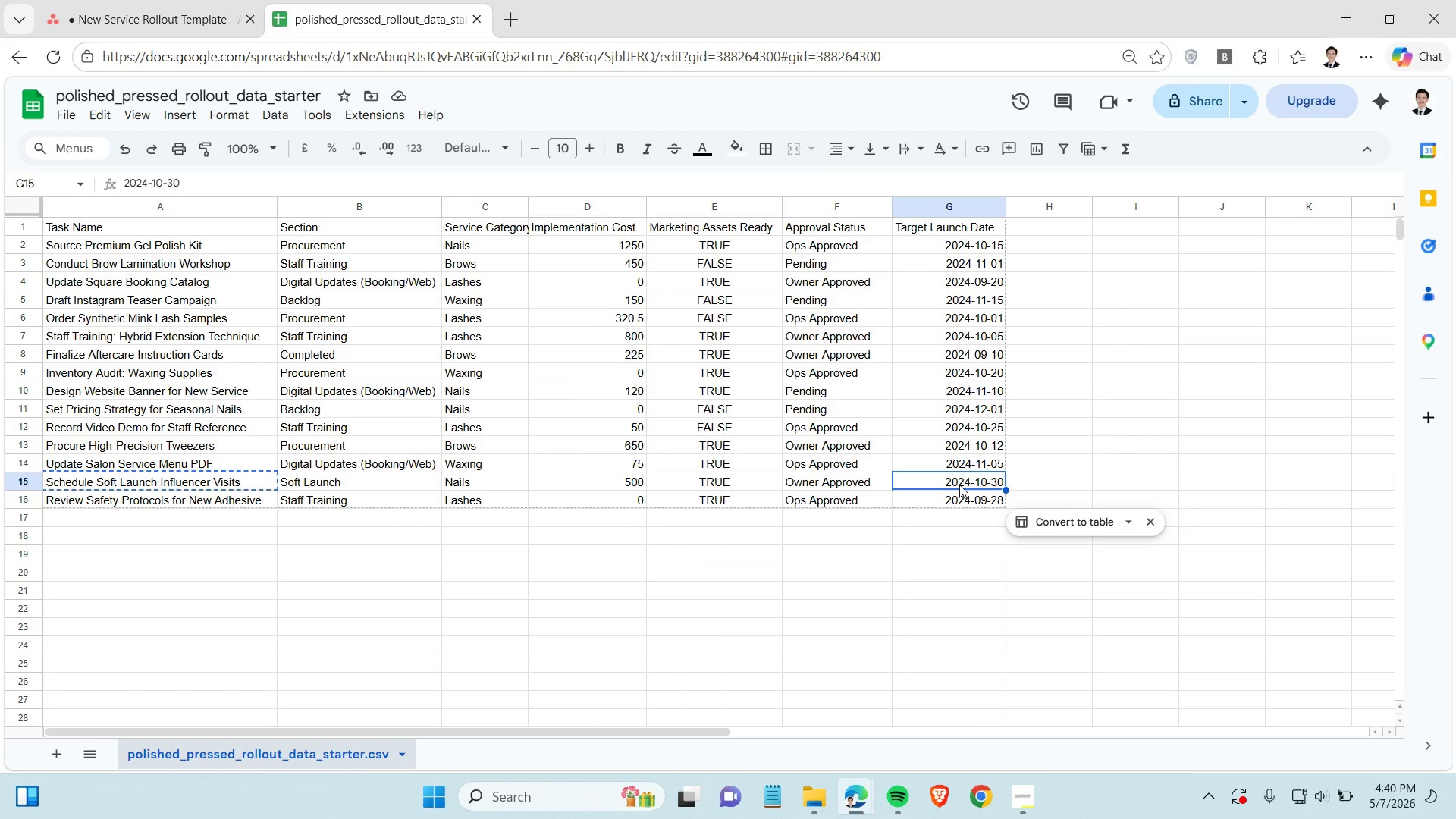 
key(Control+C)
 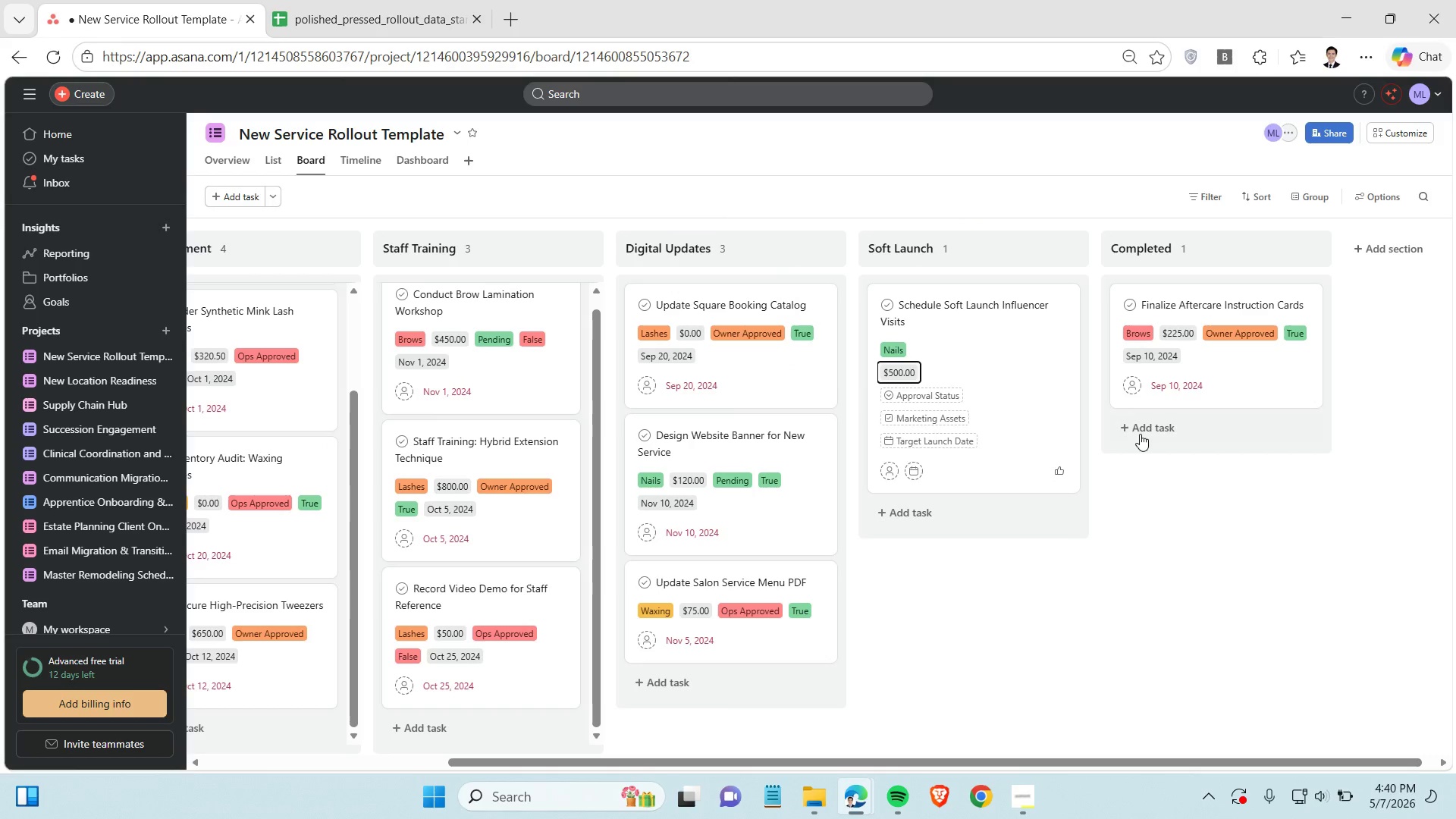 
left_click([910, 388])
 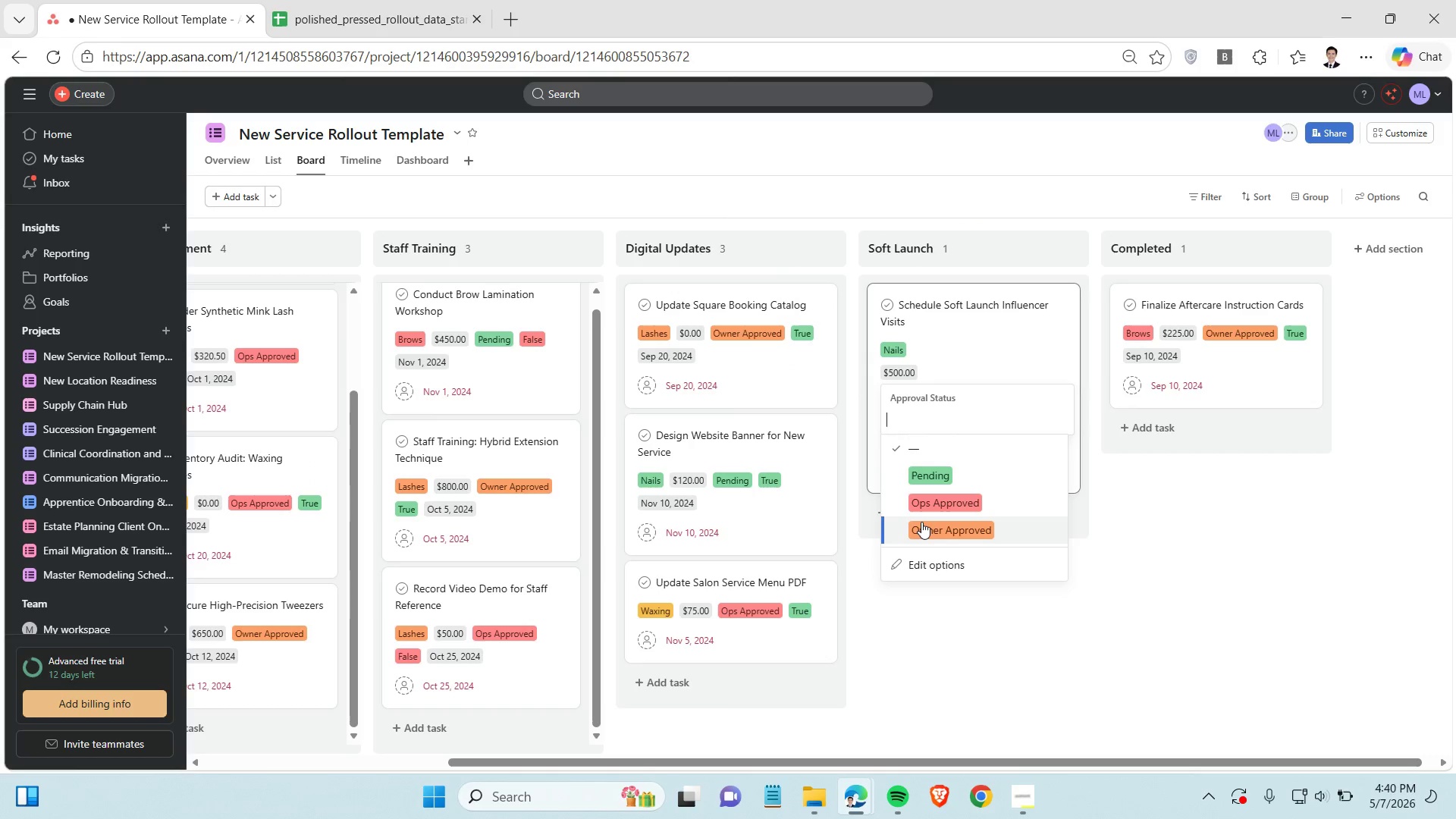 
left_click([924, 527])
 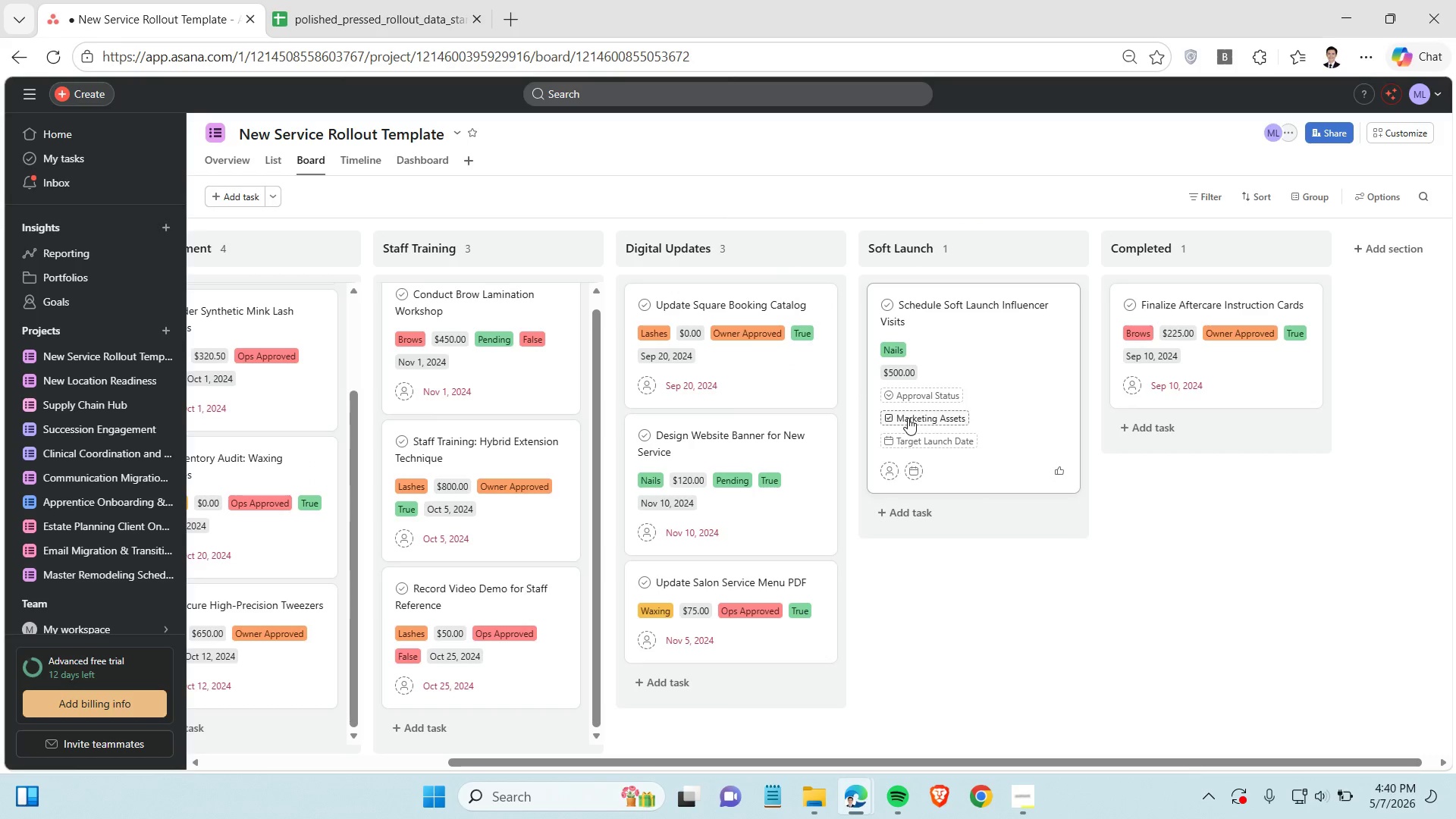 
left_click([908, 418])
 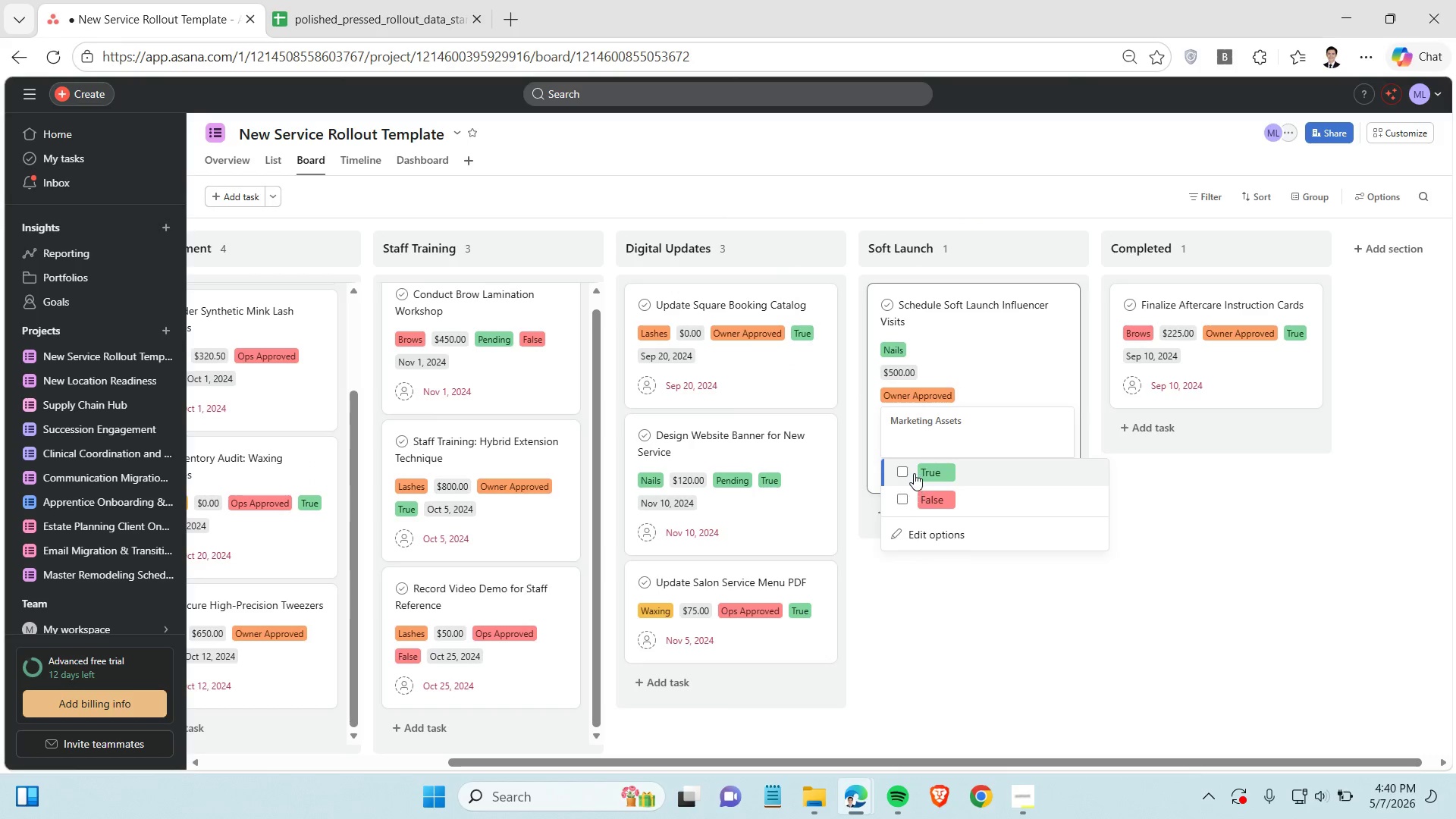 
left_click([914, 473])
 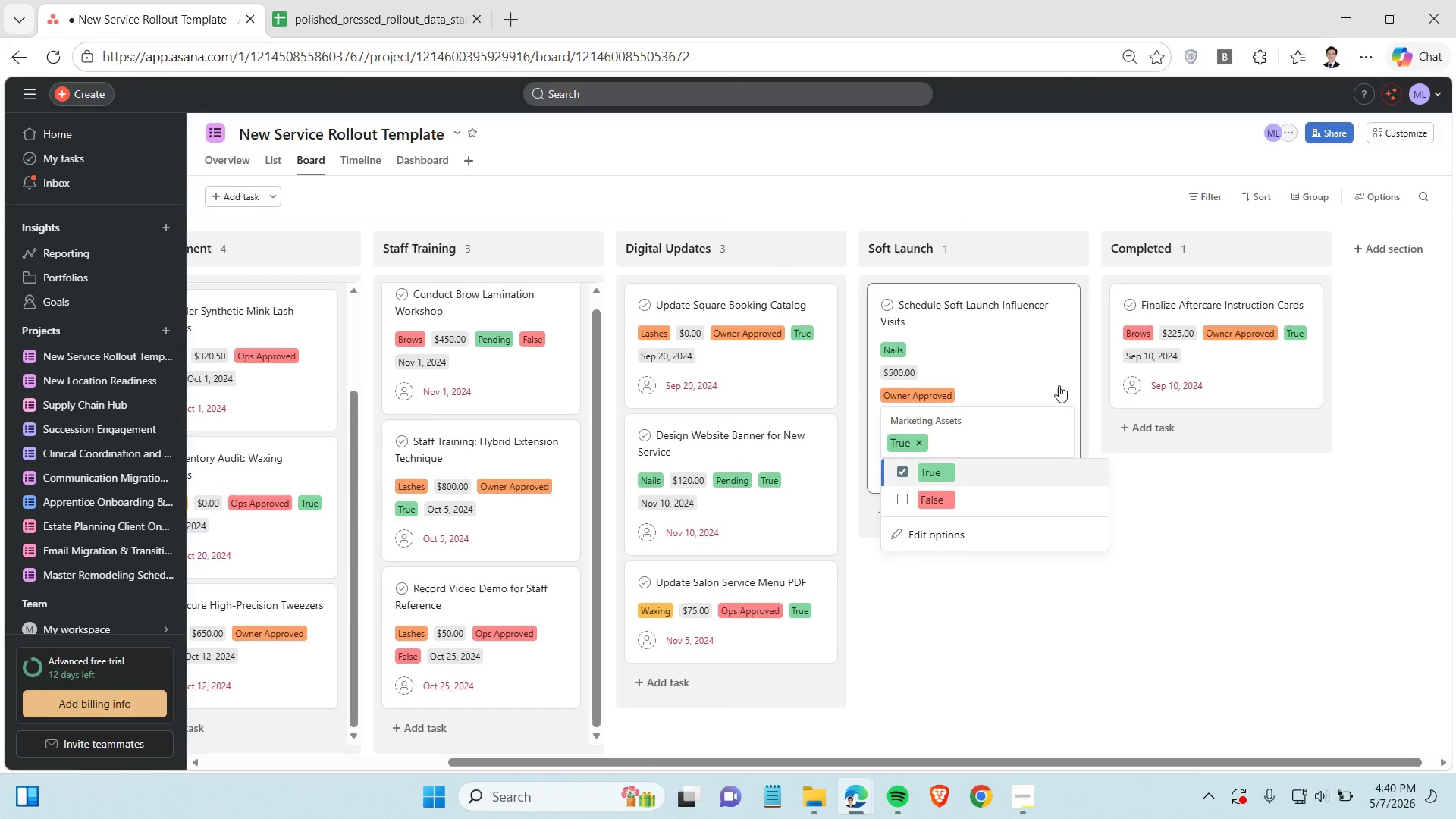 
left_click([1053, 369])
 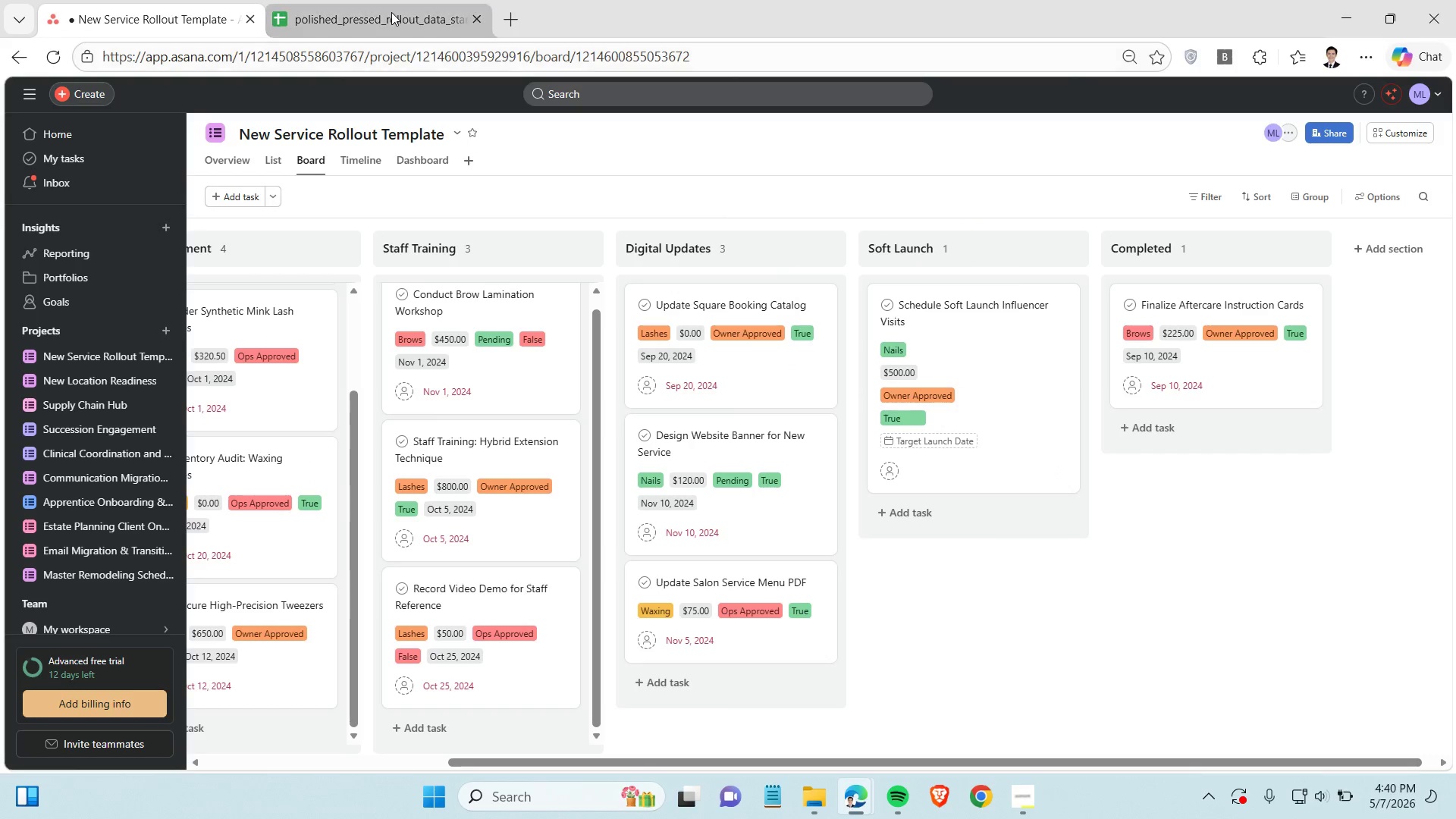 
left_click([389, 12])
 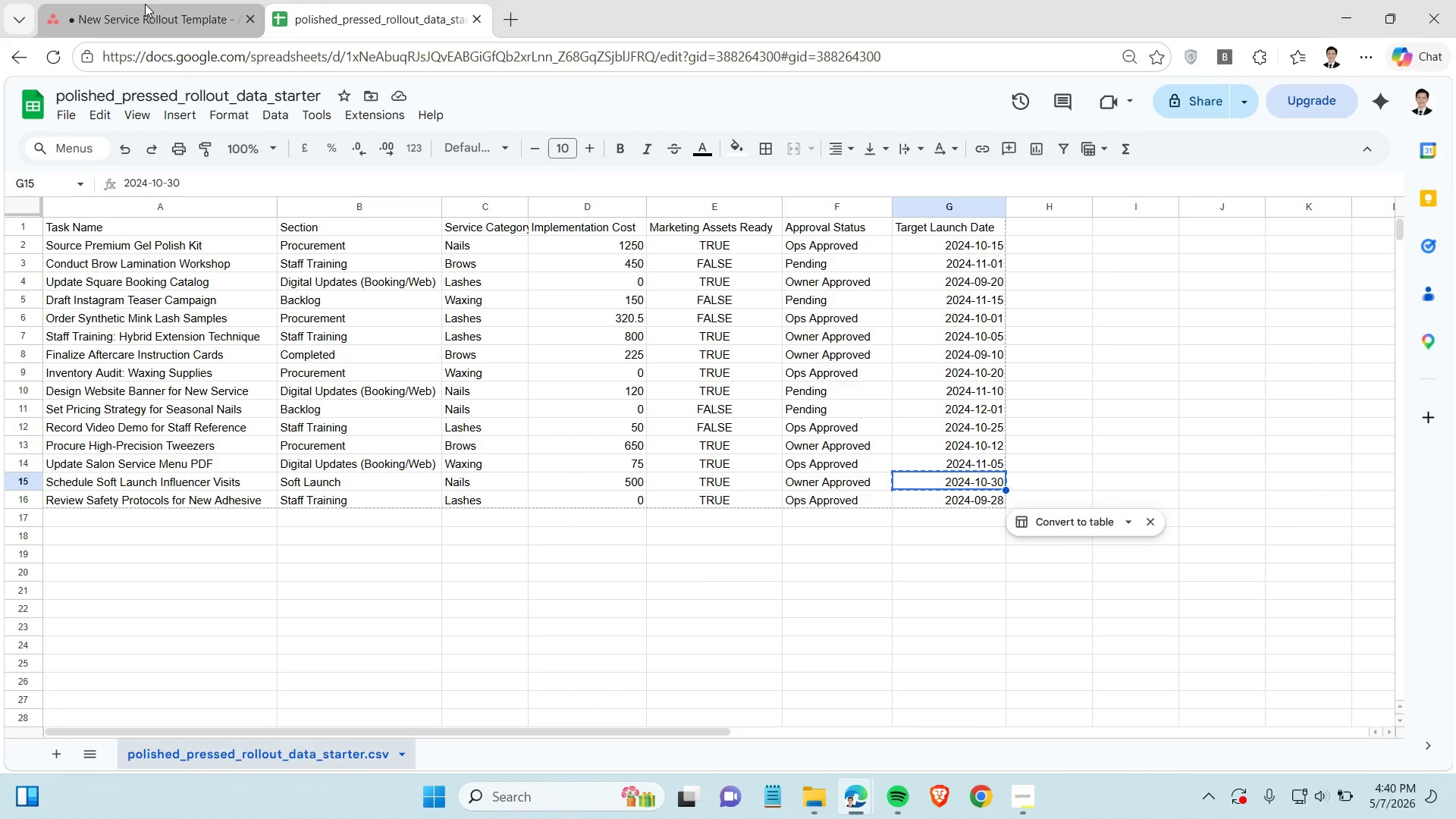 
left_click([145, 4])
 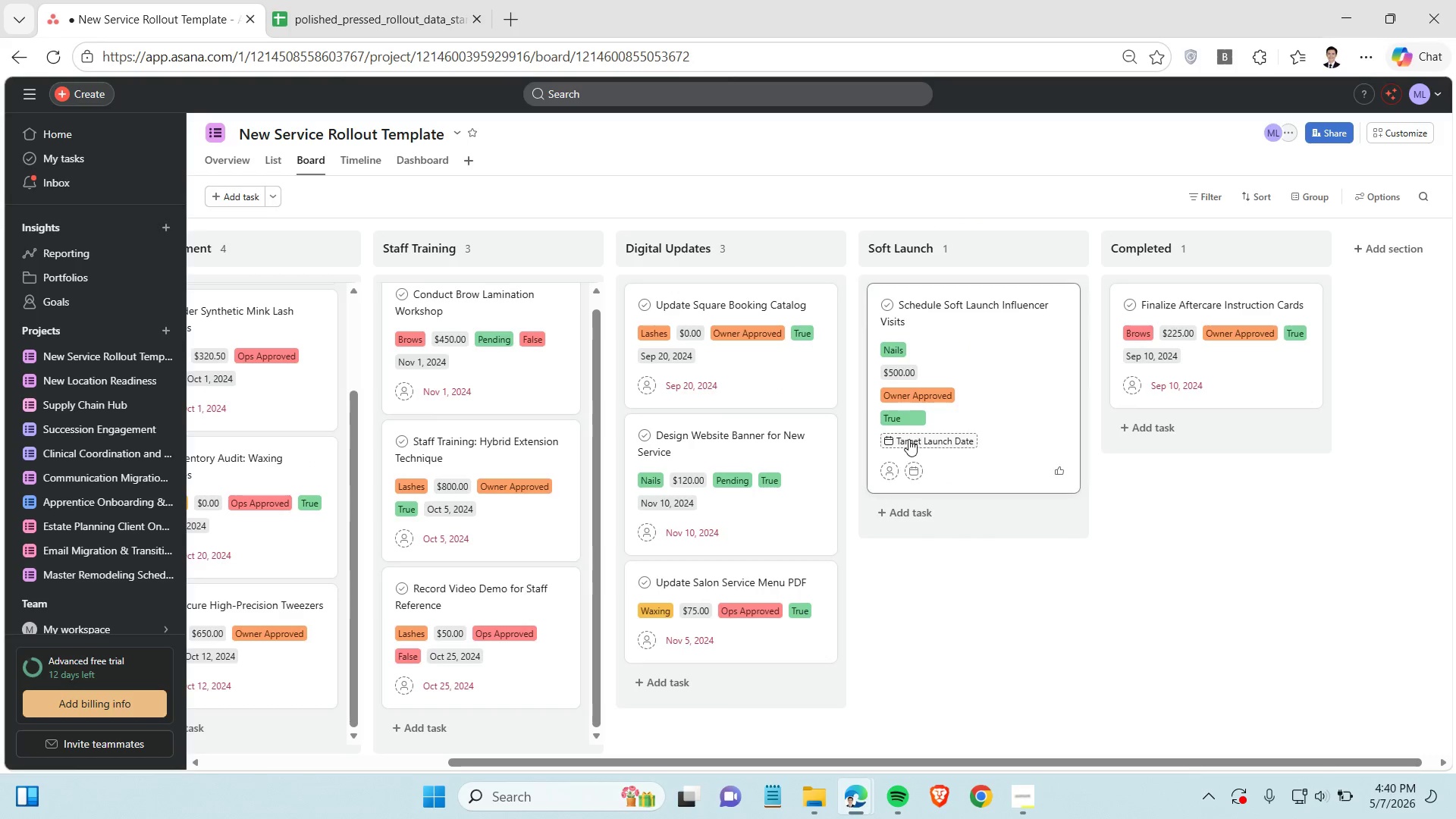 
key(Control+V)
 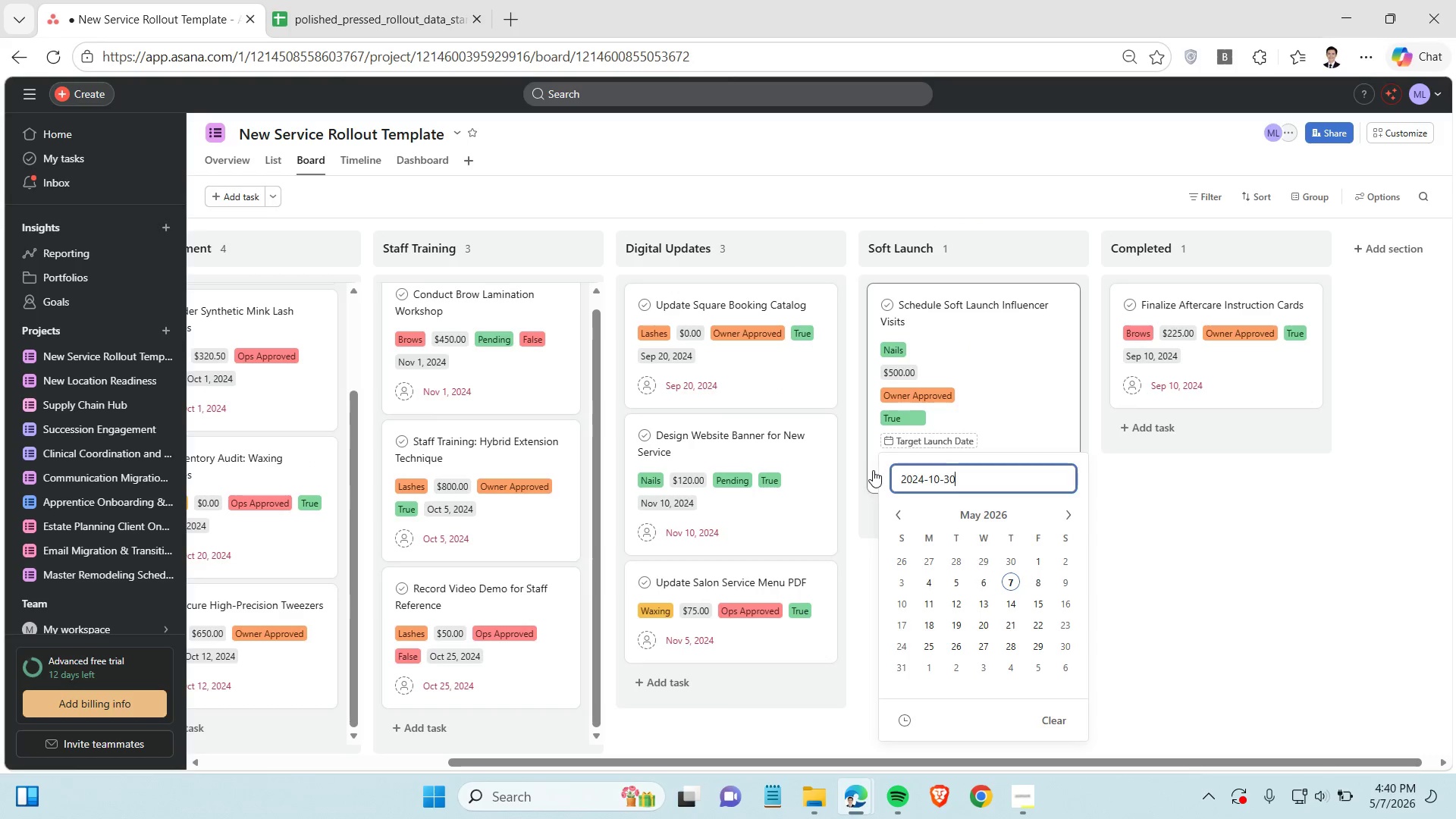 
left_click([872, 470])
 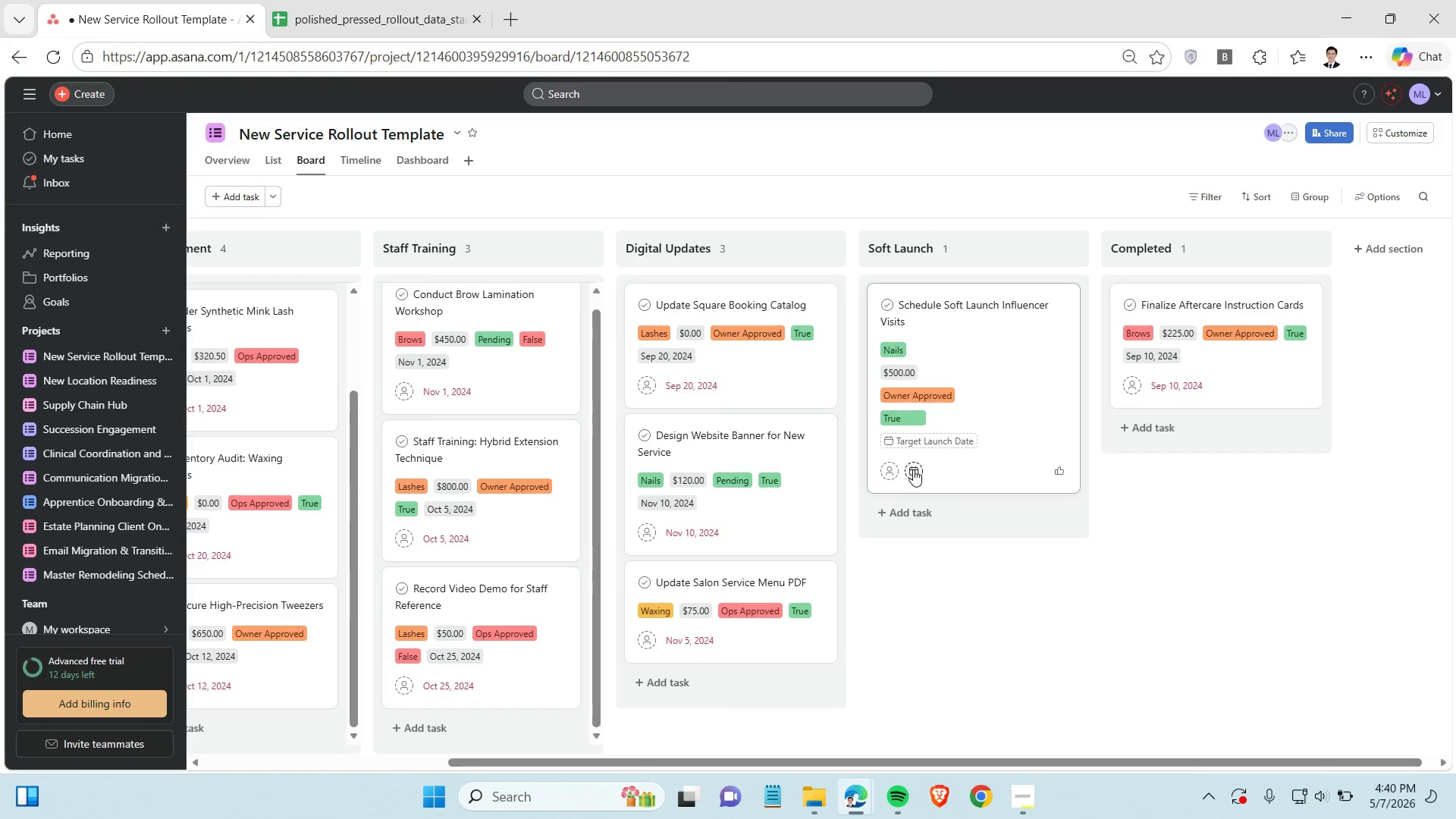 
left_click([914, 469])
 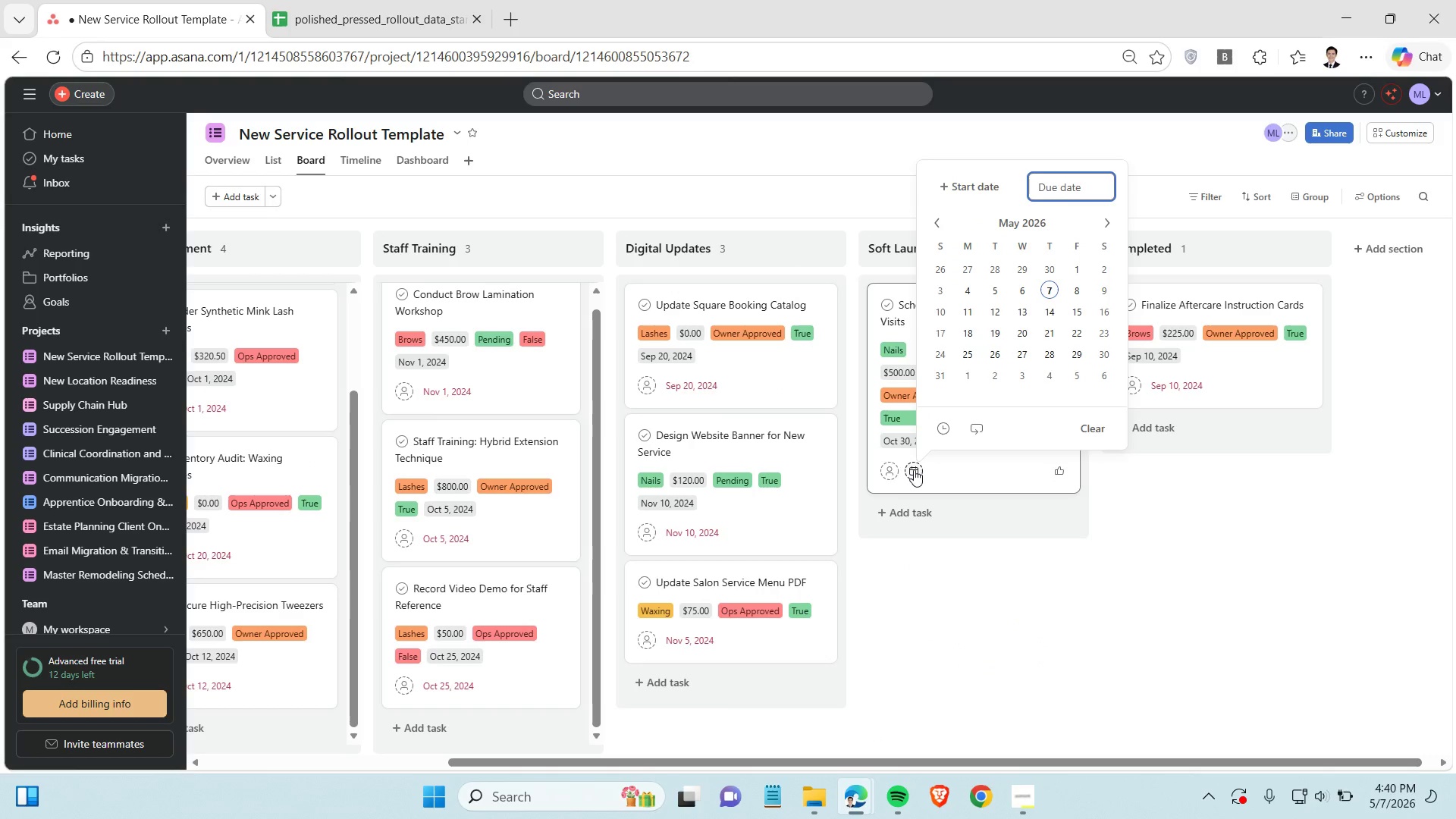 
key(Control+V)
 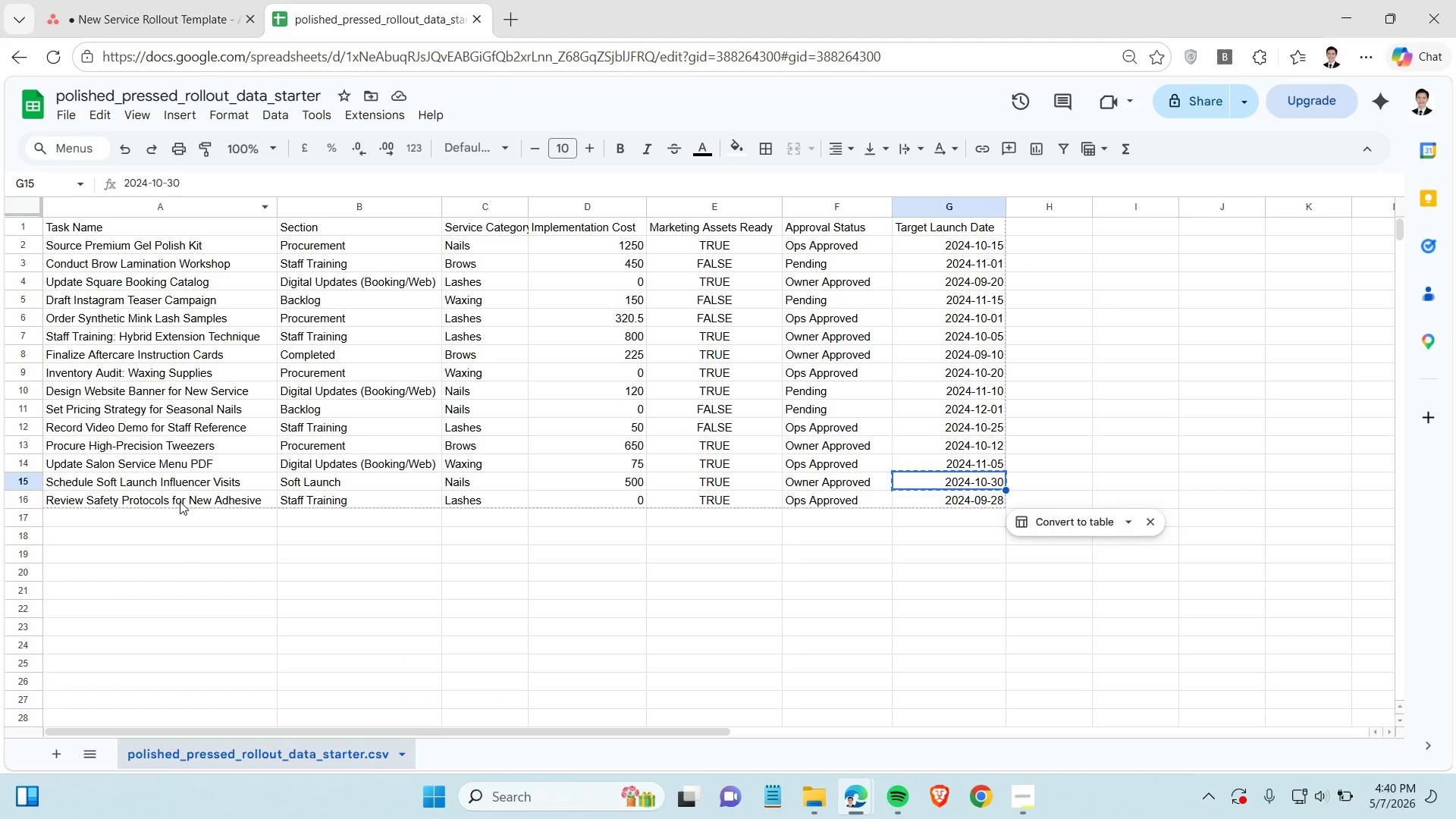 
left_click([171, 505])
 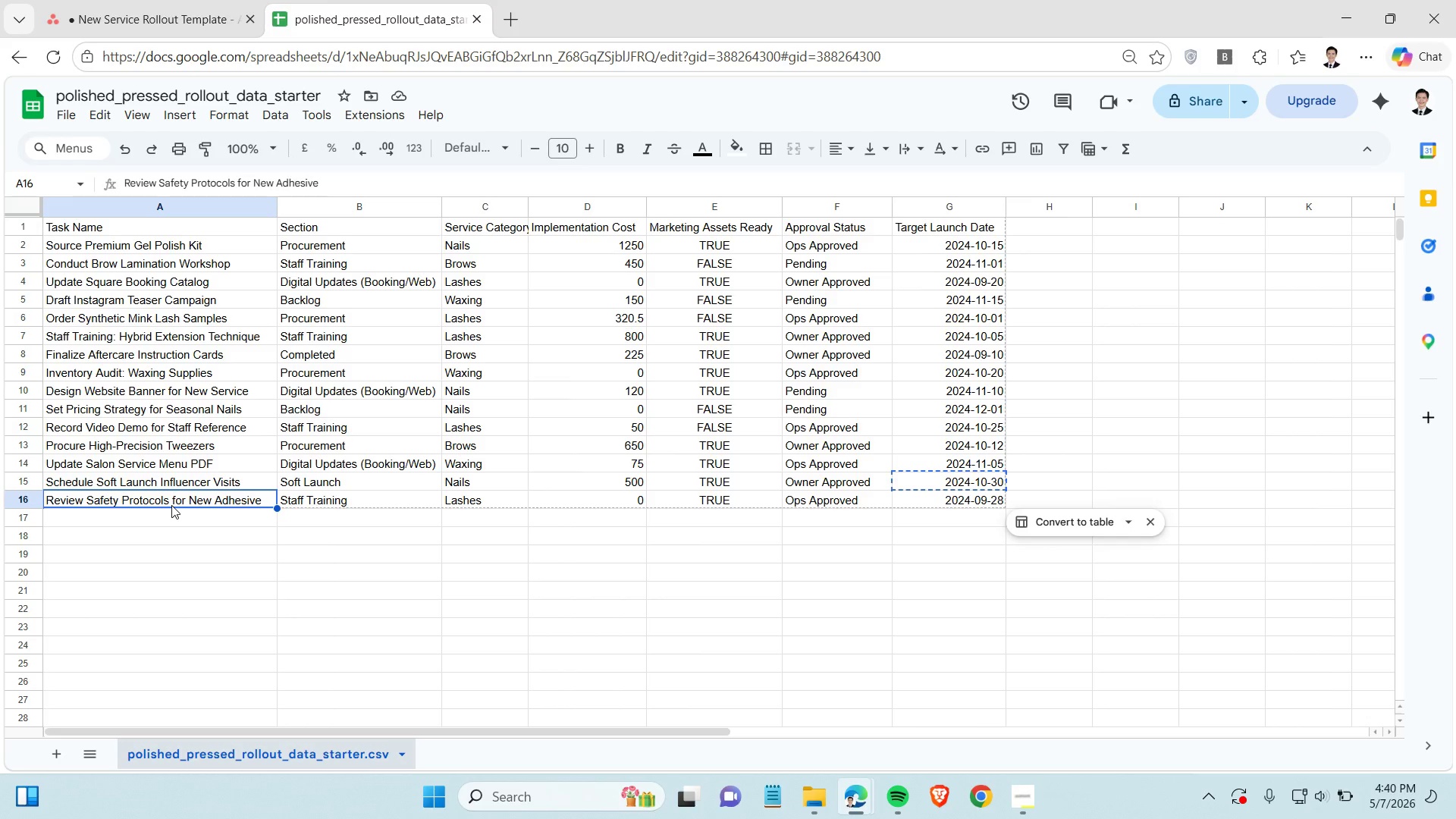 
key(Control+C)
 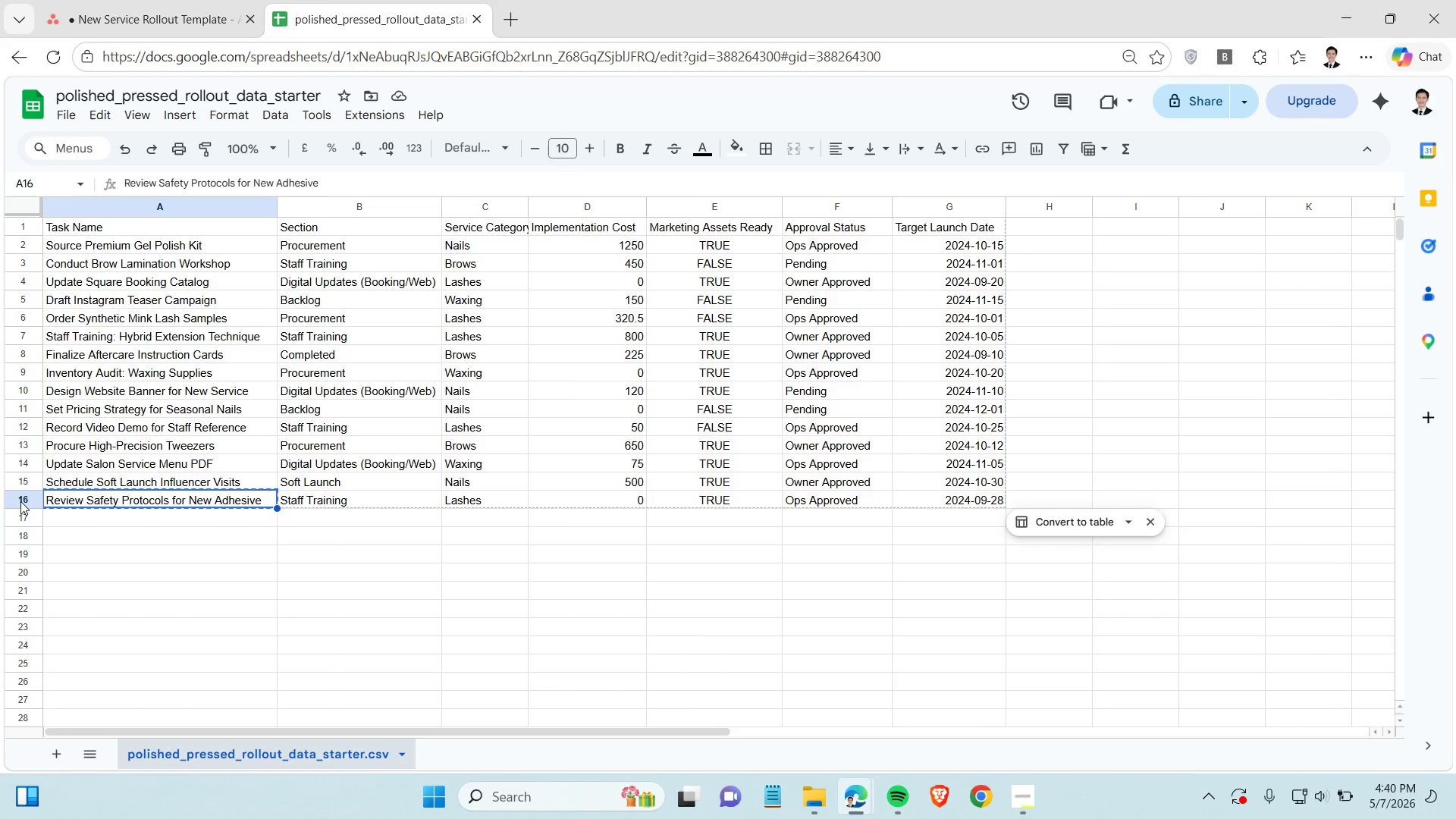 
left_click([20, 501])
 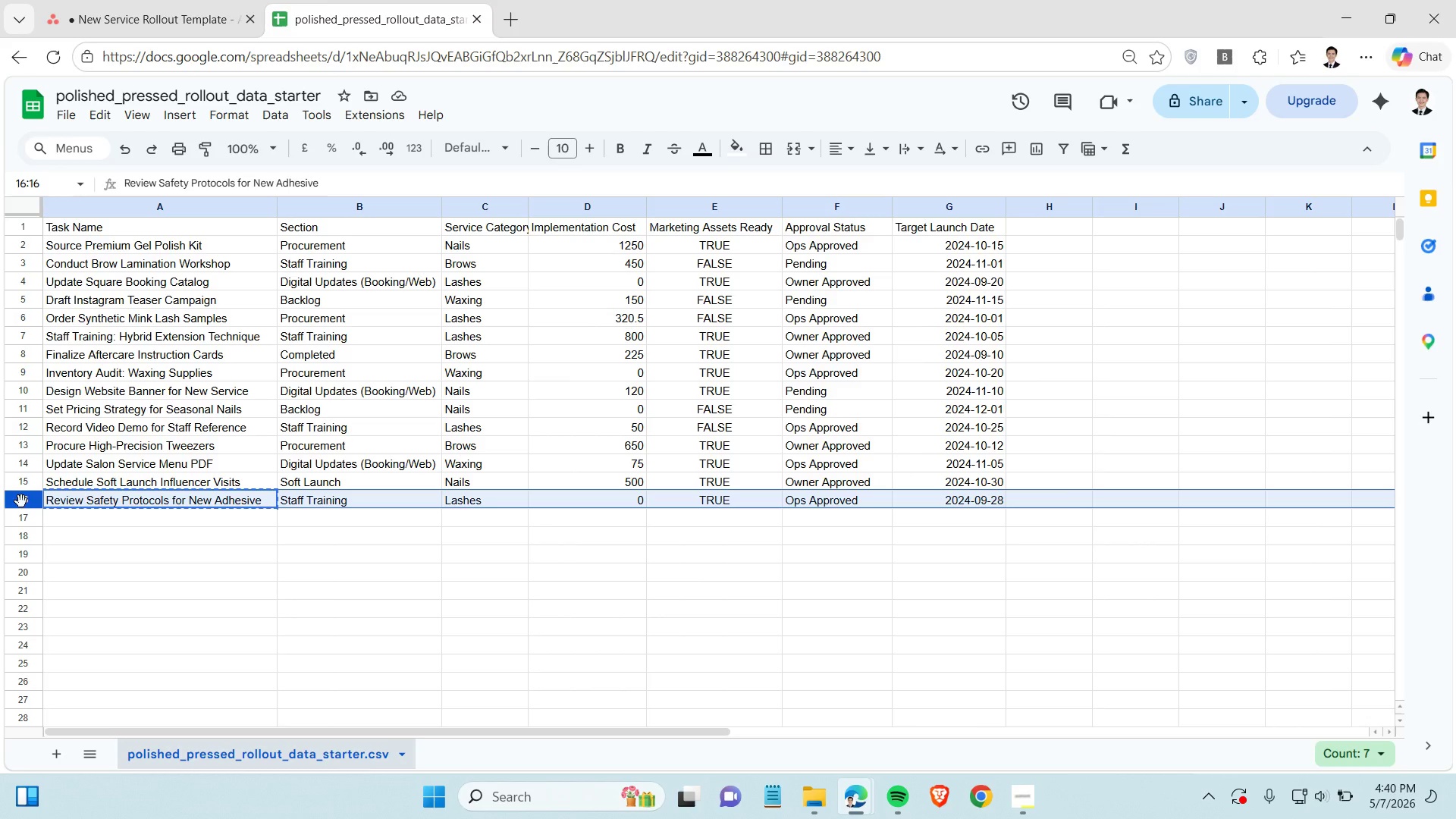 
left_click([159, 22])
 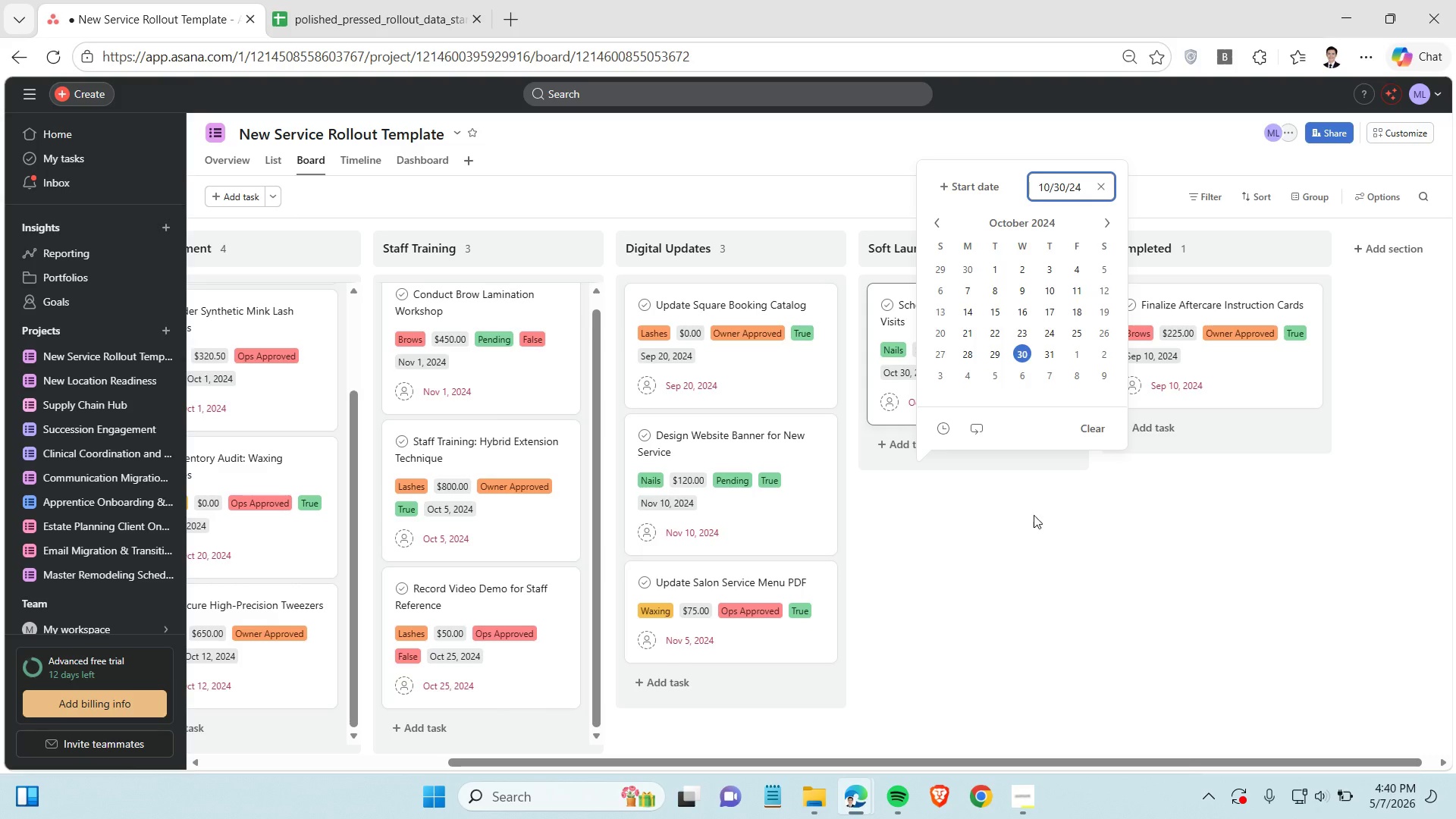 
left_click([1038, 530])
 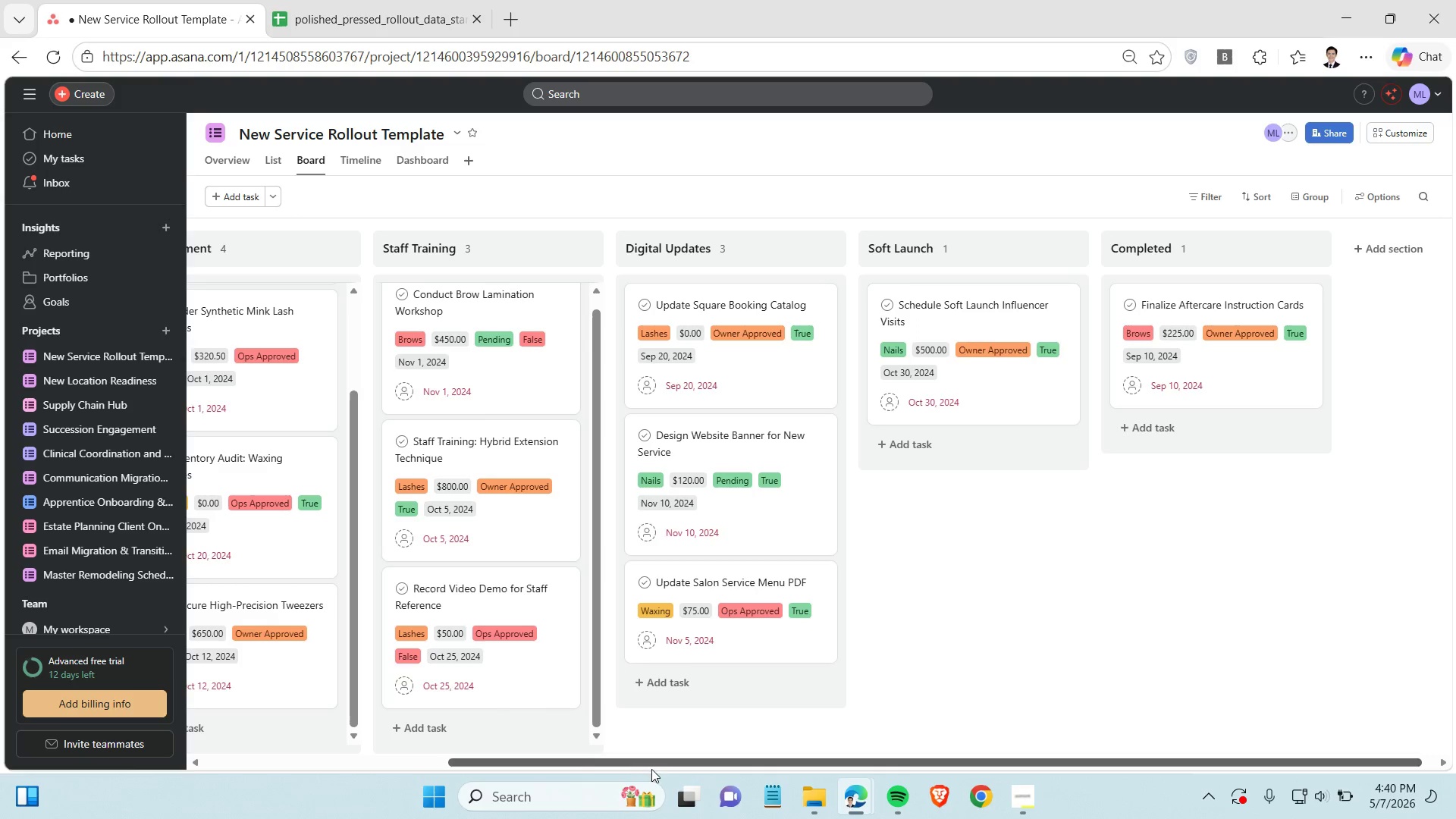 
left_click_drag(start_coordinate=[652, 764], to_coordinate=[517, 772])
 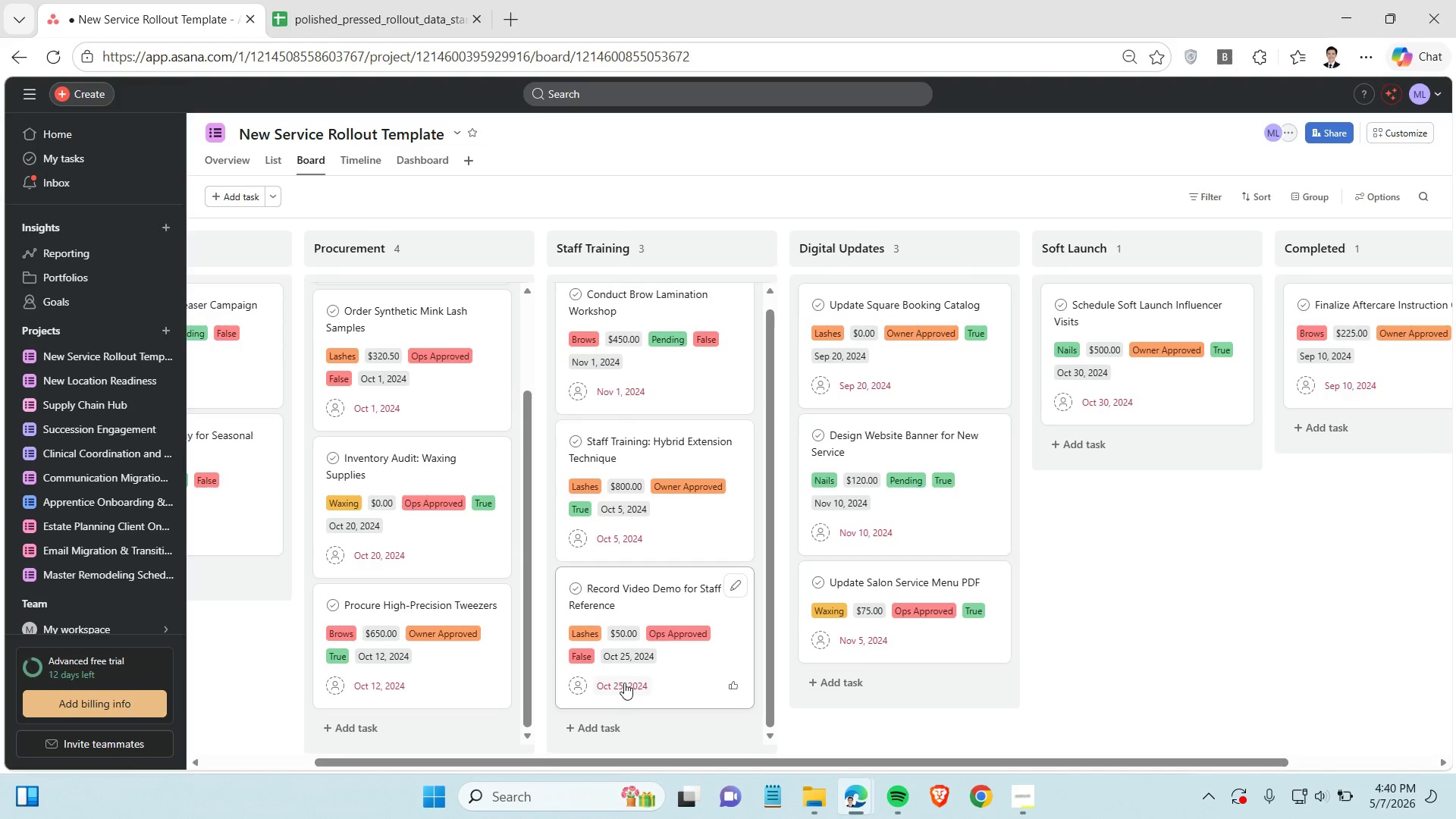 
left_click([585, 730])
 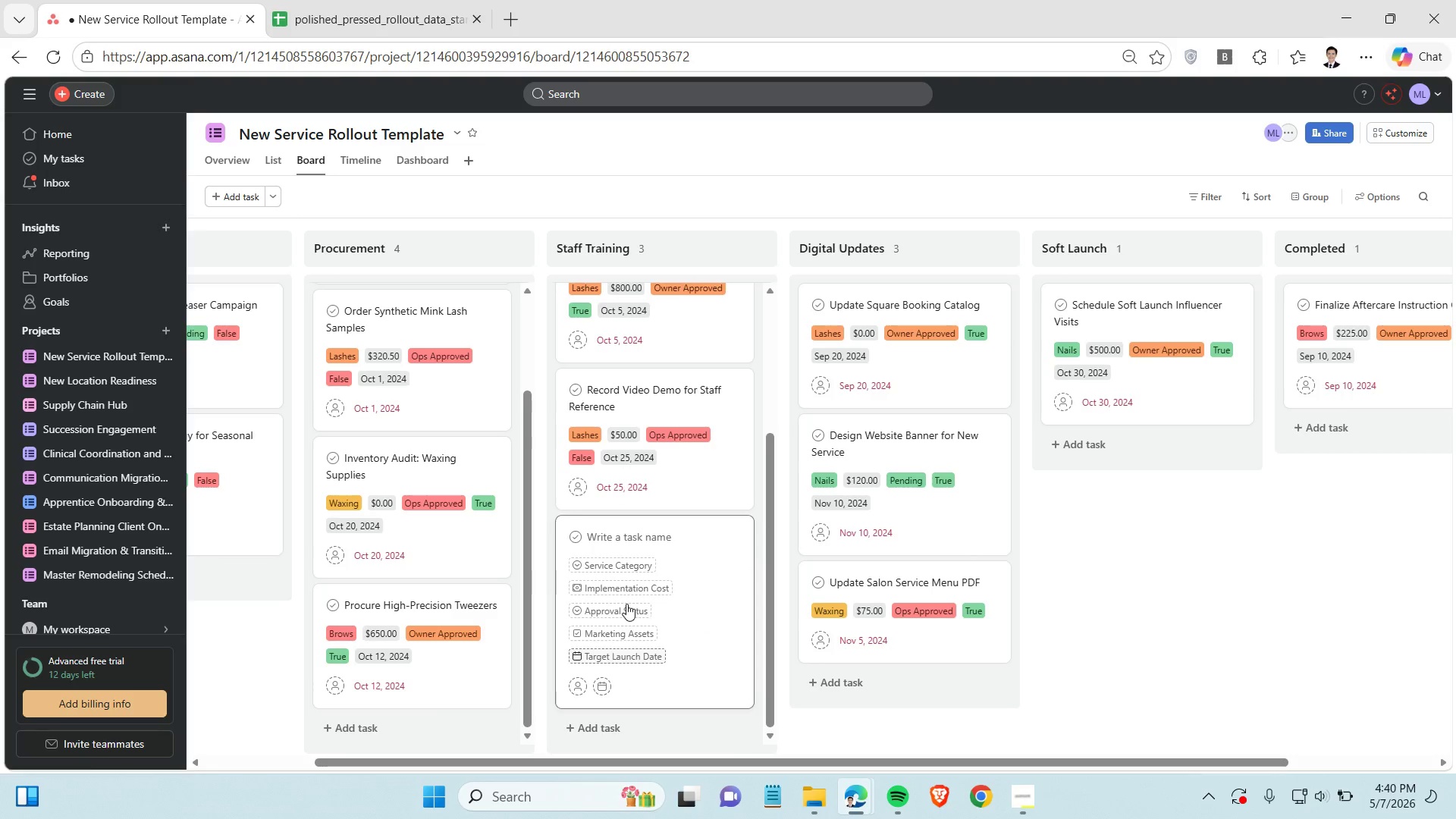 
scroll: coordinate [624, 683], scroll_direction: down, amount: 2.0
 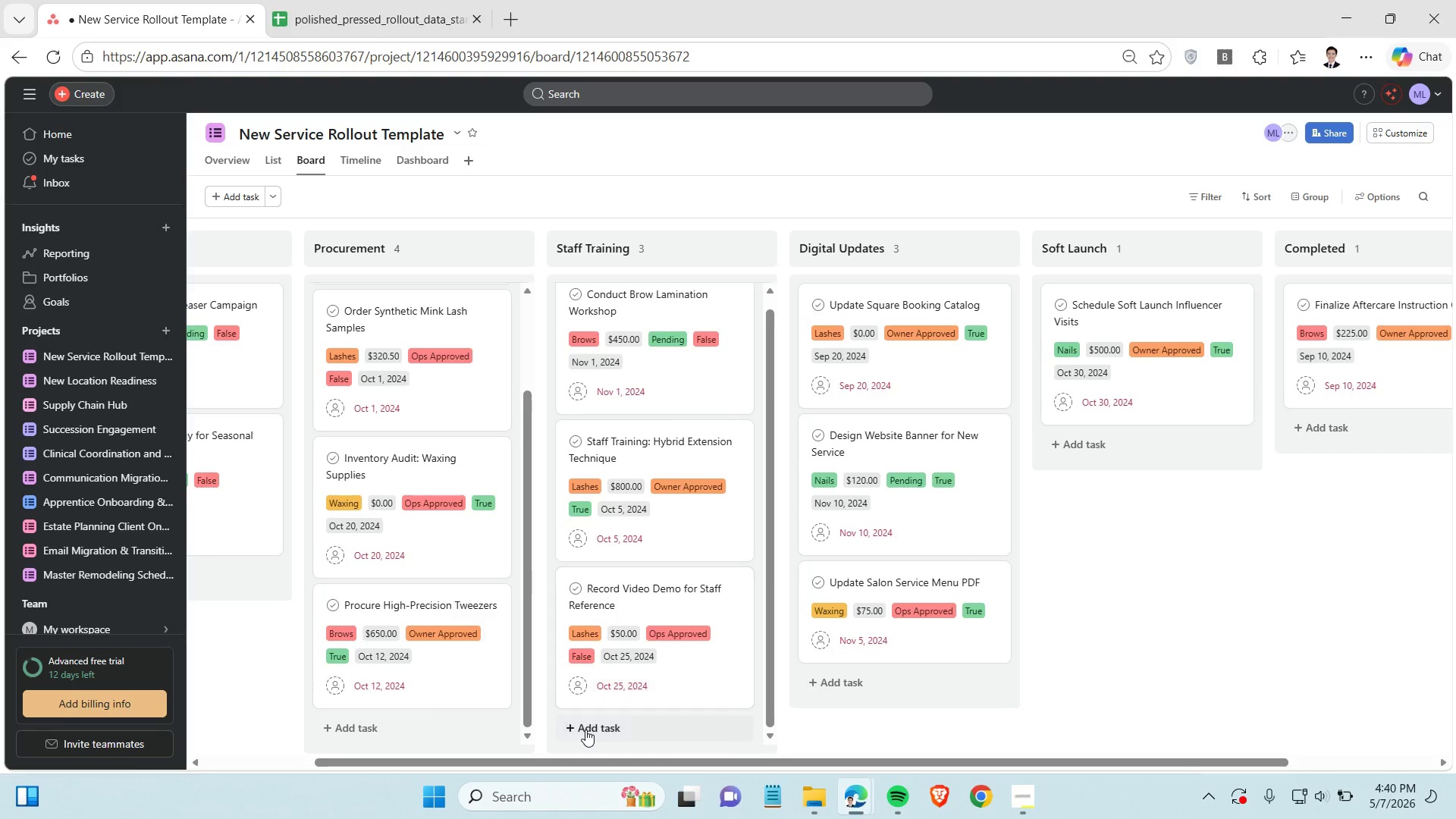 
key(Control+V)
 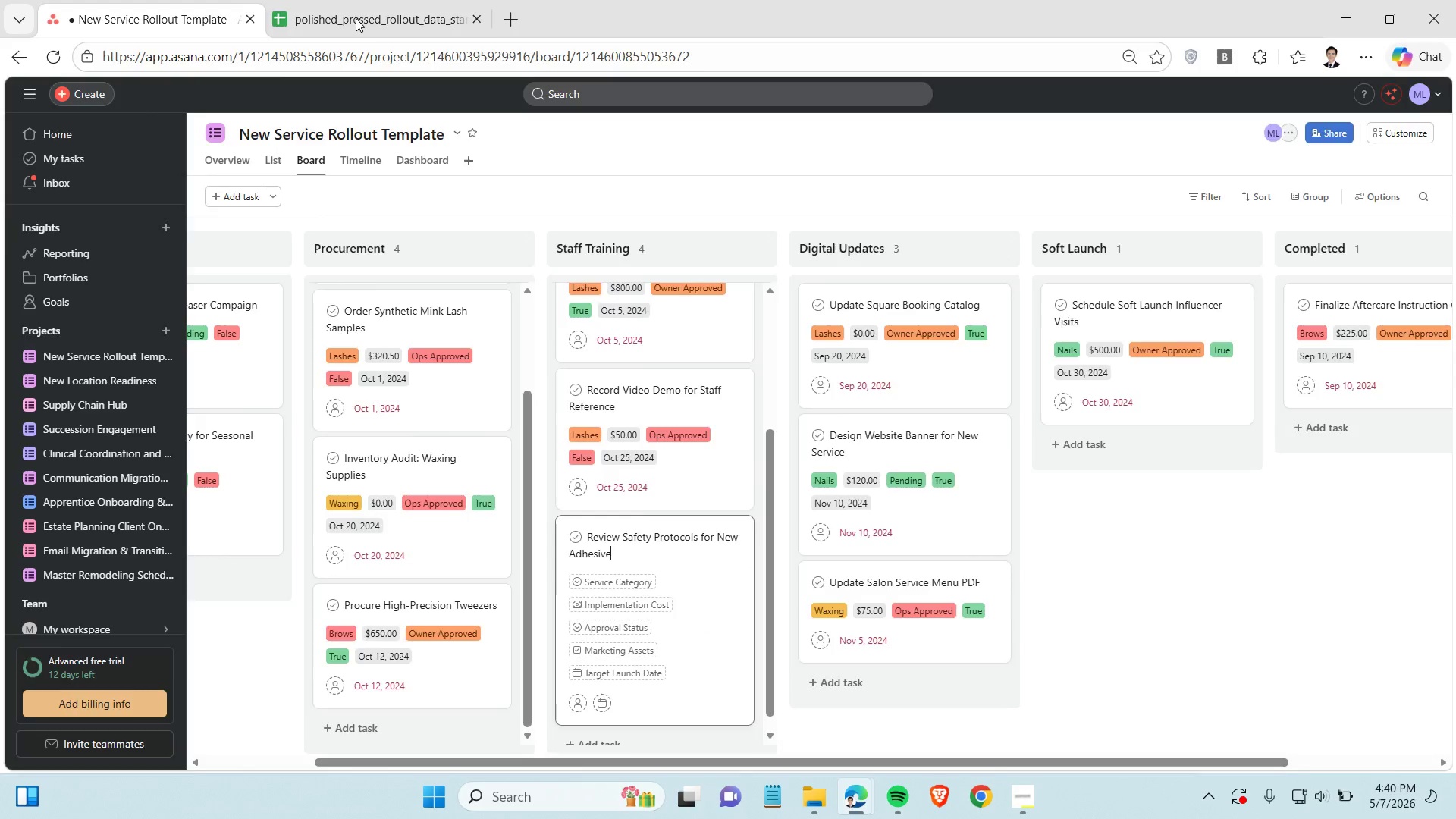 
left_click([348, 0])
 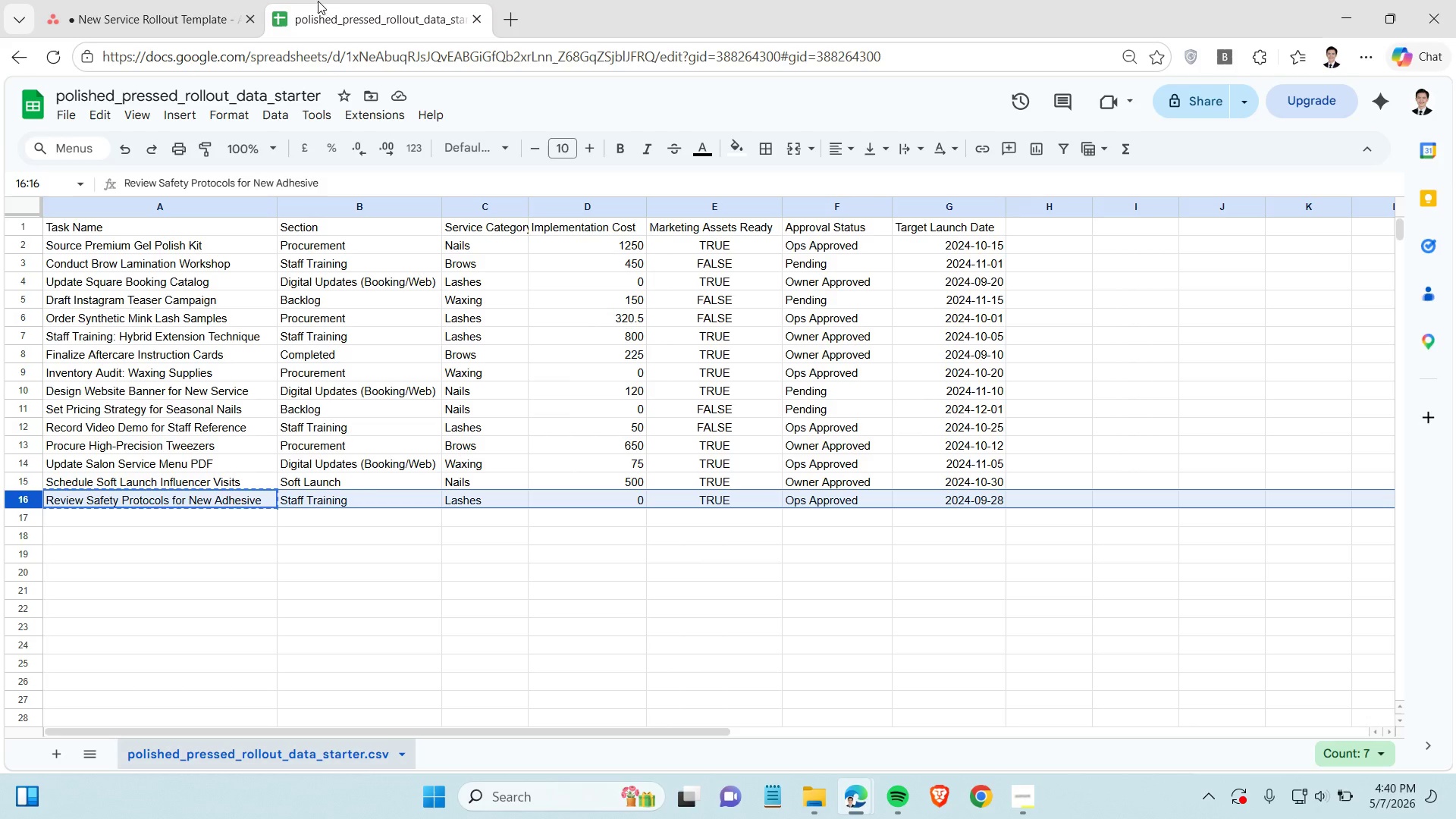 
left_click([144, 5])
 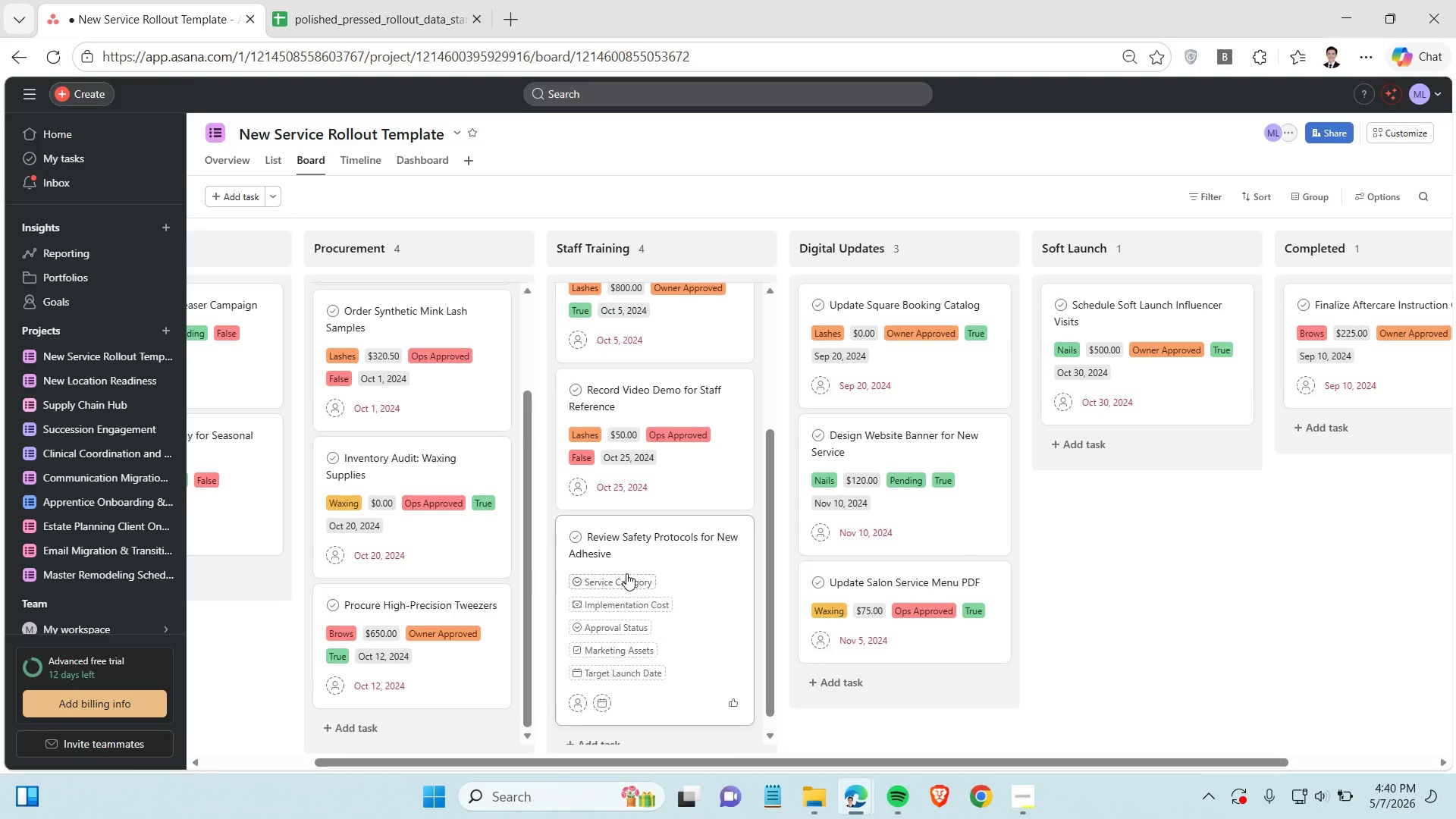 
left_click([626, 573])
 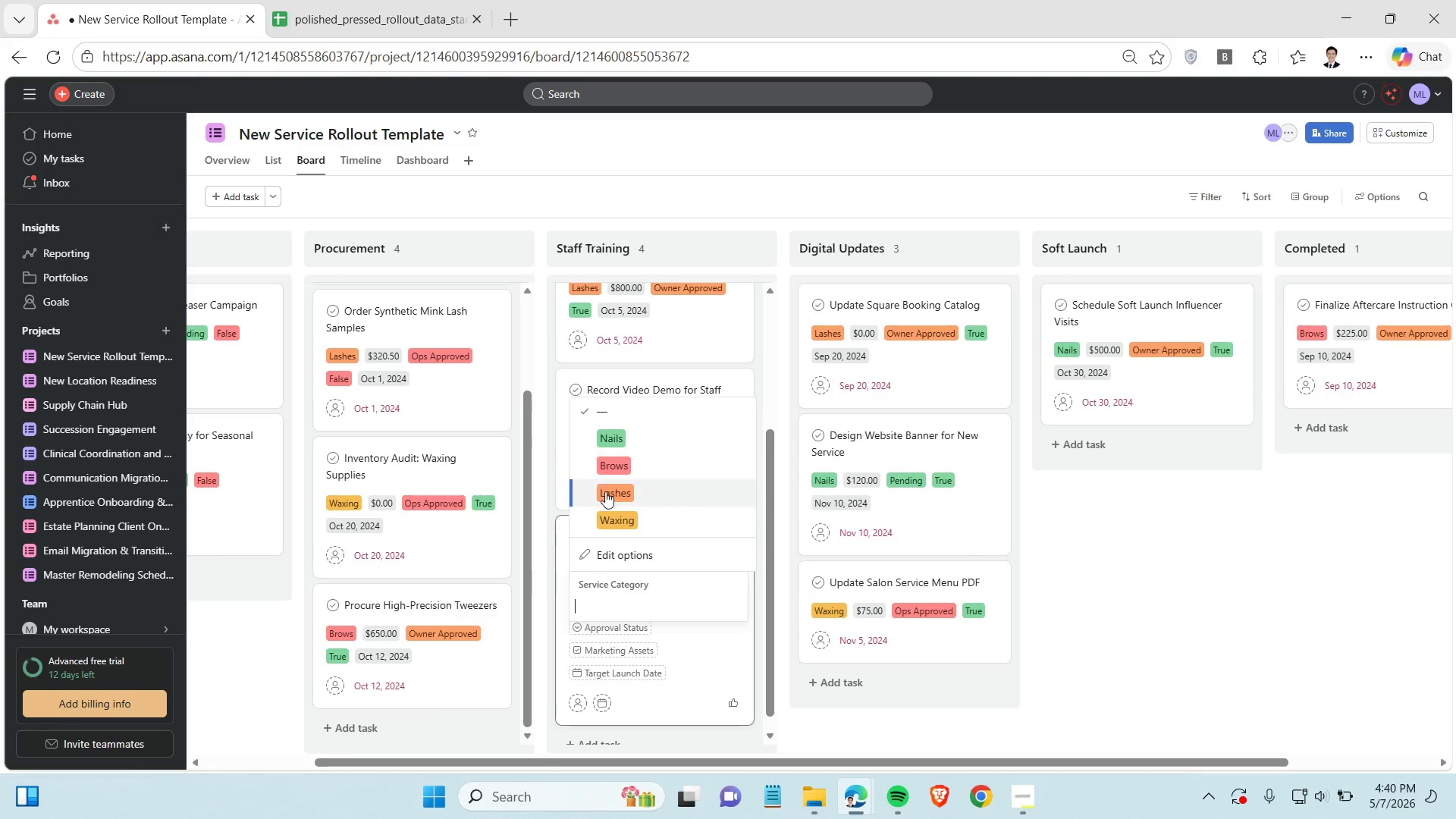 
left_click([605, 495])
 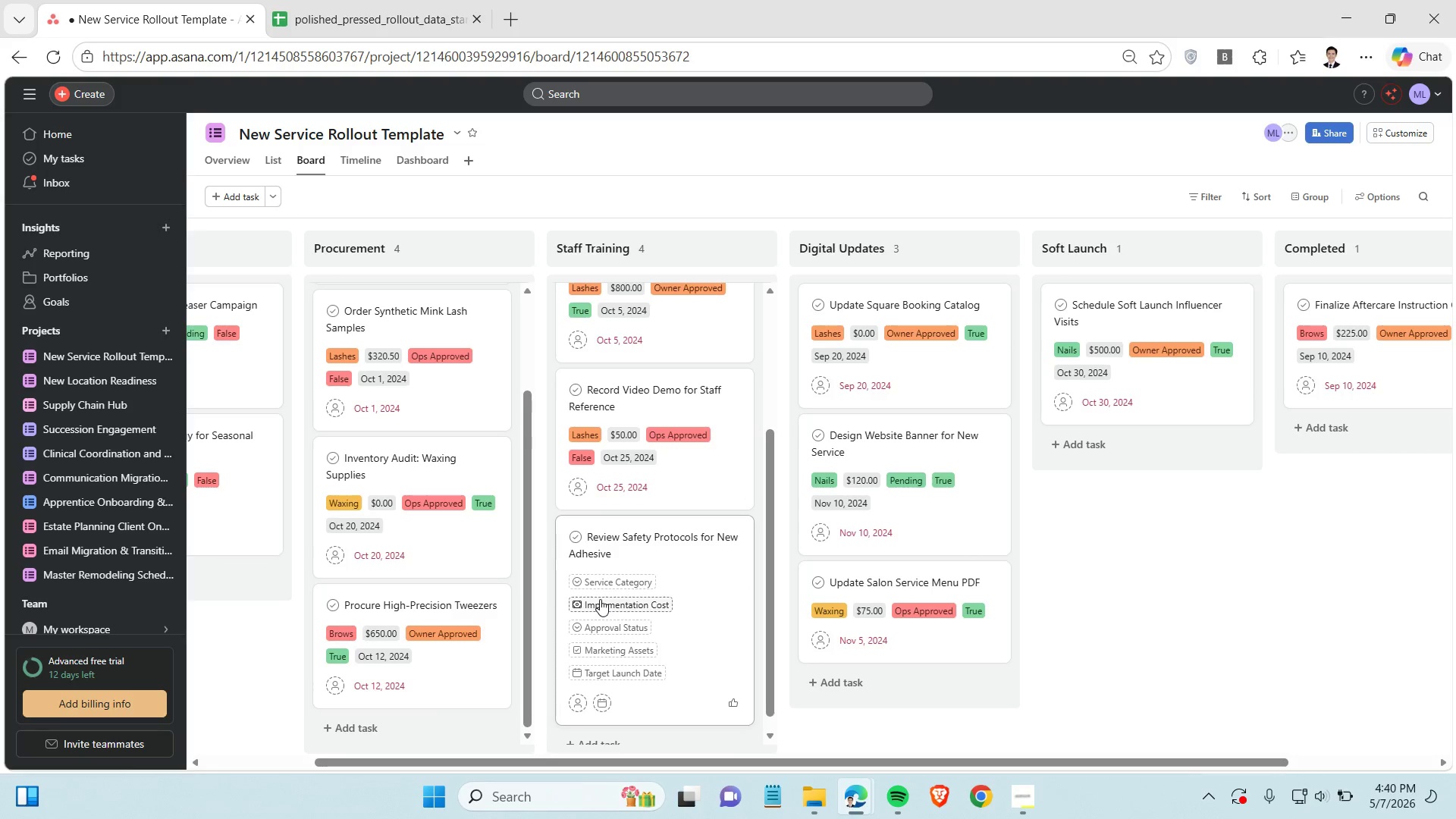 
left_click([601, 599])
 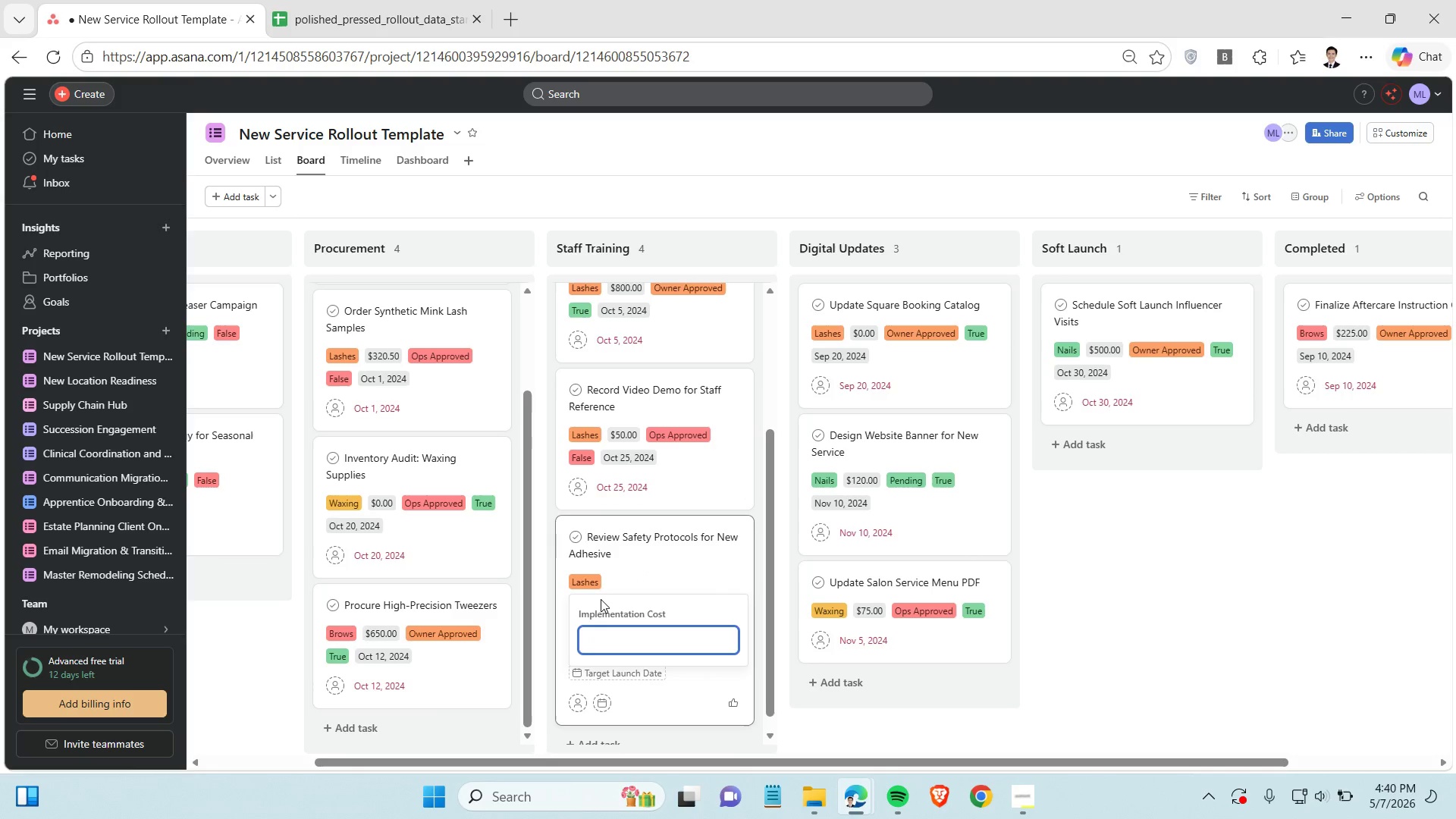 
key(0)
 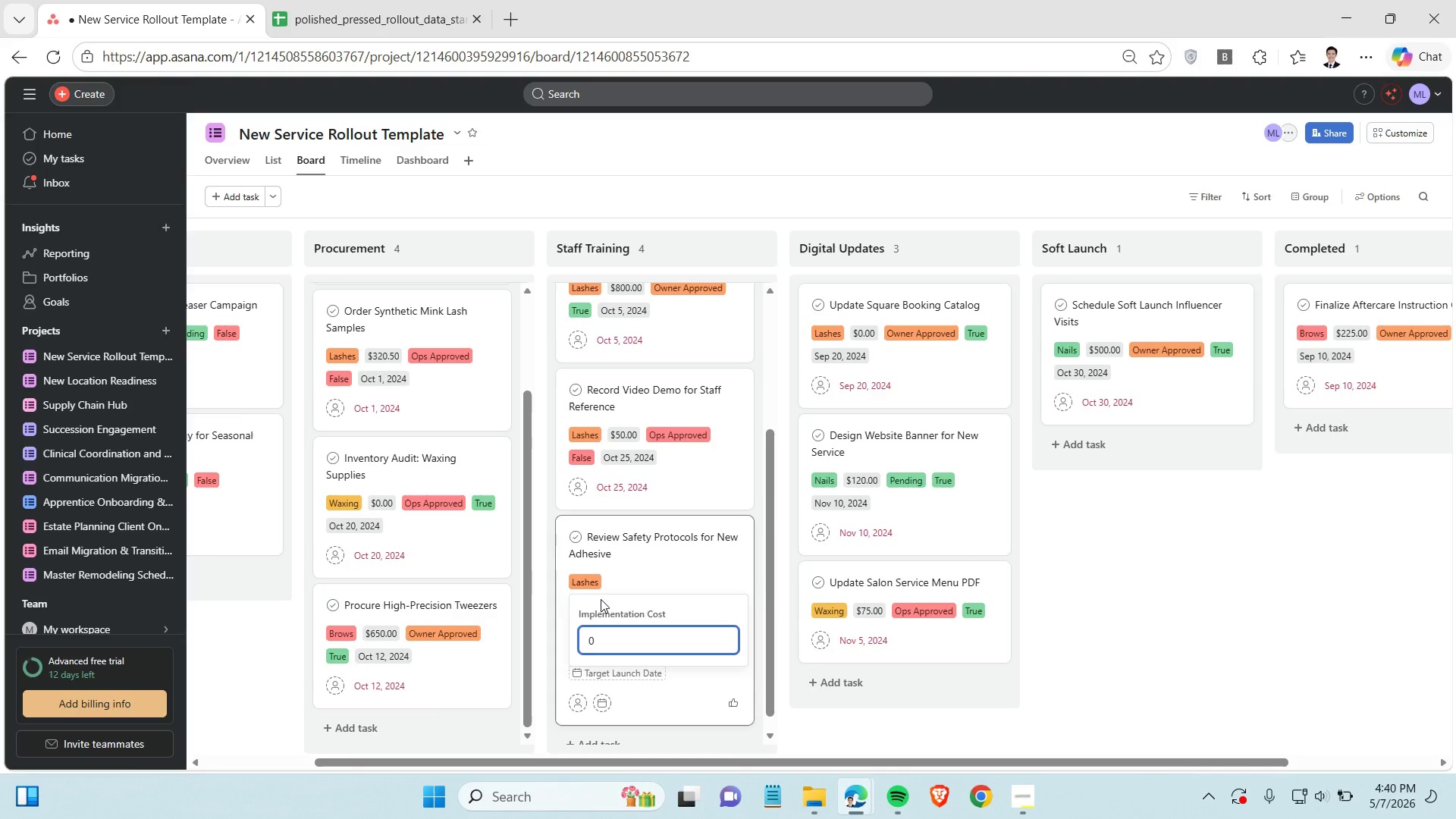 
key(Enter)
 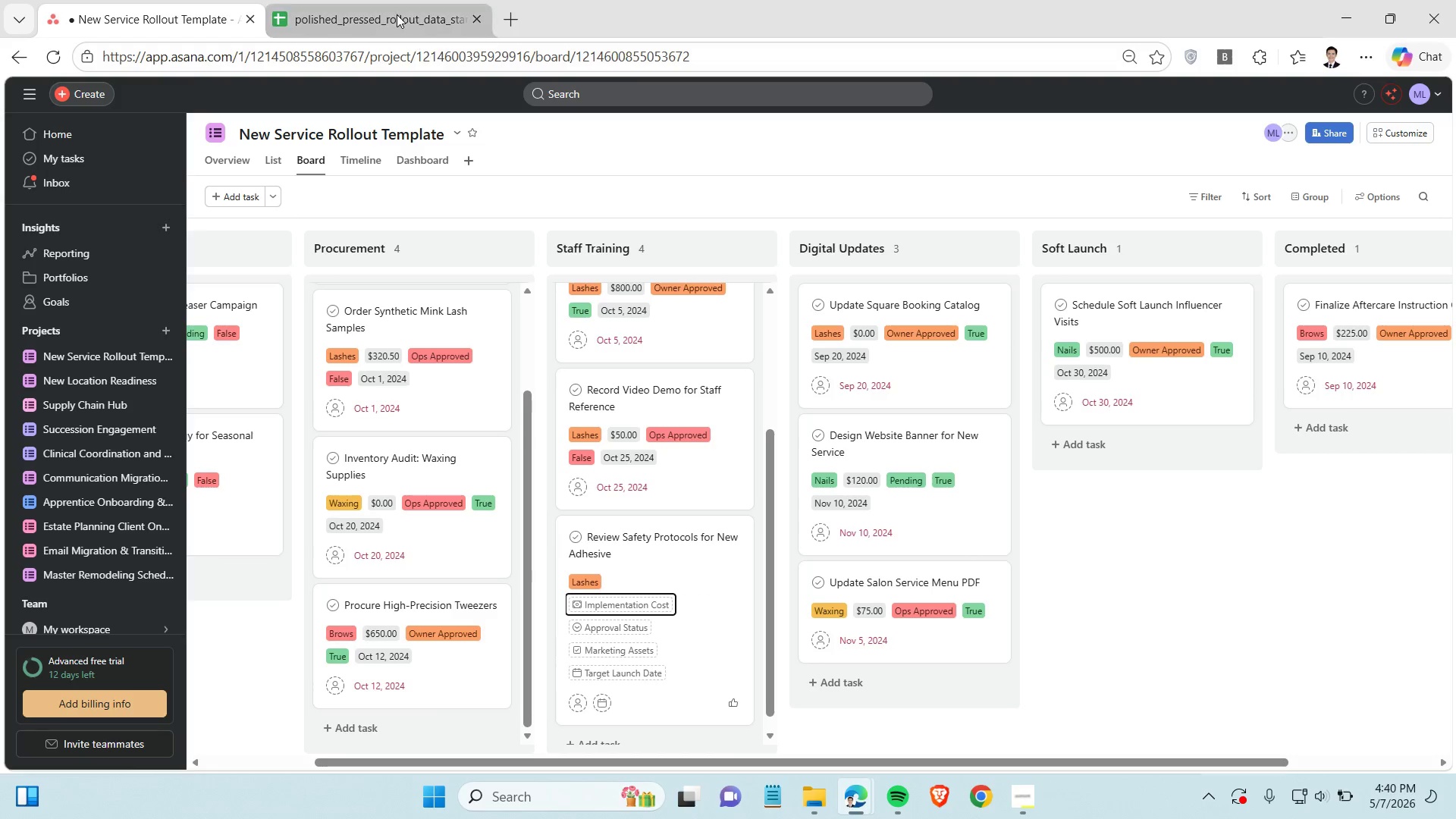 
left_click([397, 14])
 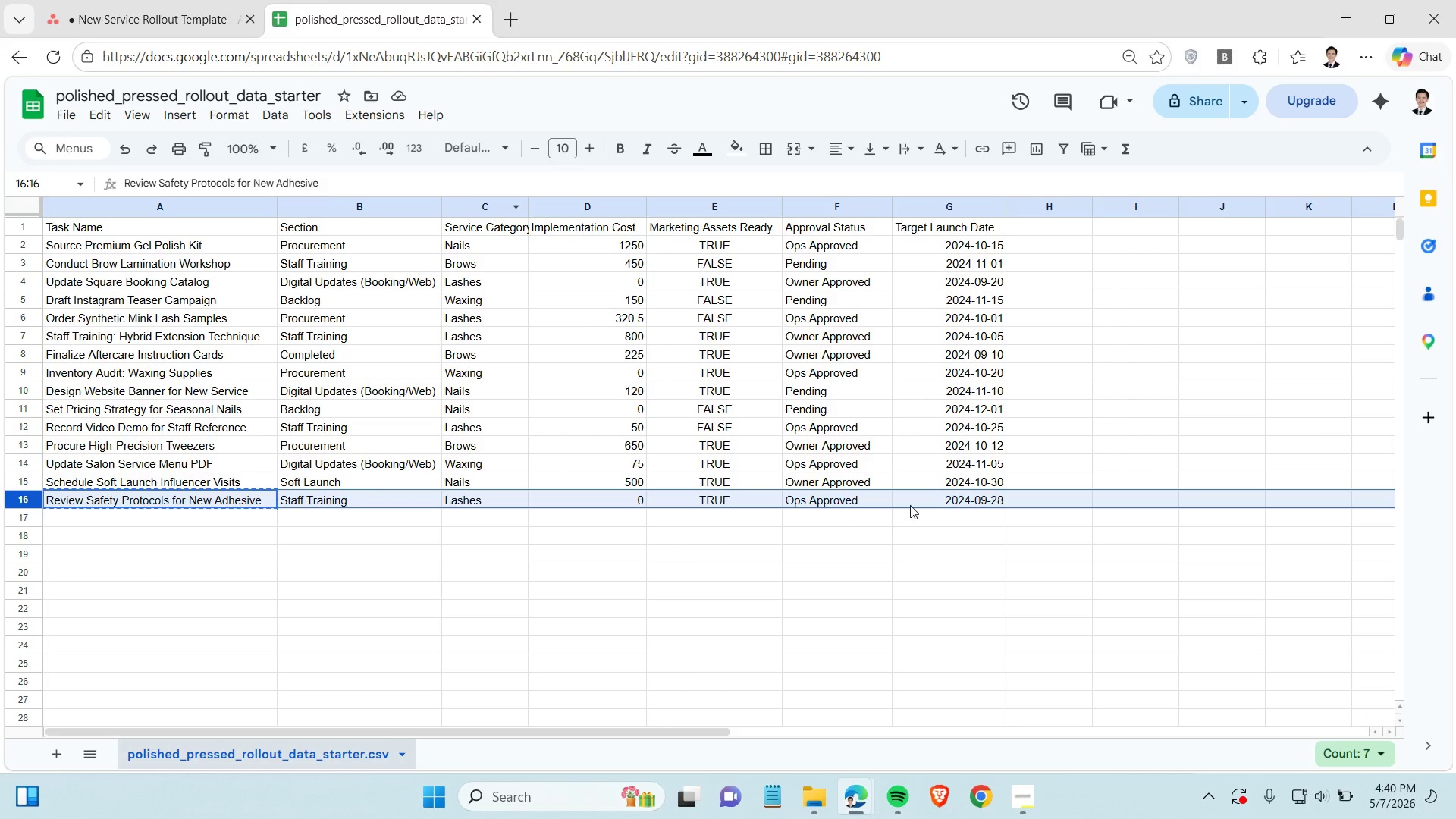 
left_click([936, 499])
 